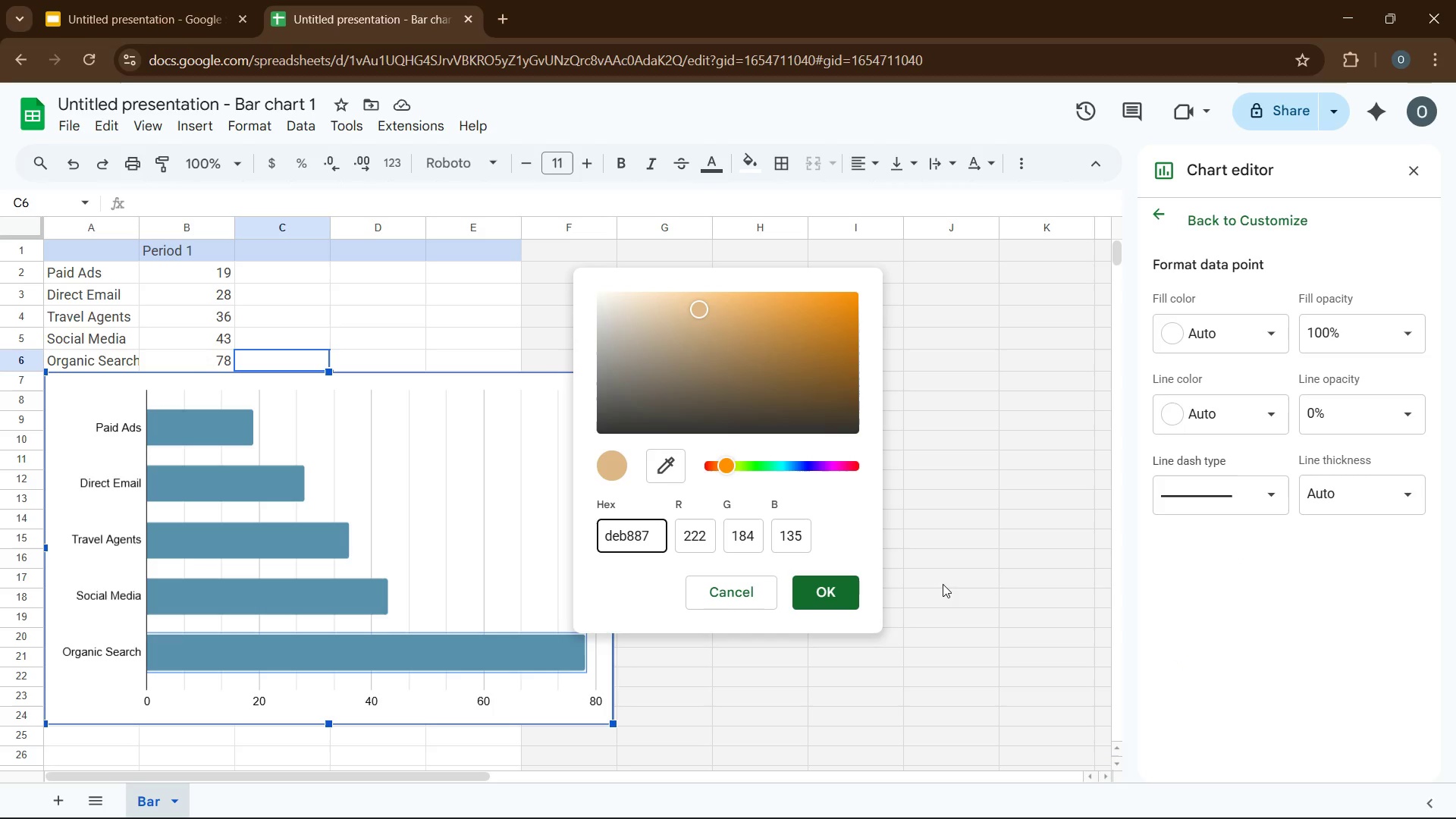 
key(Enter)
 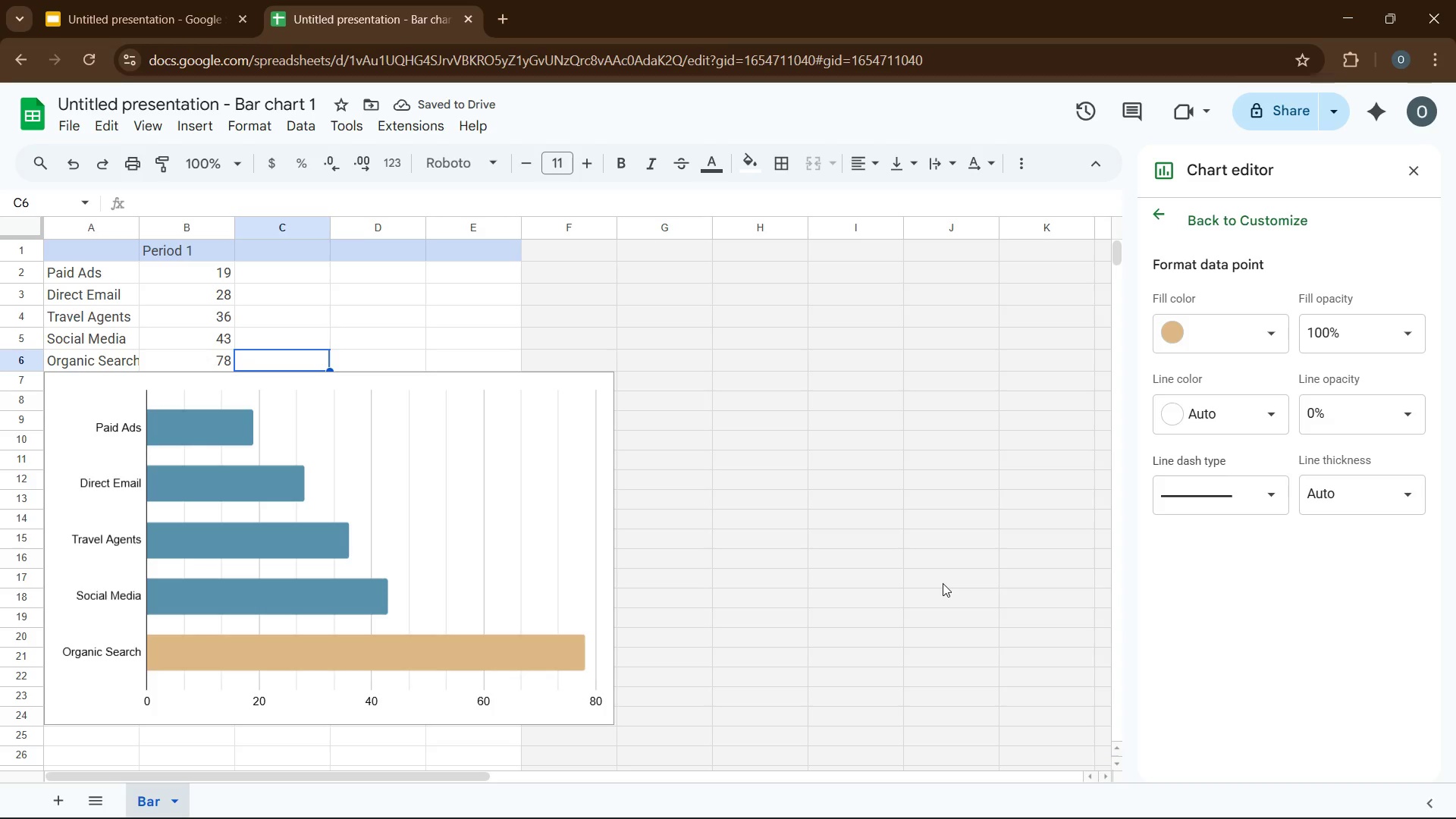 
wait(9.78)
 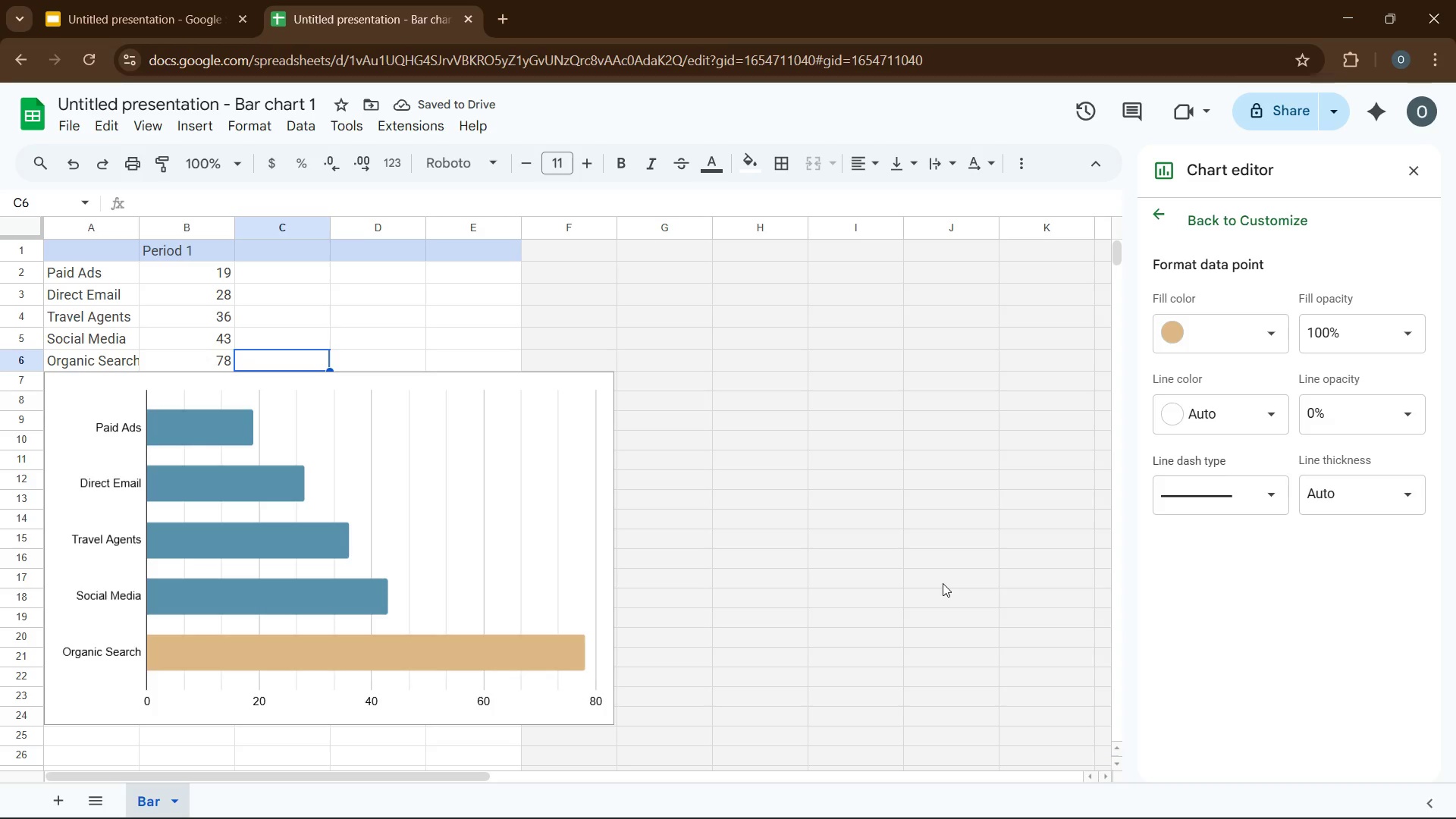 
double_click([363, 602])
 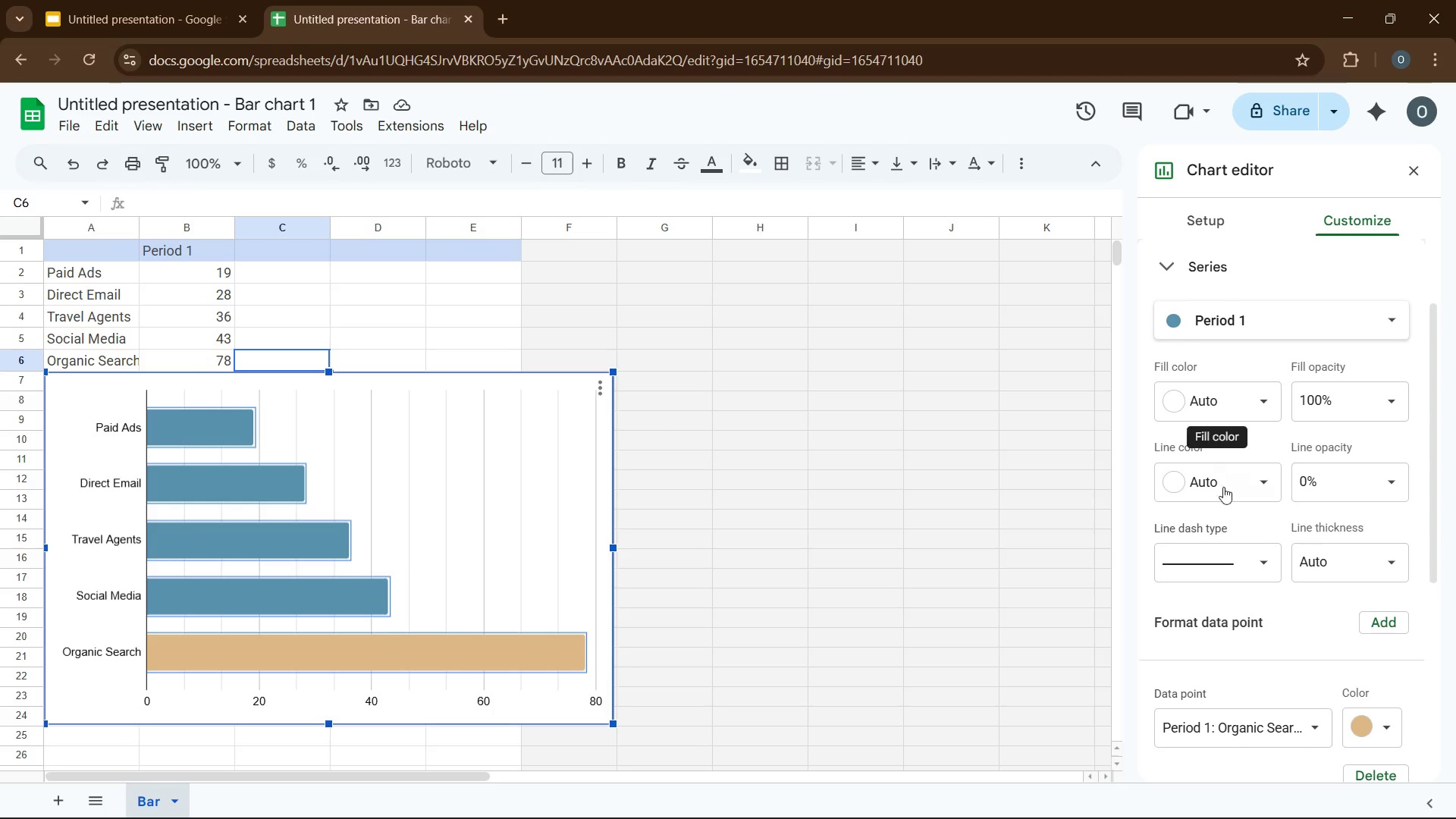 
wait(5.48)
 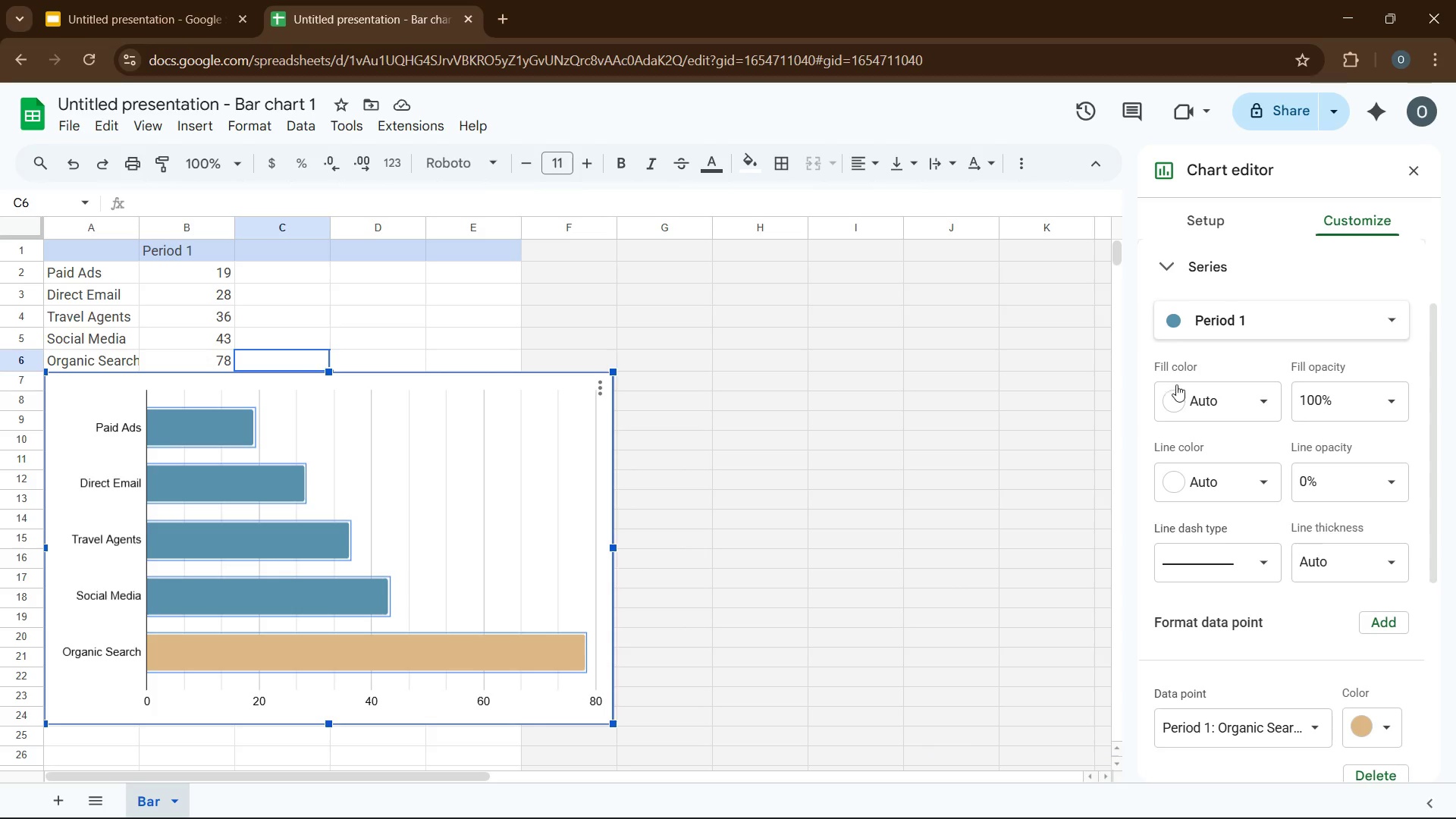 
scroll: coordinate [1225, 559], scroll_direction: down, amount: 1.0
 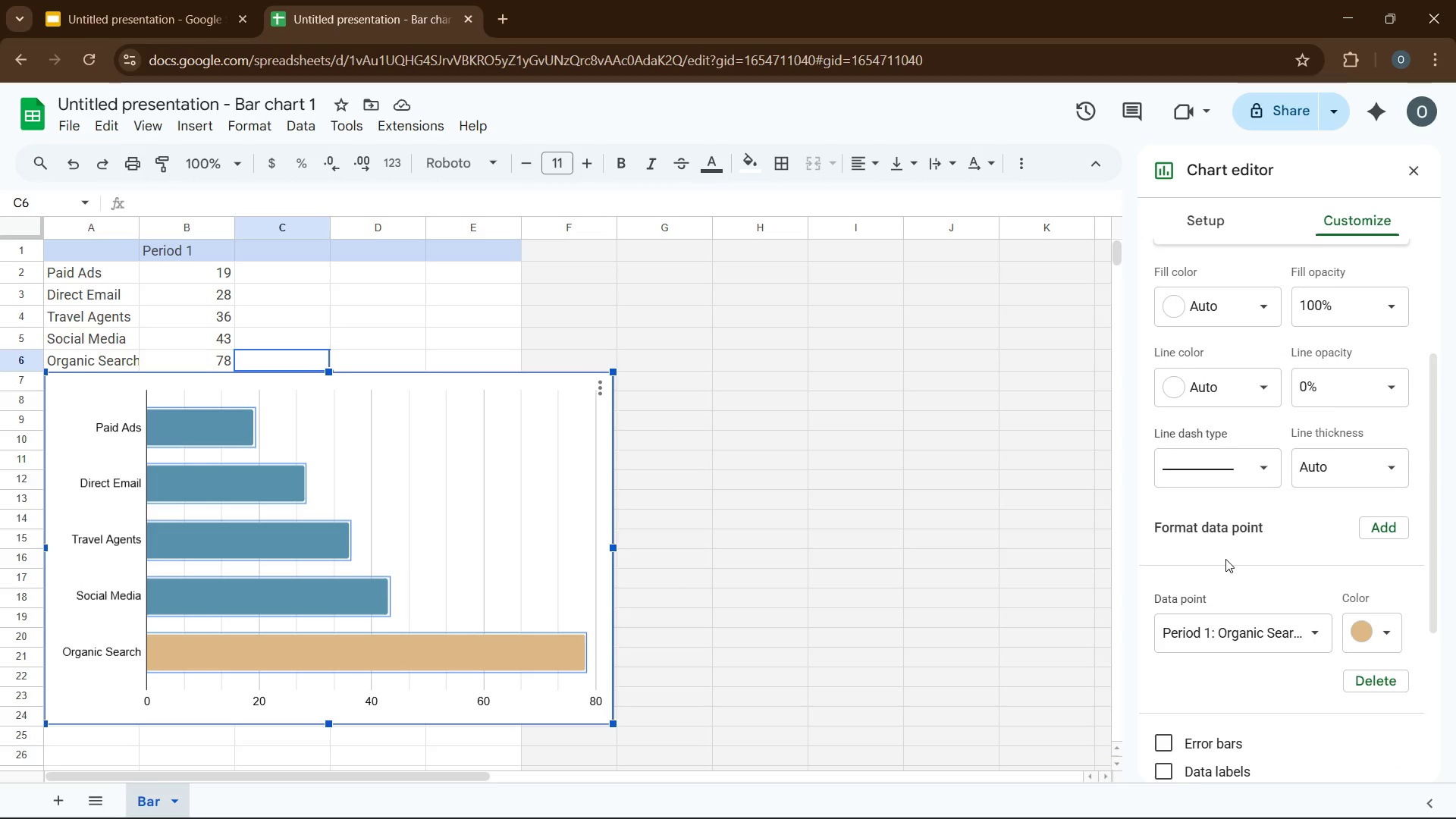 
scroll: coordinate [1225, 559], scroll_direction: up, amount: 2.0
 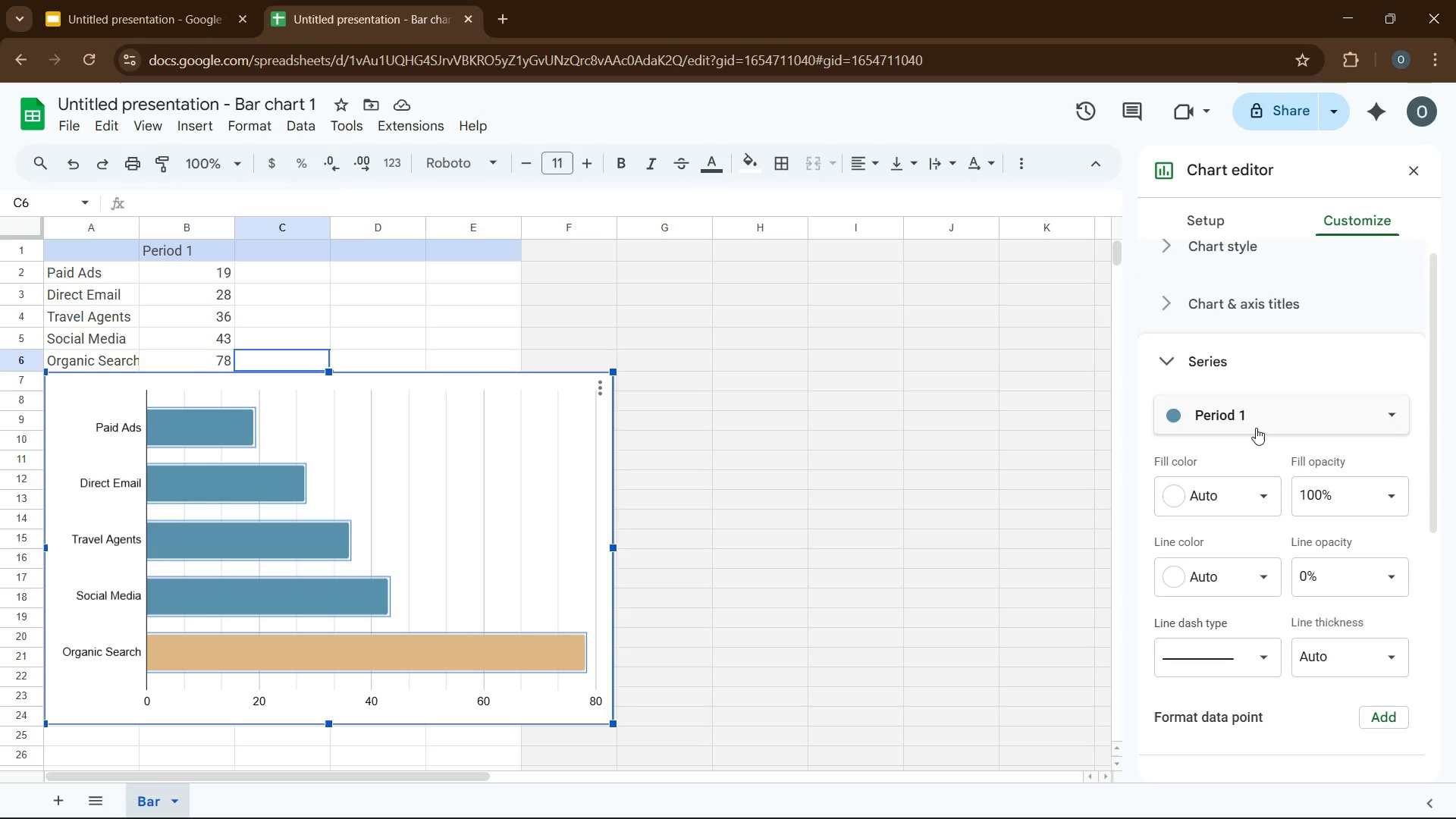 
left_click([1259, 422])
 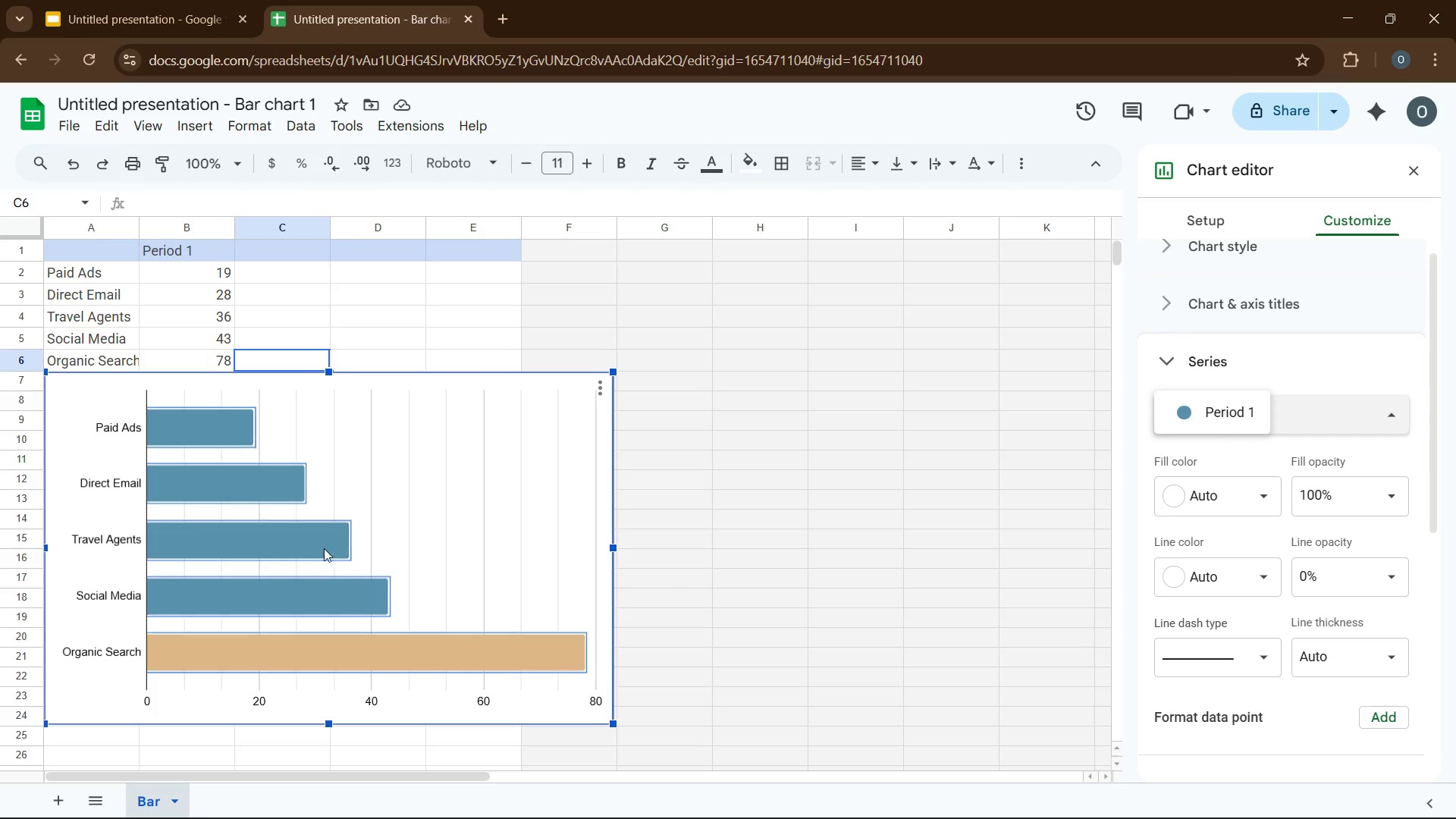 
double_click([336, 596])
 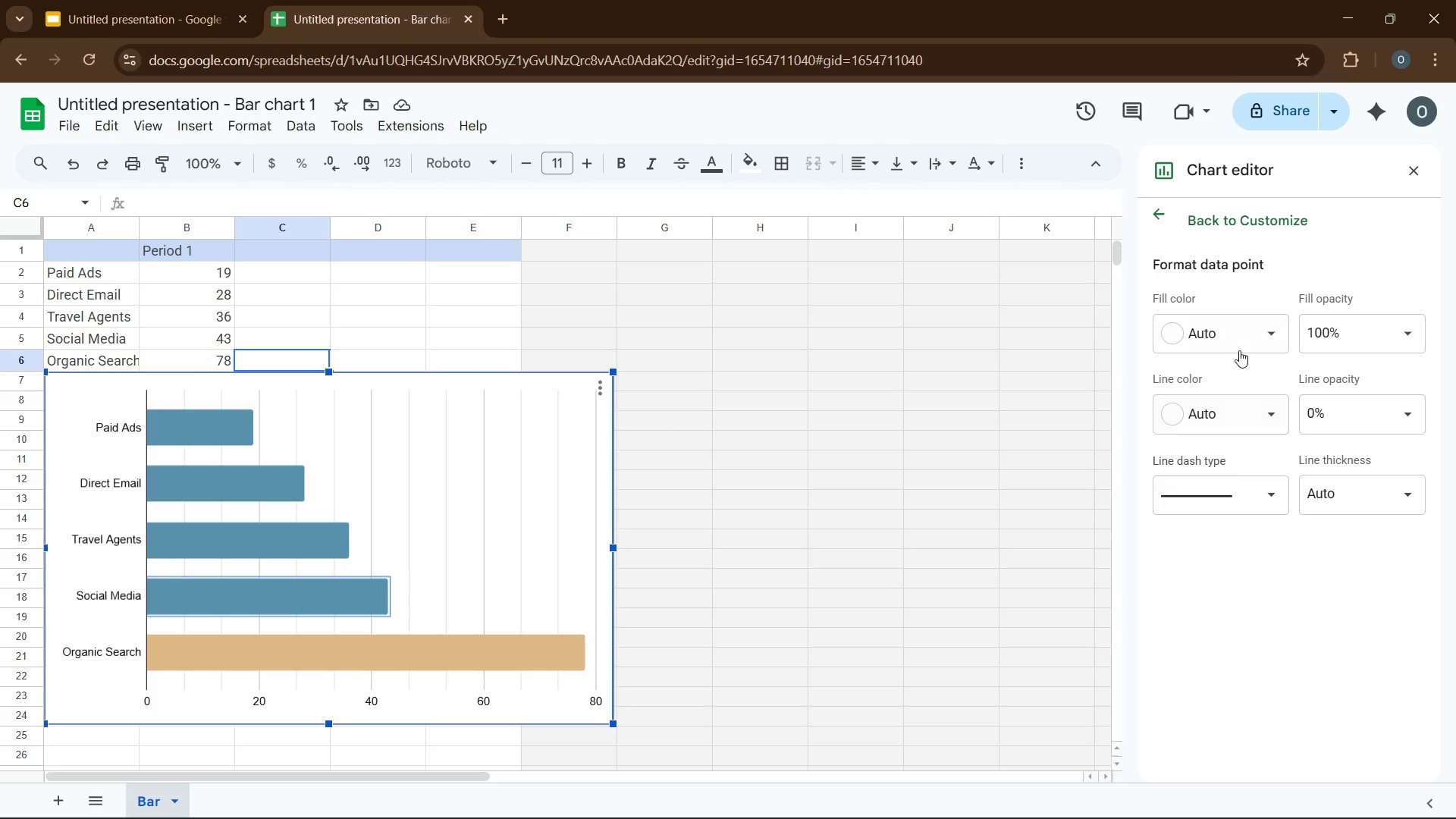 
left_click([1238, 344])
 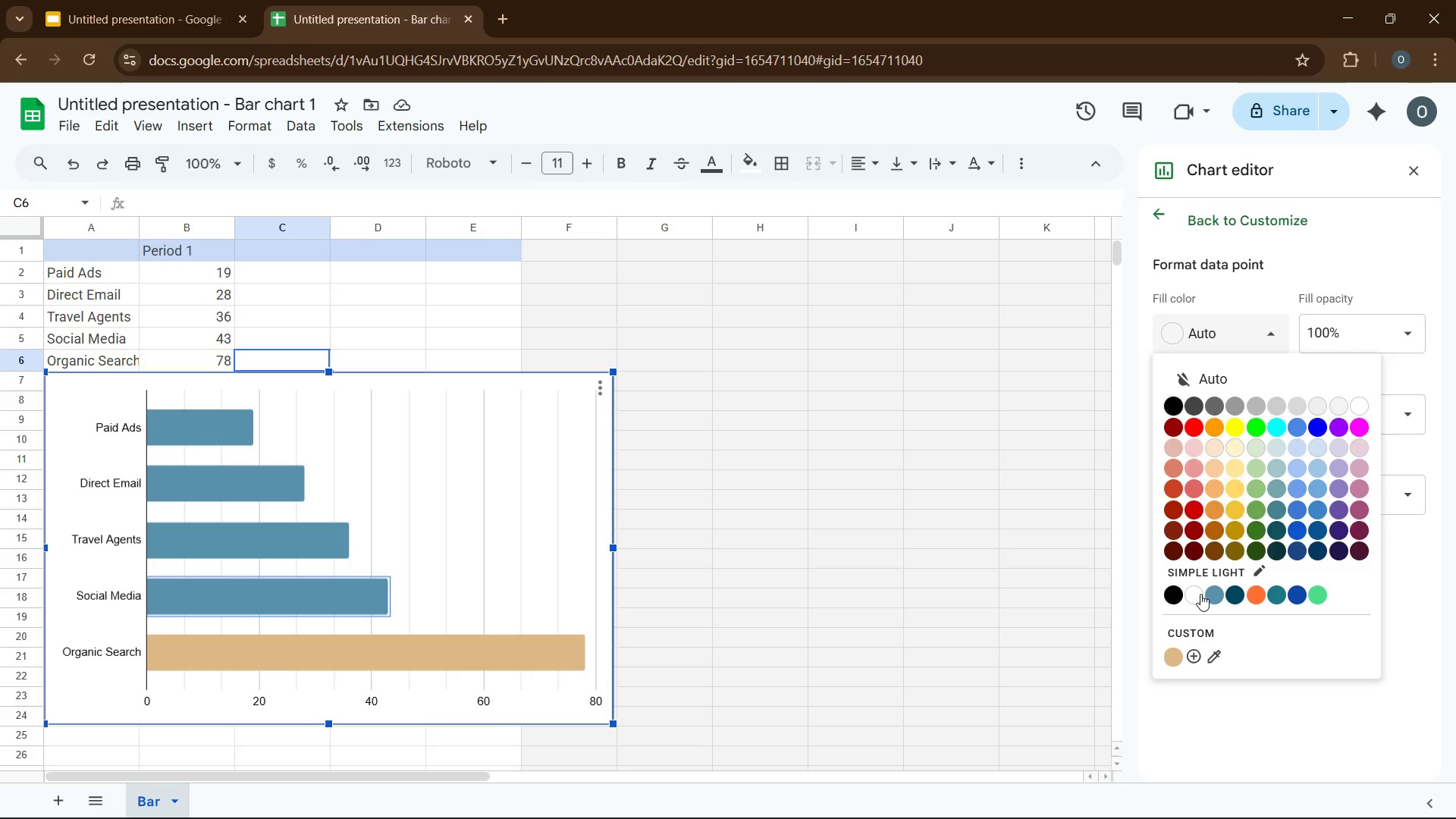 
mouse_move([1198, 597])
 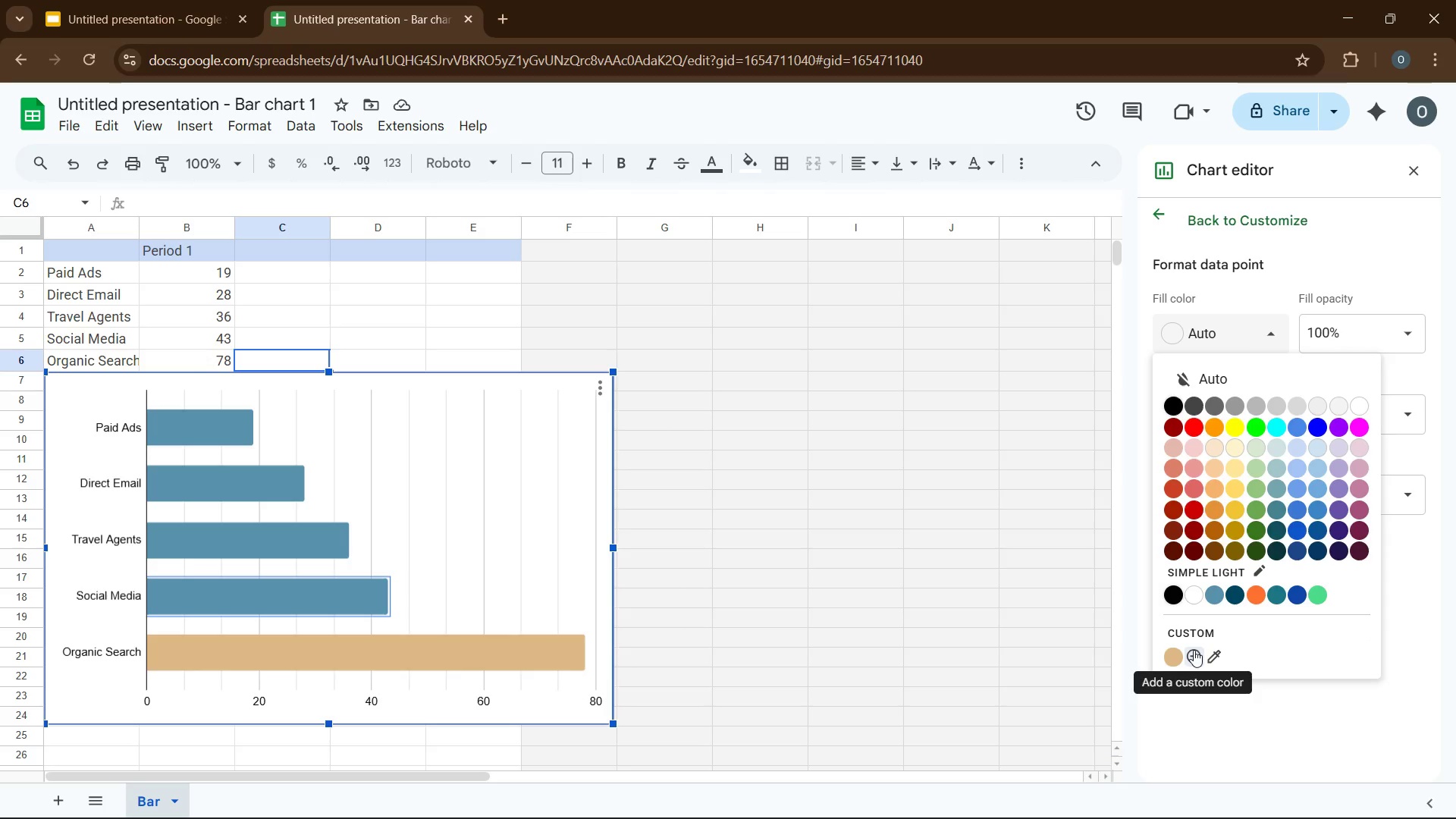 
left_click([1194, 650])
 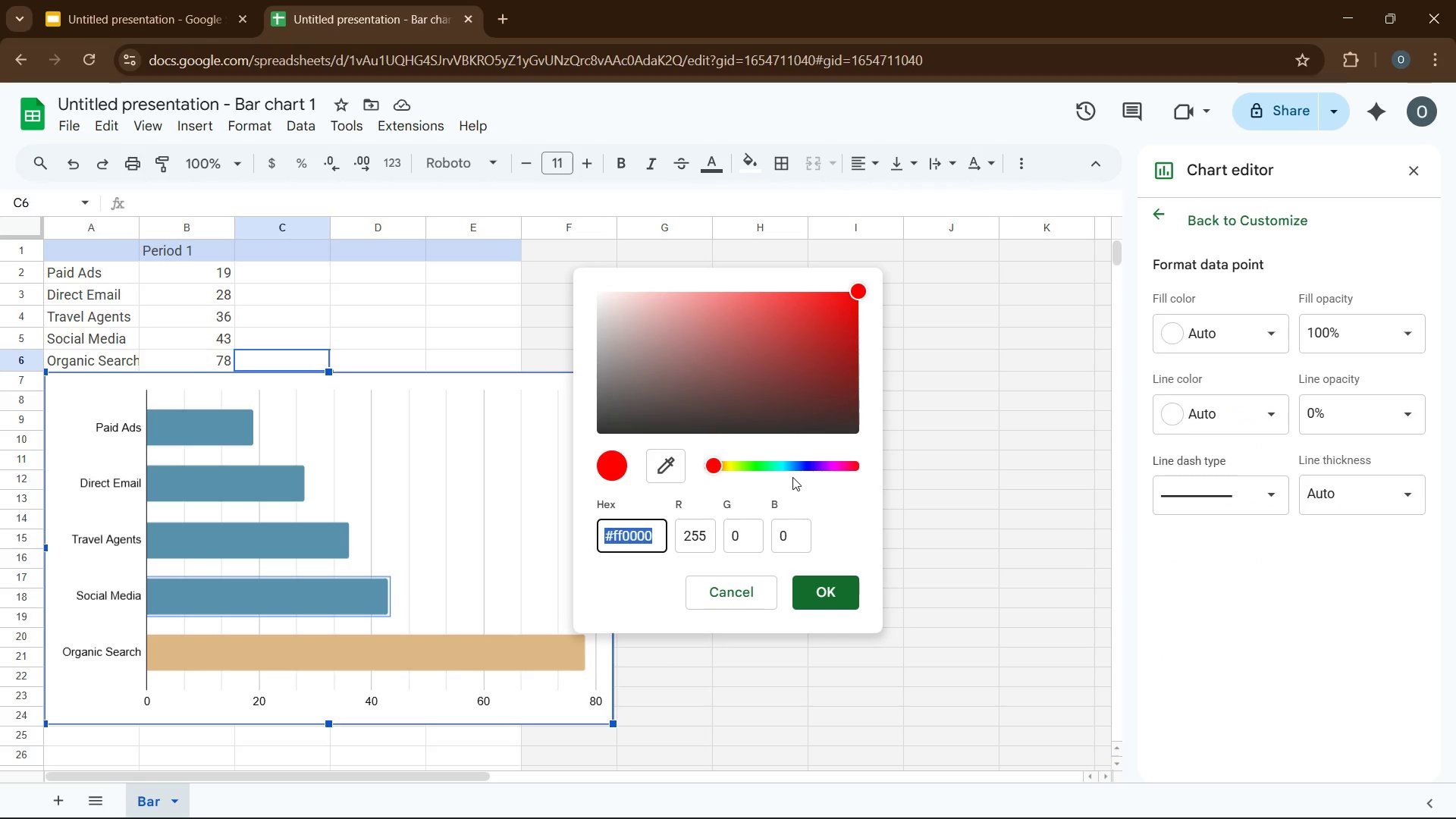 
type(8fa8bc)
 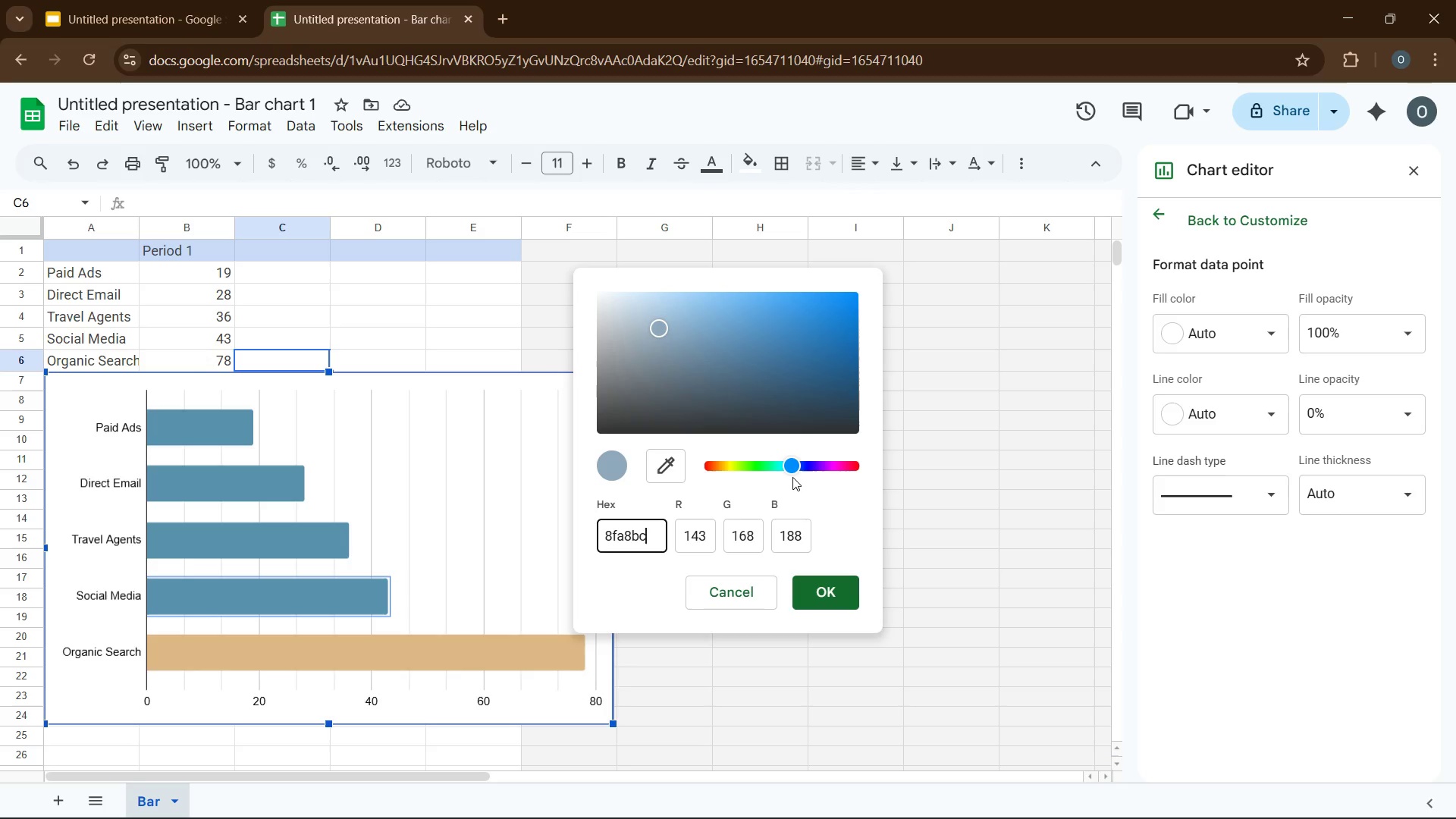 
hold_key(key=ShiftRight, duration=1.05)
 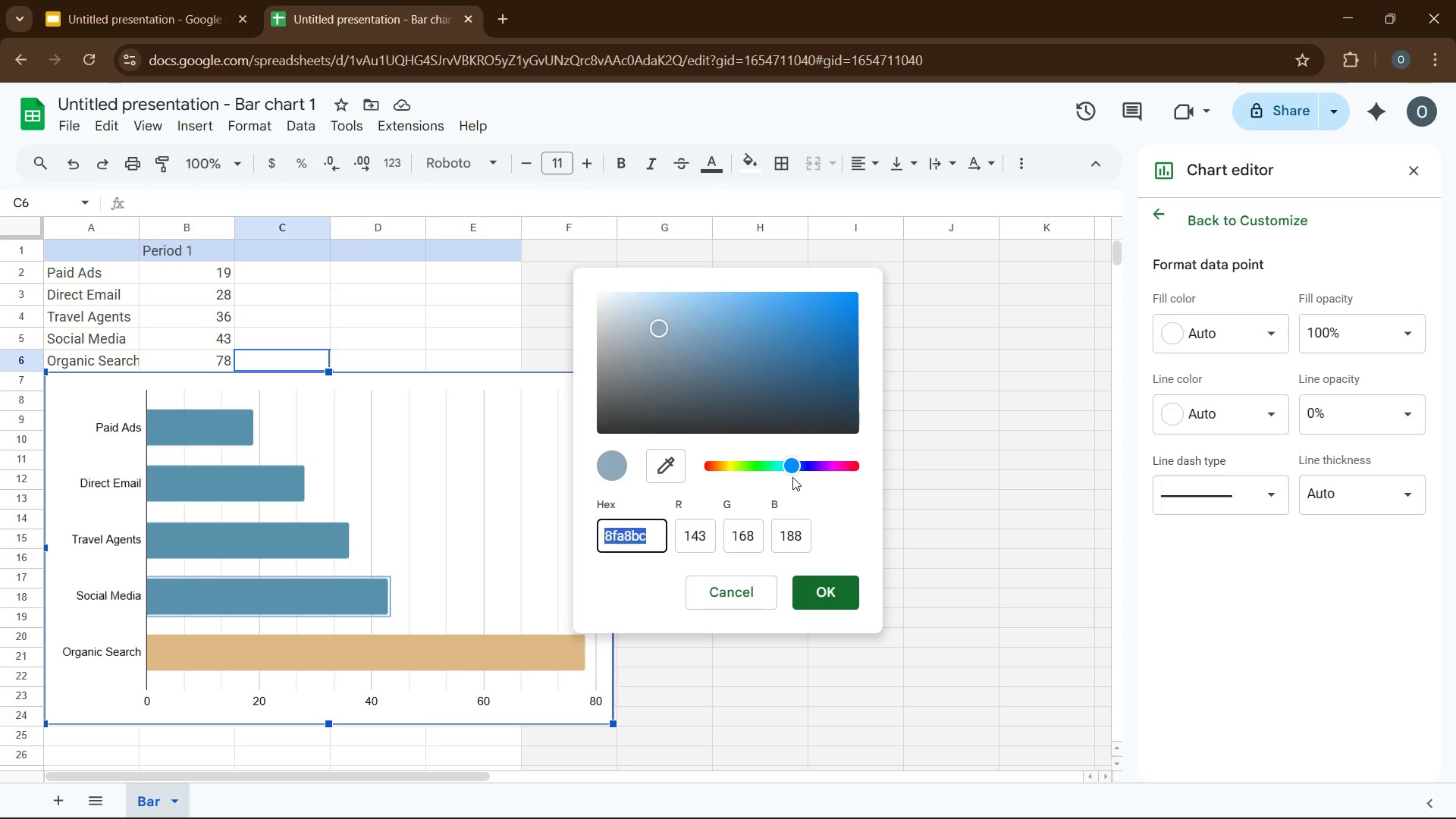 
hold_key(key=ArrowLeft, duration=0.83)
 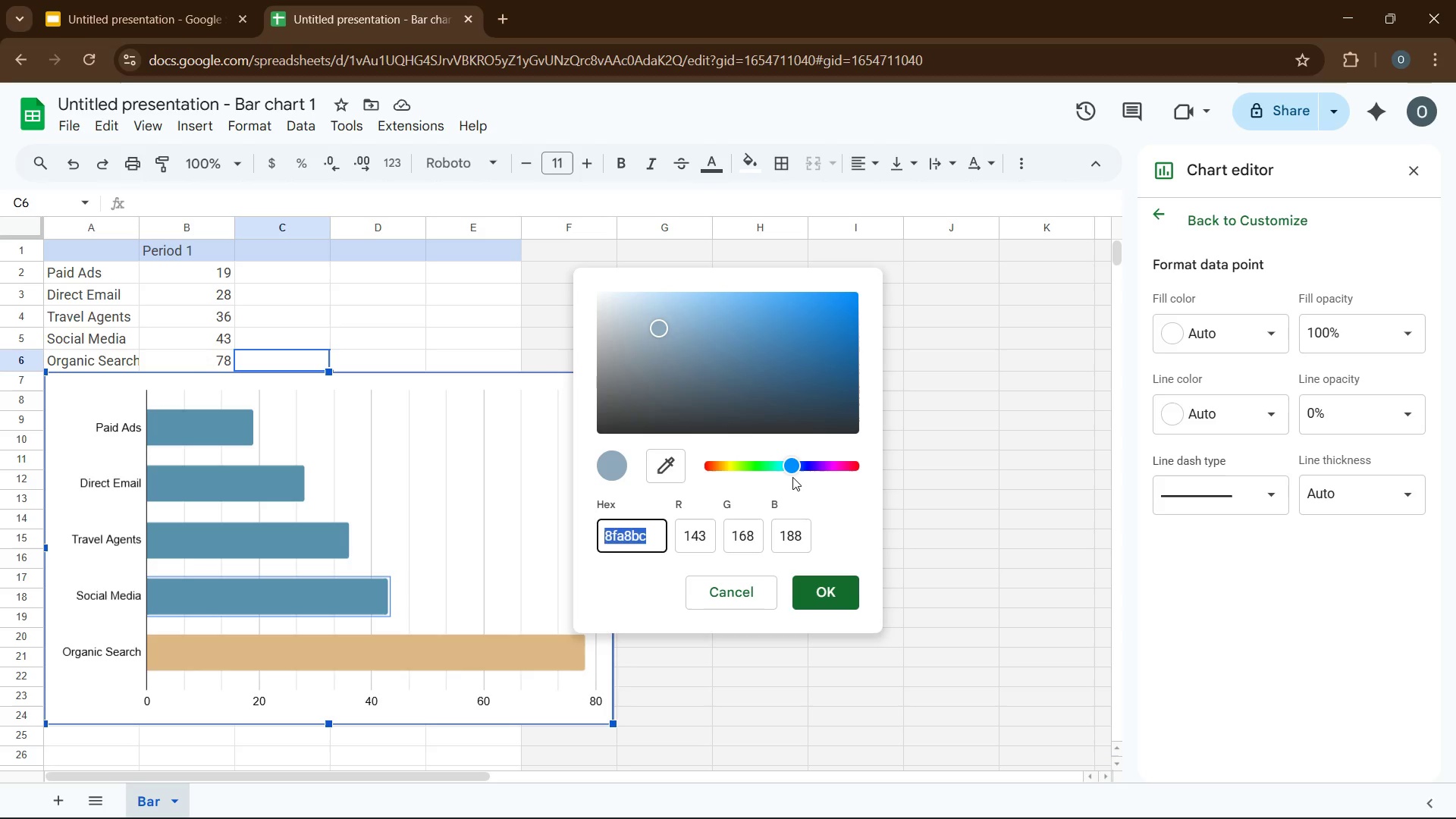 
key(Control+C)
 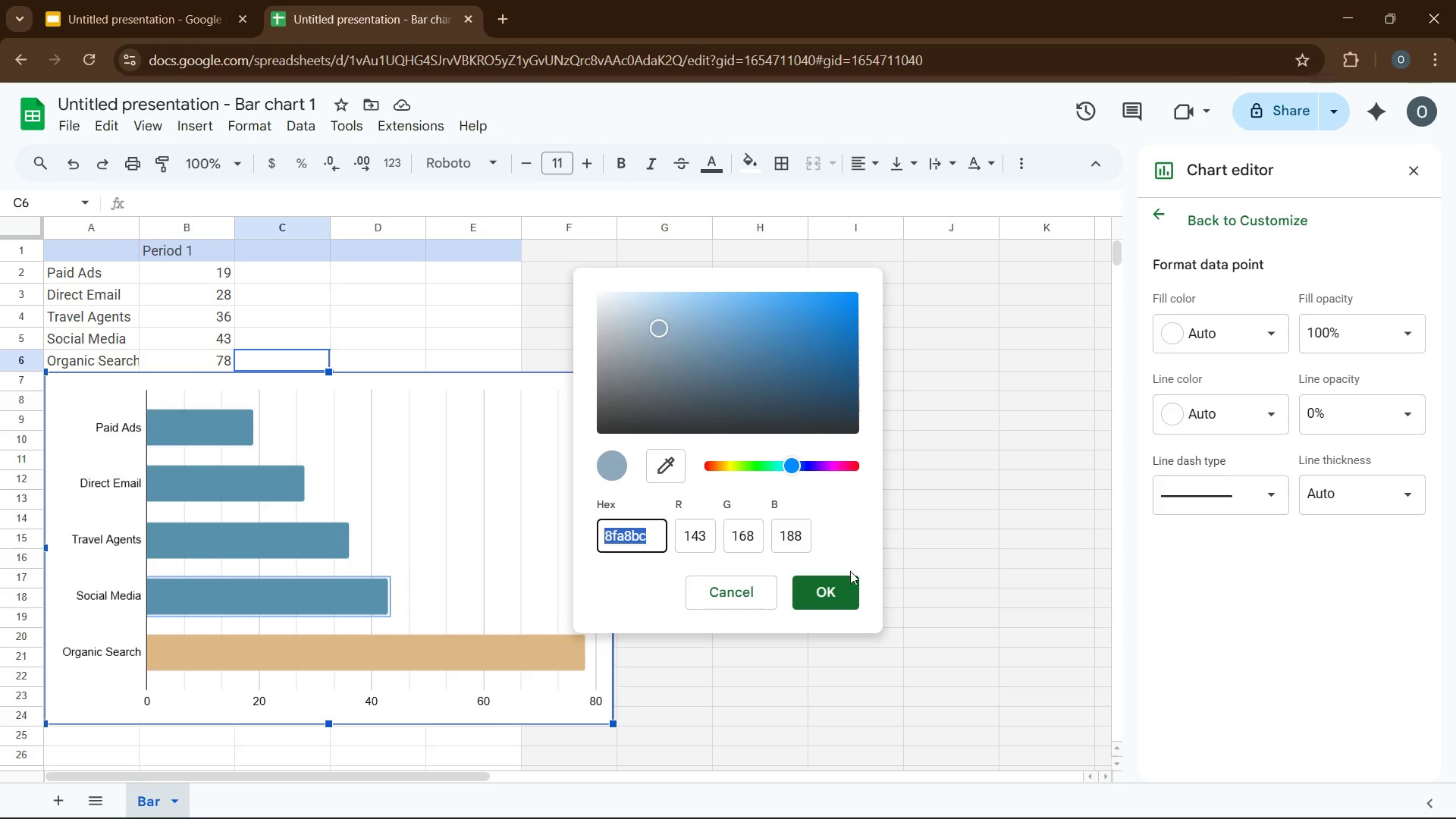 
left_click([831, 583])
 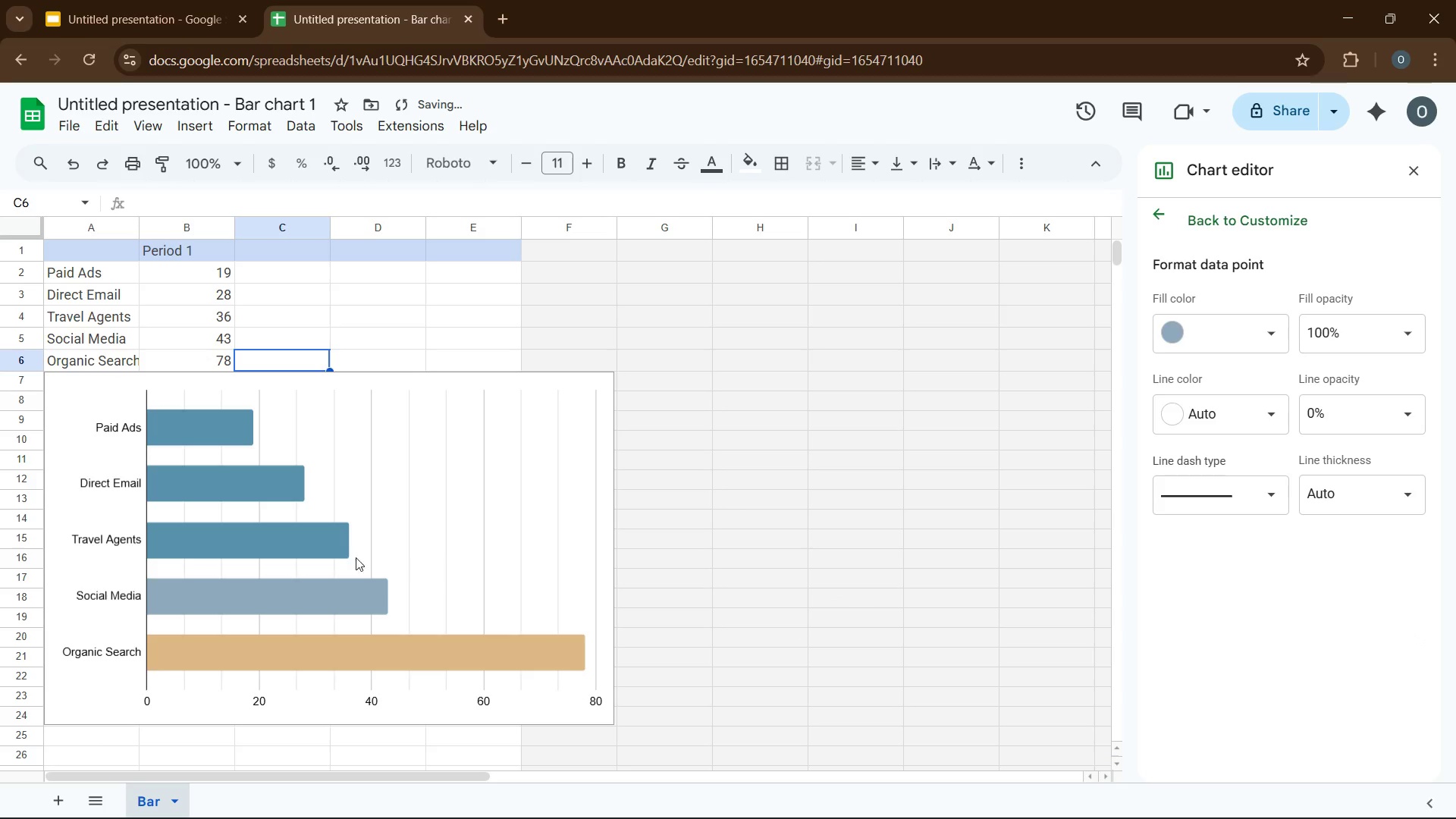 
left_click([315, 539])
 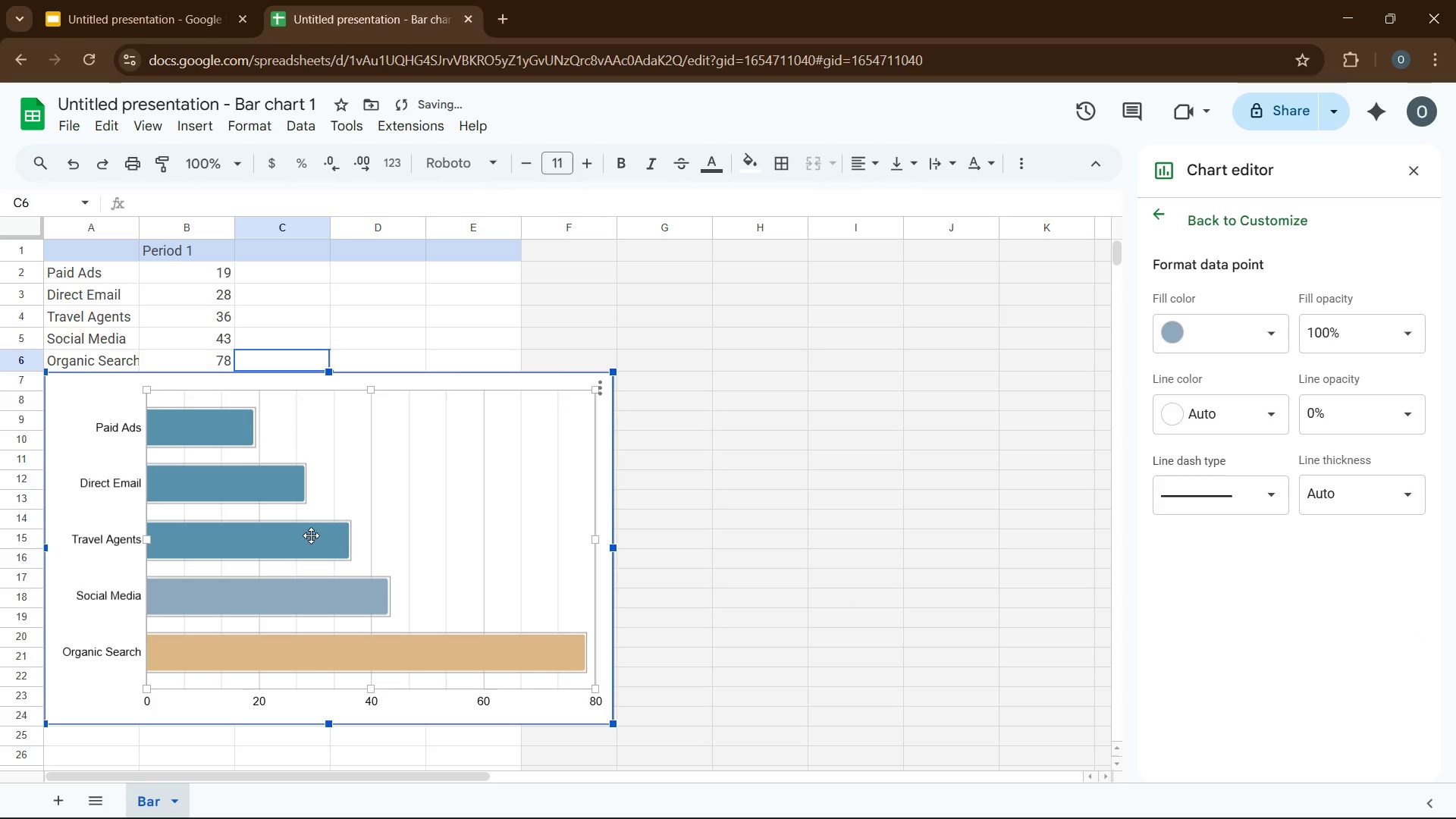 
double_click([311, 535])
 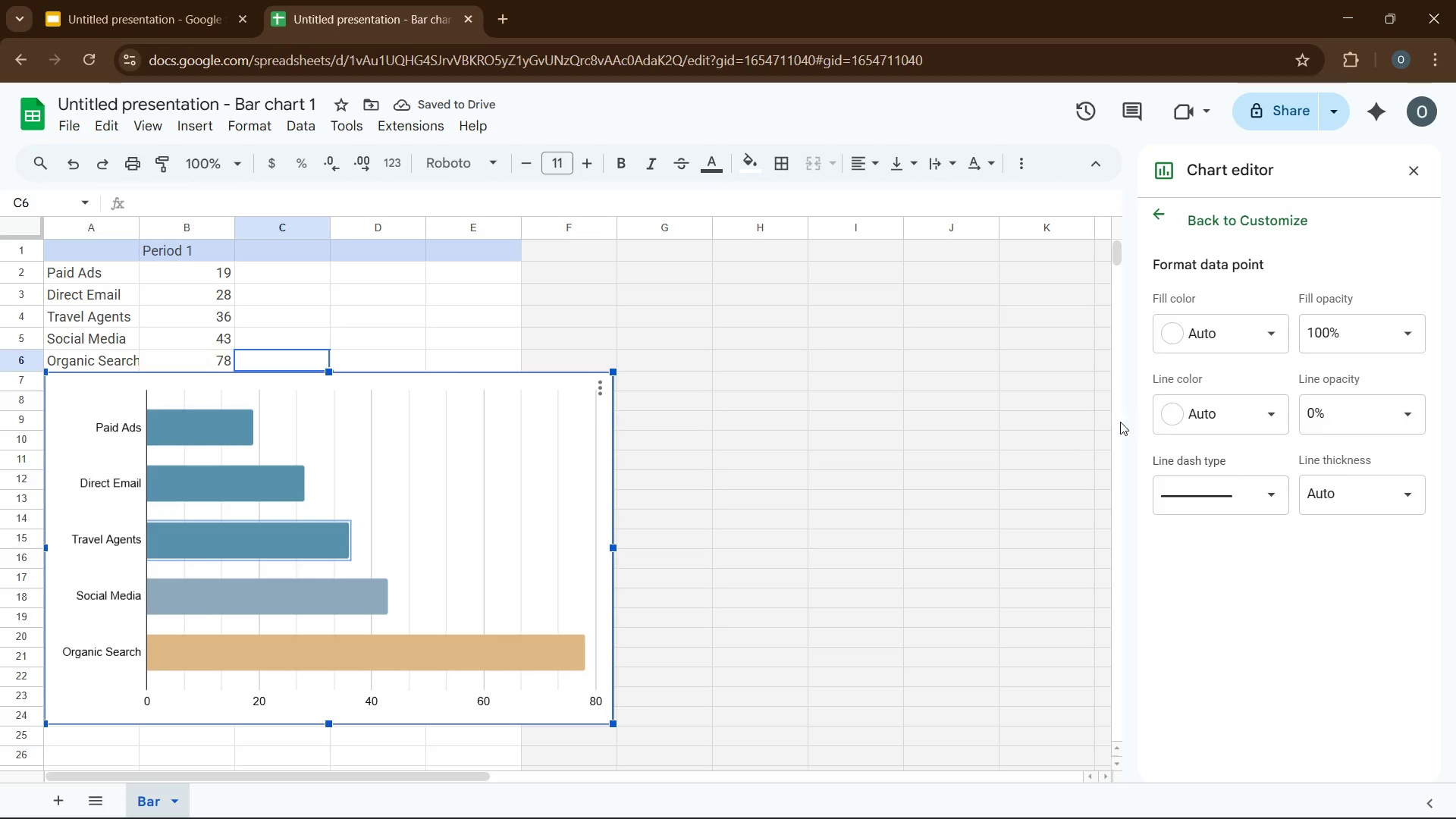 
left_click([1232, 344])
 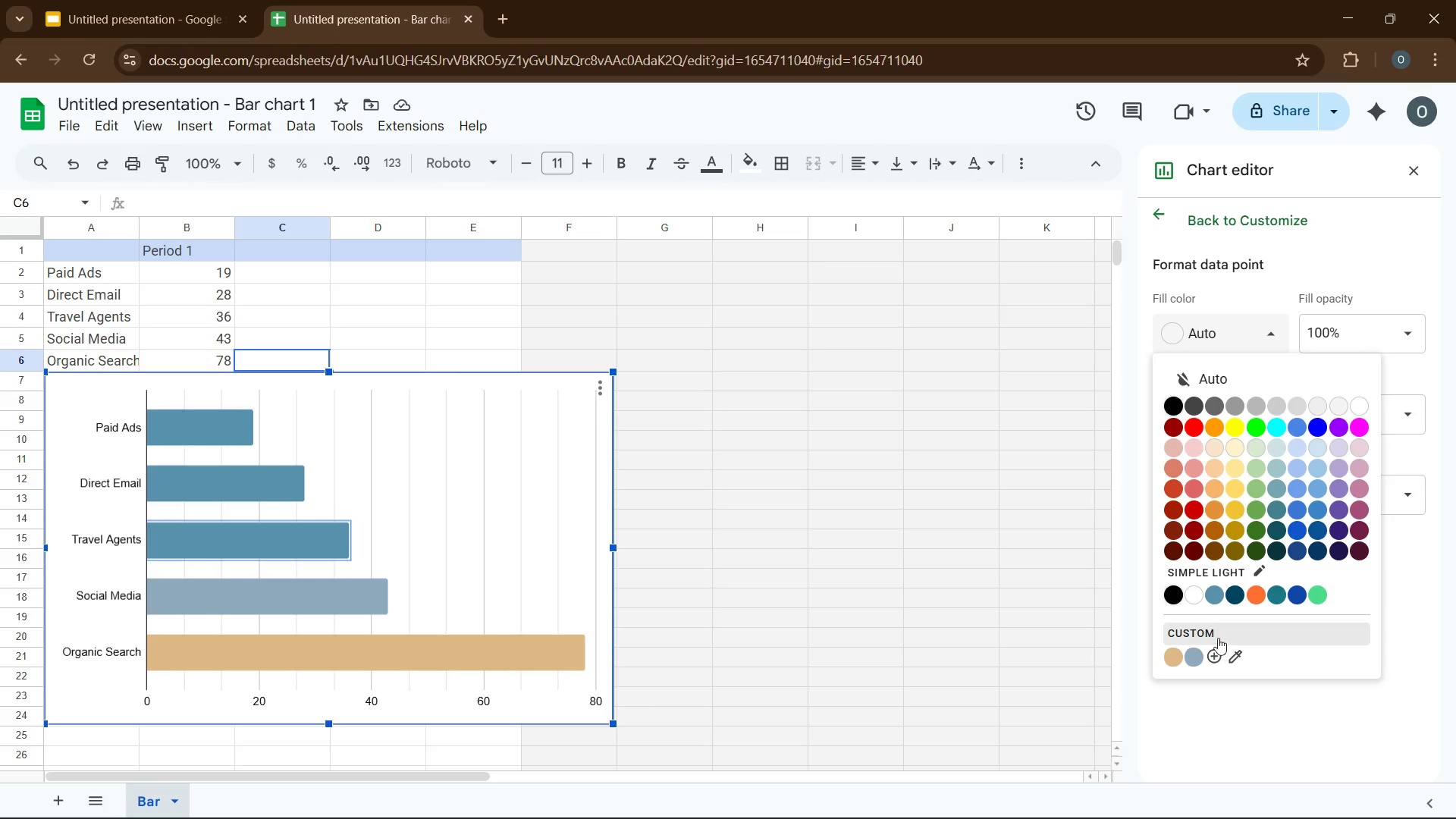 
mouse_move([1235, 600])
 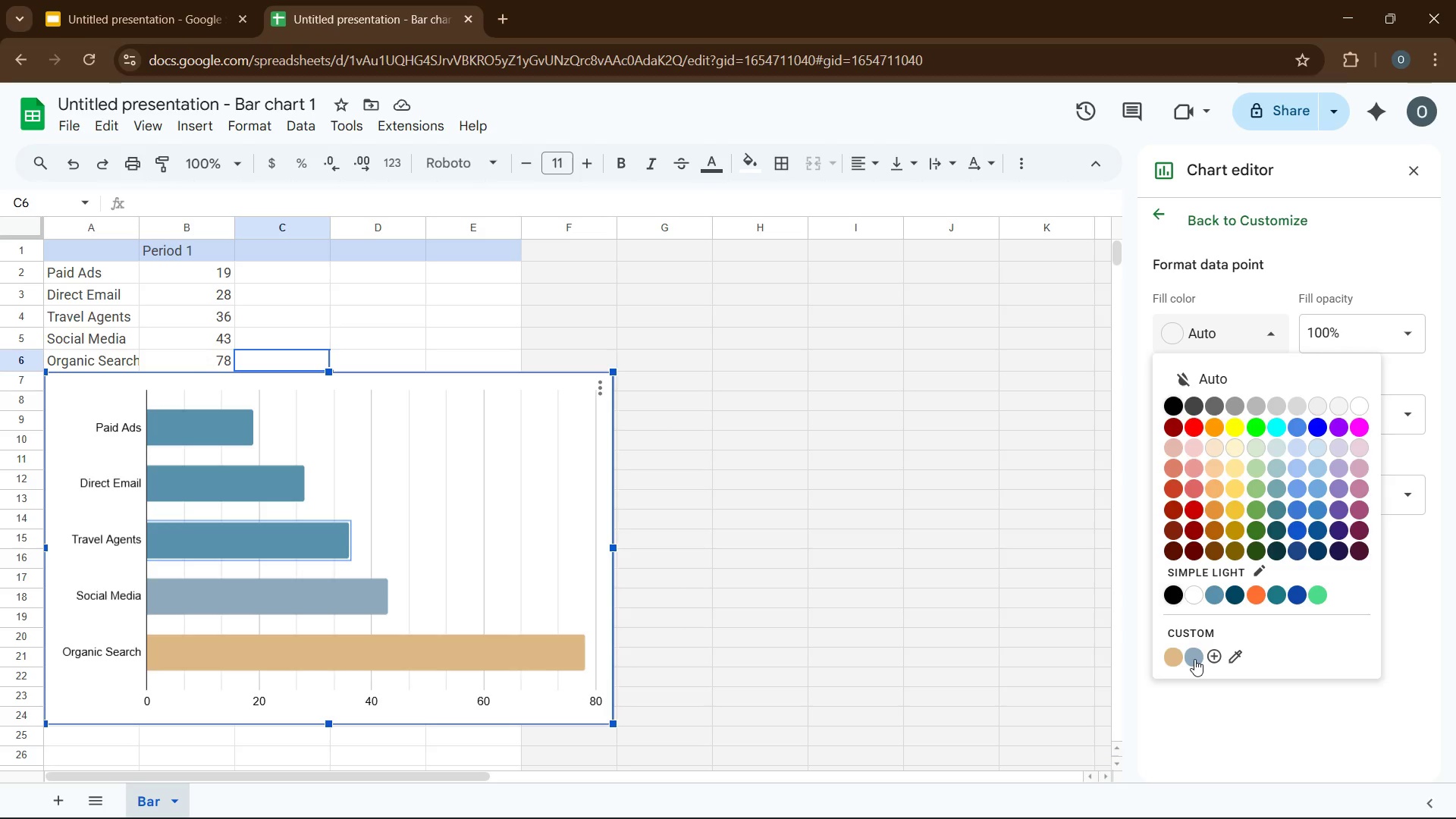 
wait(5.16)
 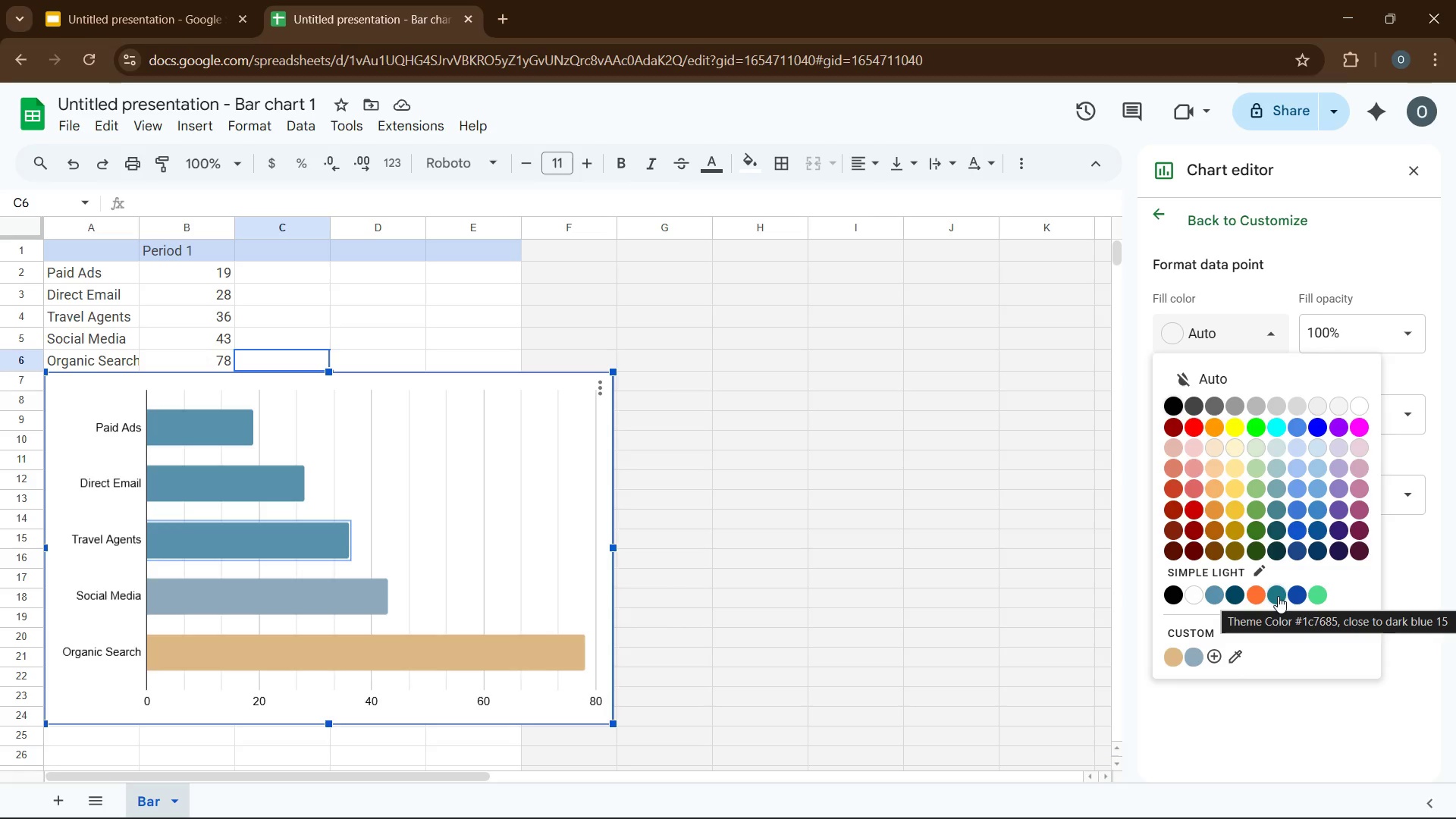 
left_click([1194, 659])
 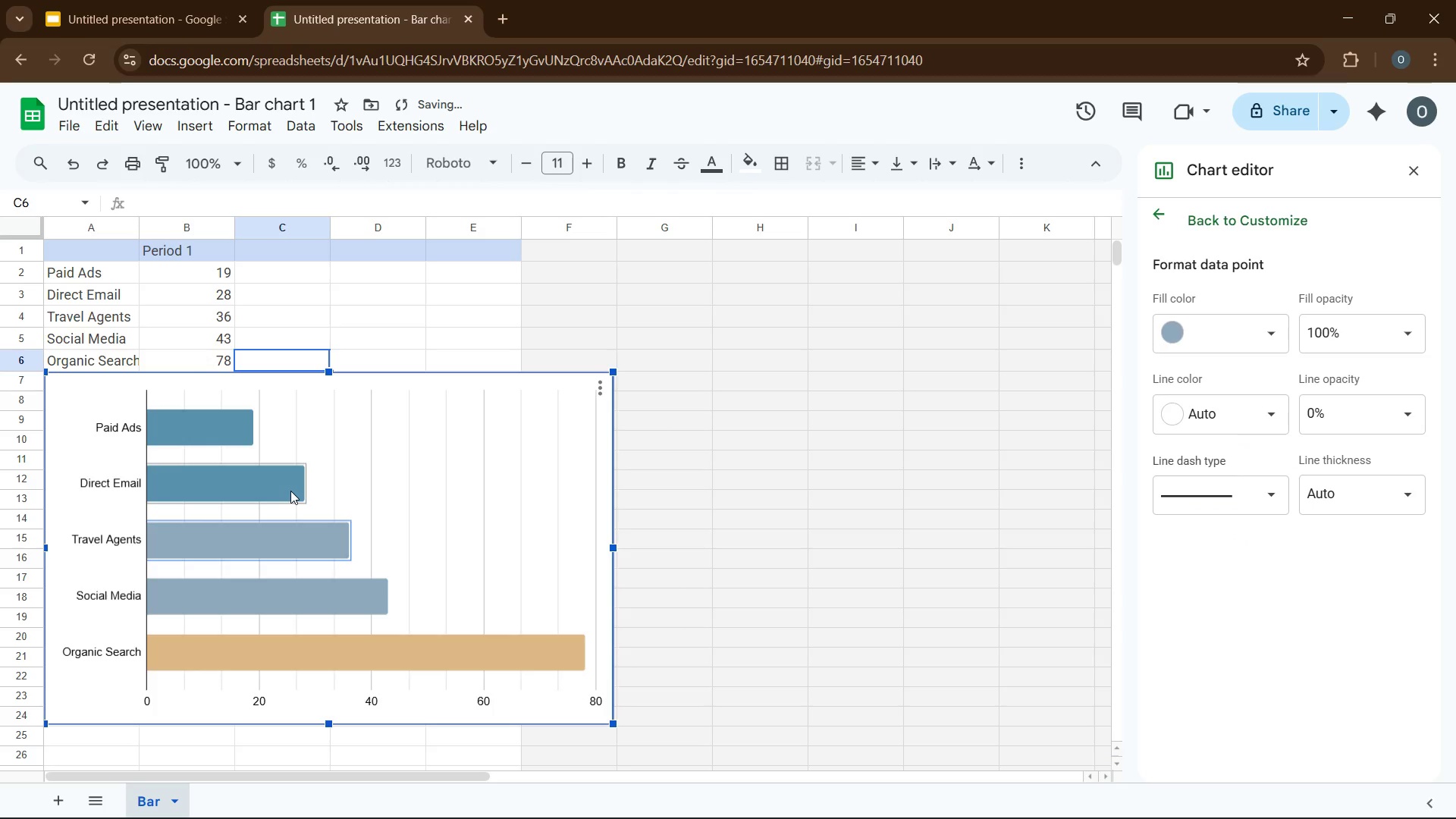 
double_click([290, 491])
 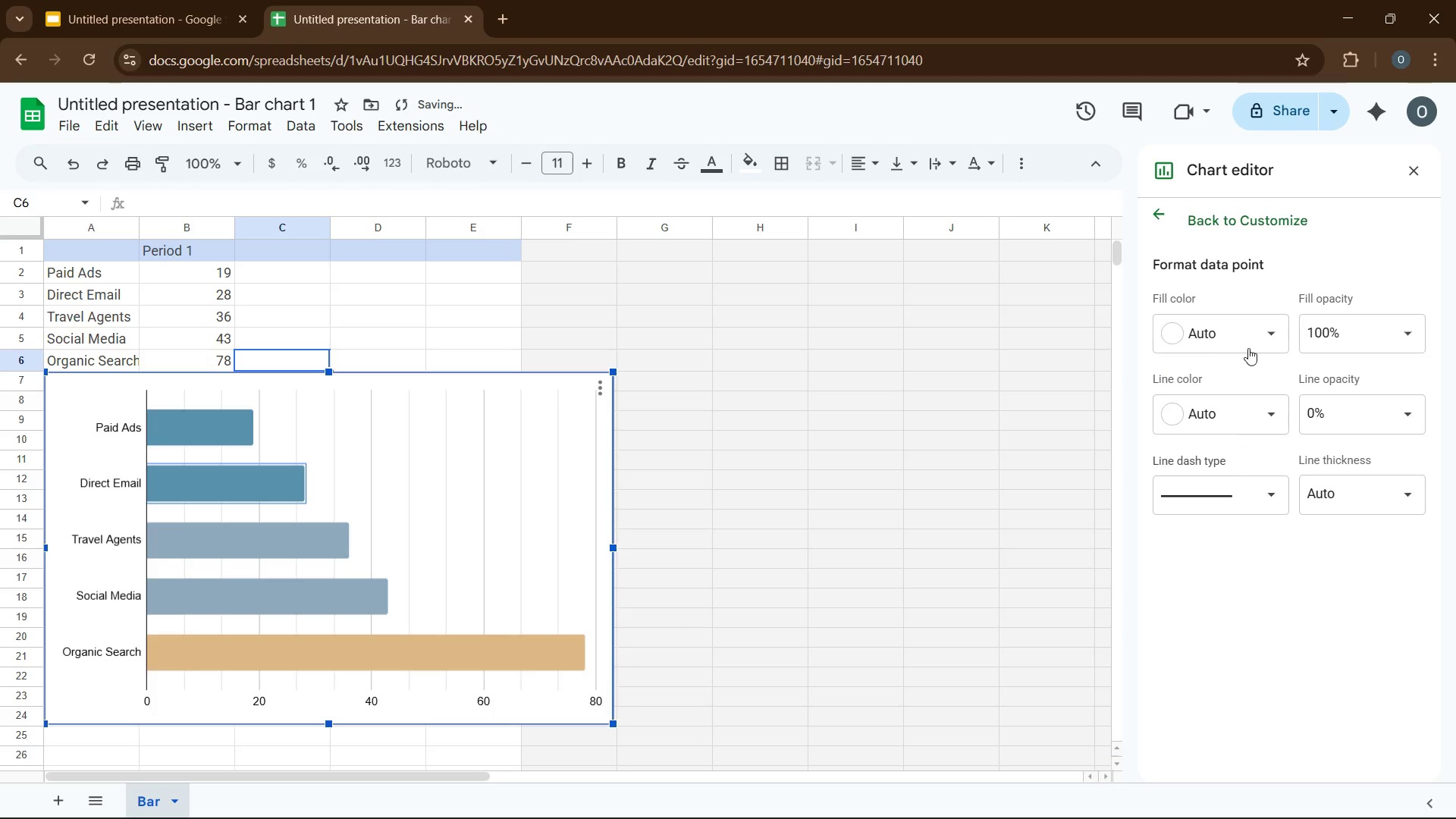 
left_click([1252, 346])
 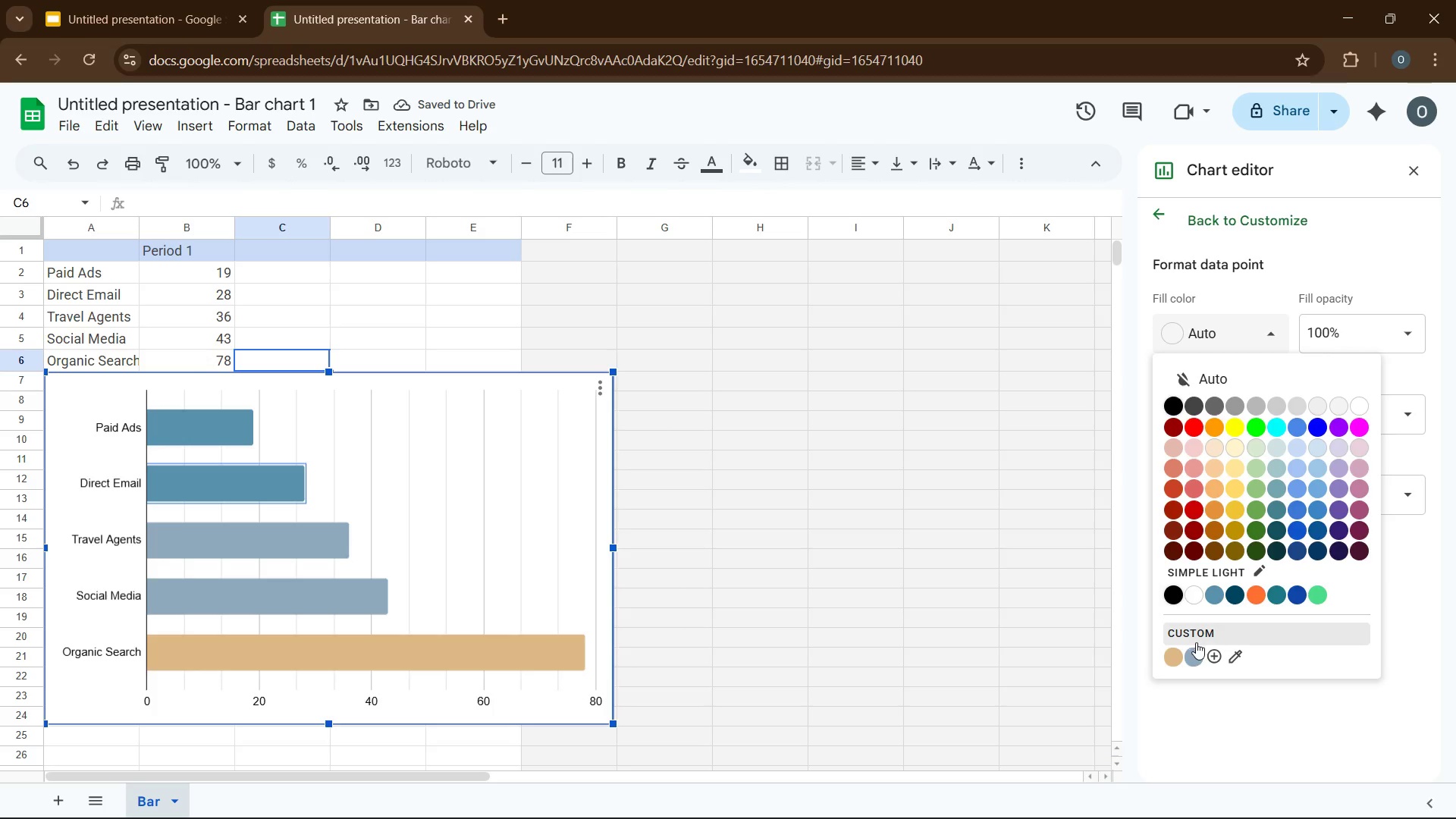 
left_click([1193, 651])
 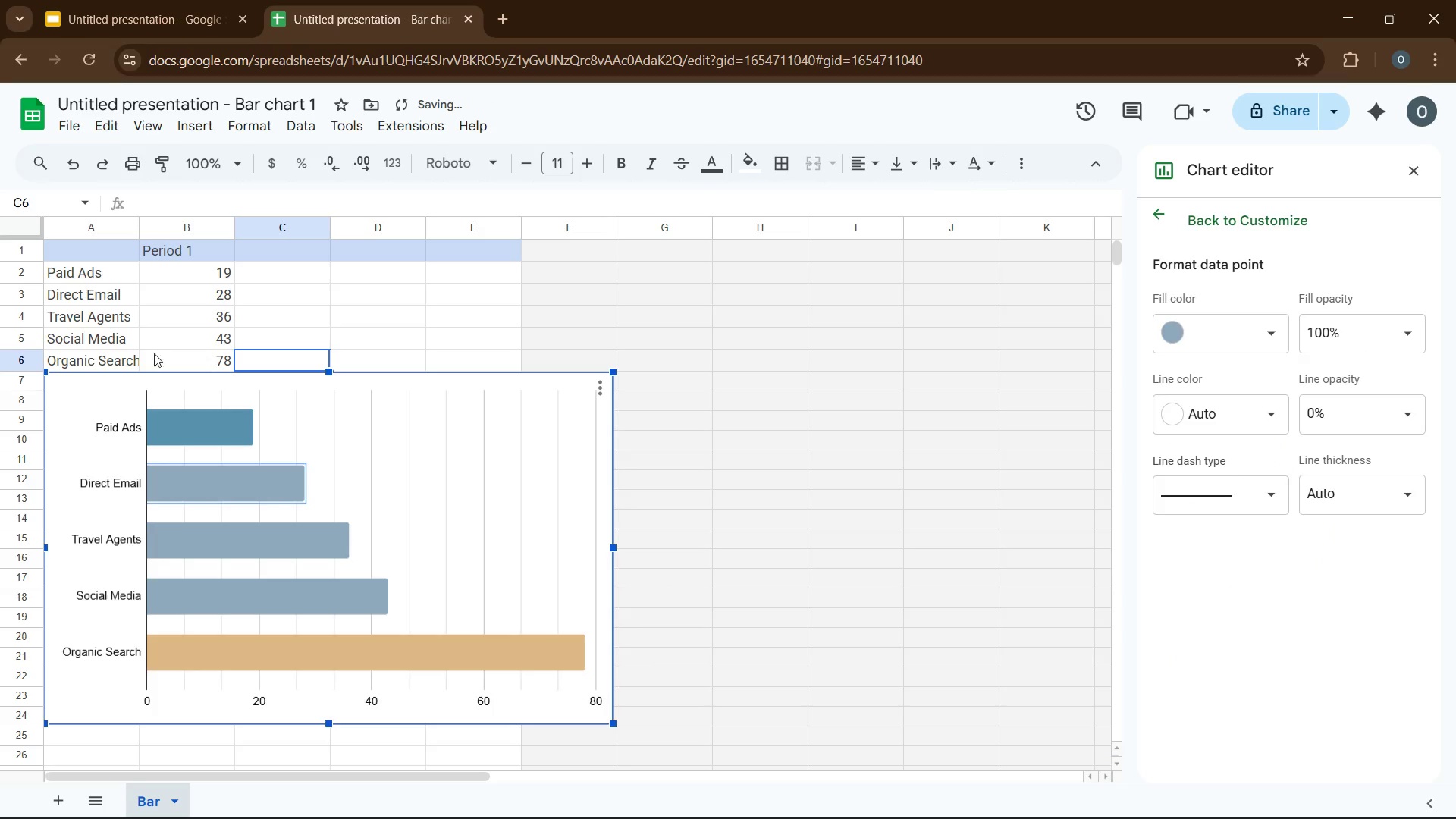 
left_click([182, 428])
 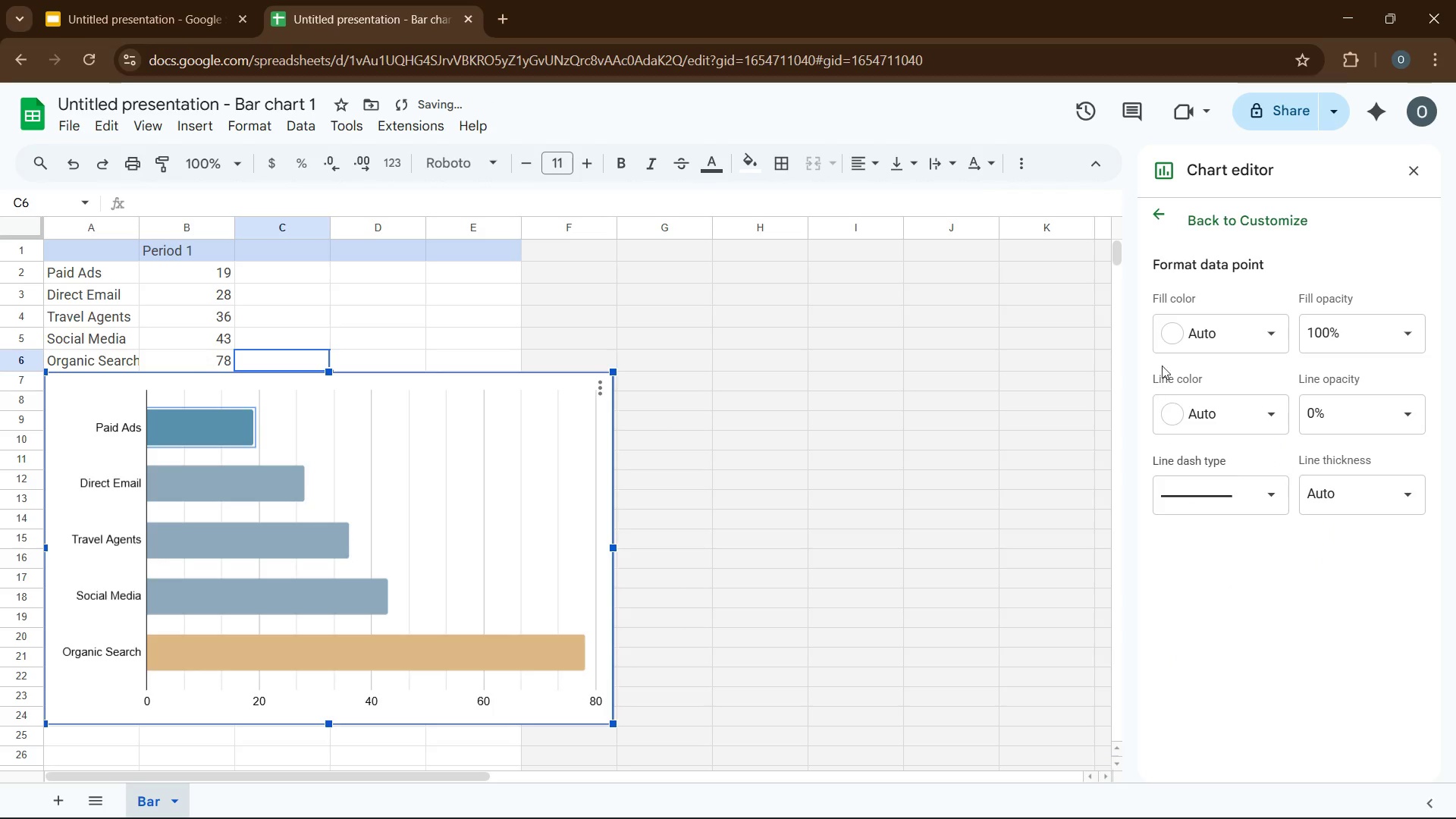 
left_click([1172, 344])
 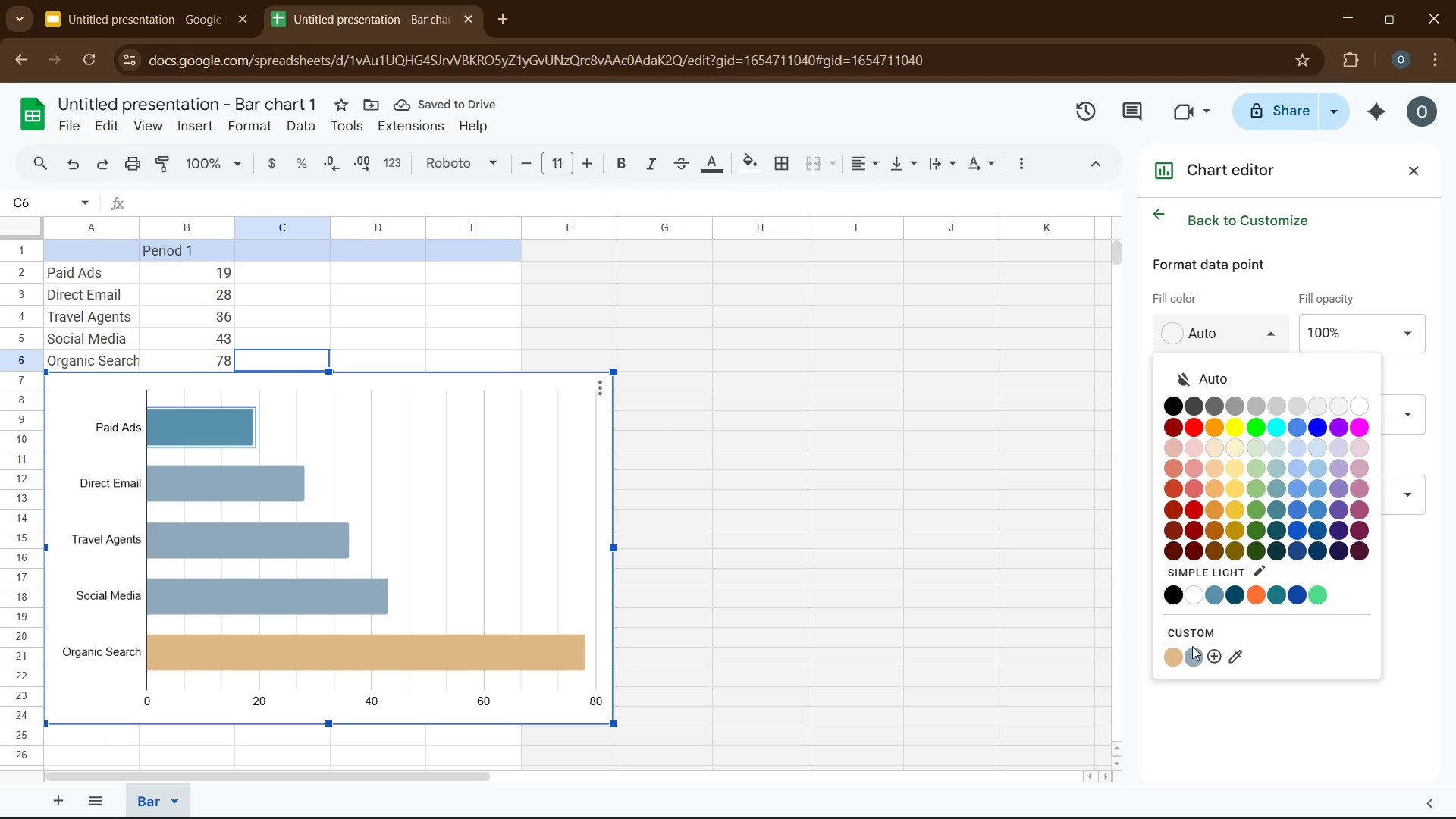 
left_click([1192, 657])
 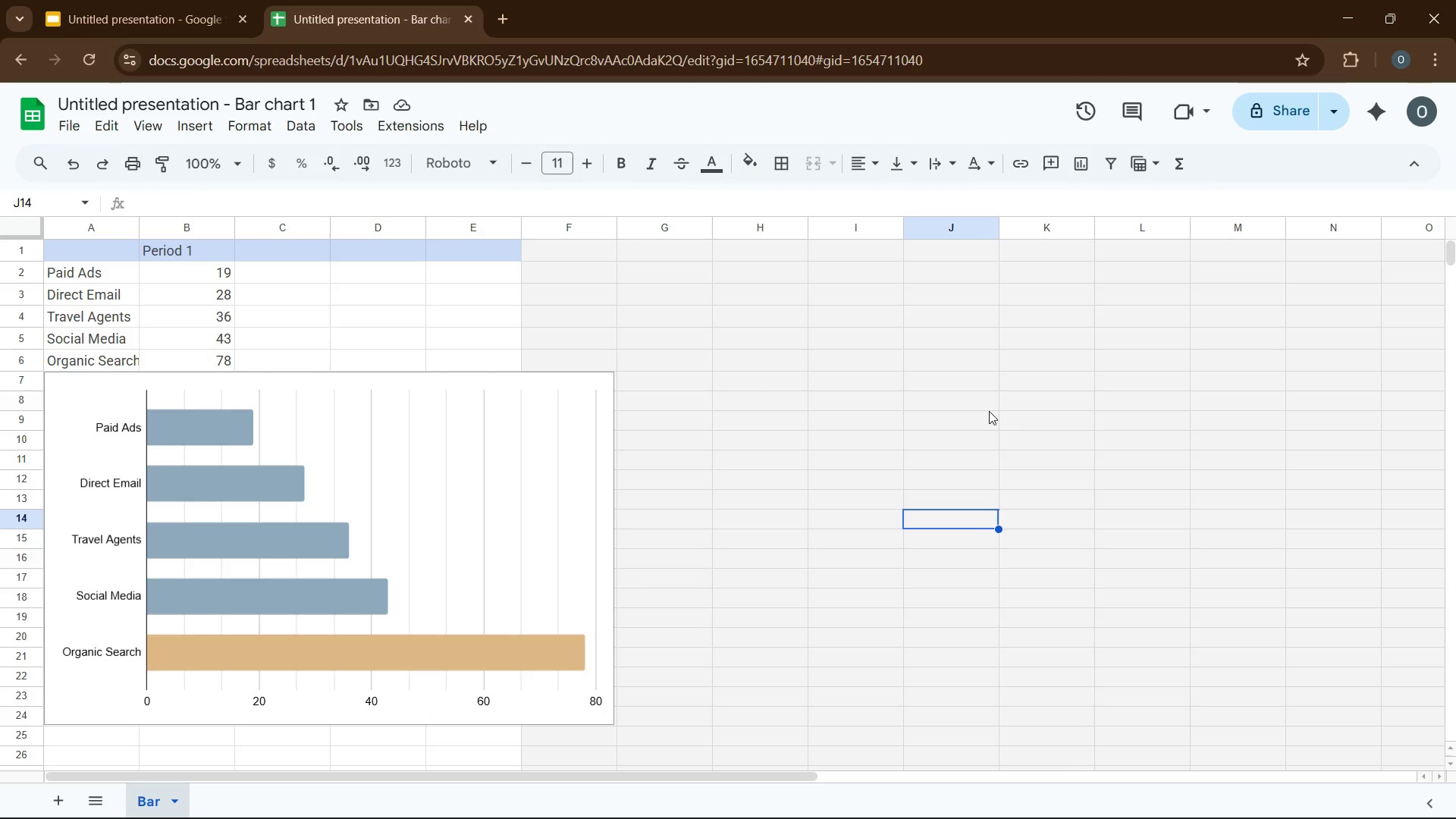 
wait(14.84)
 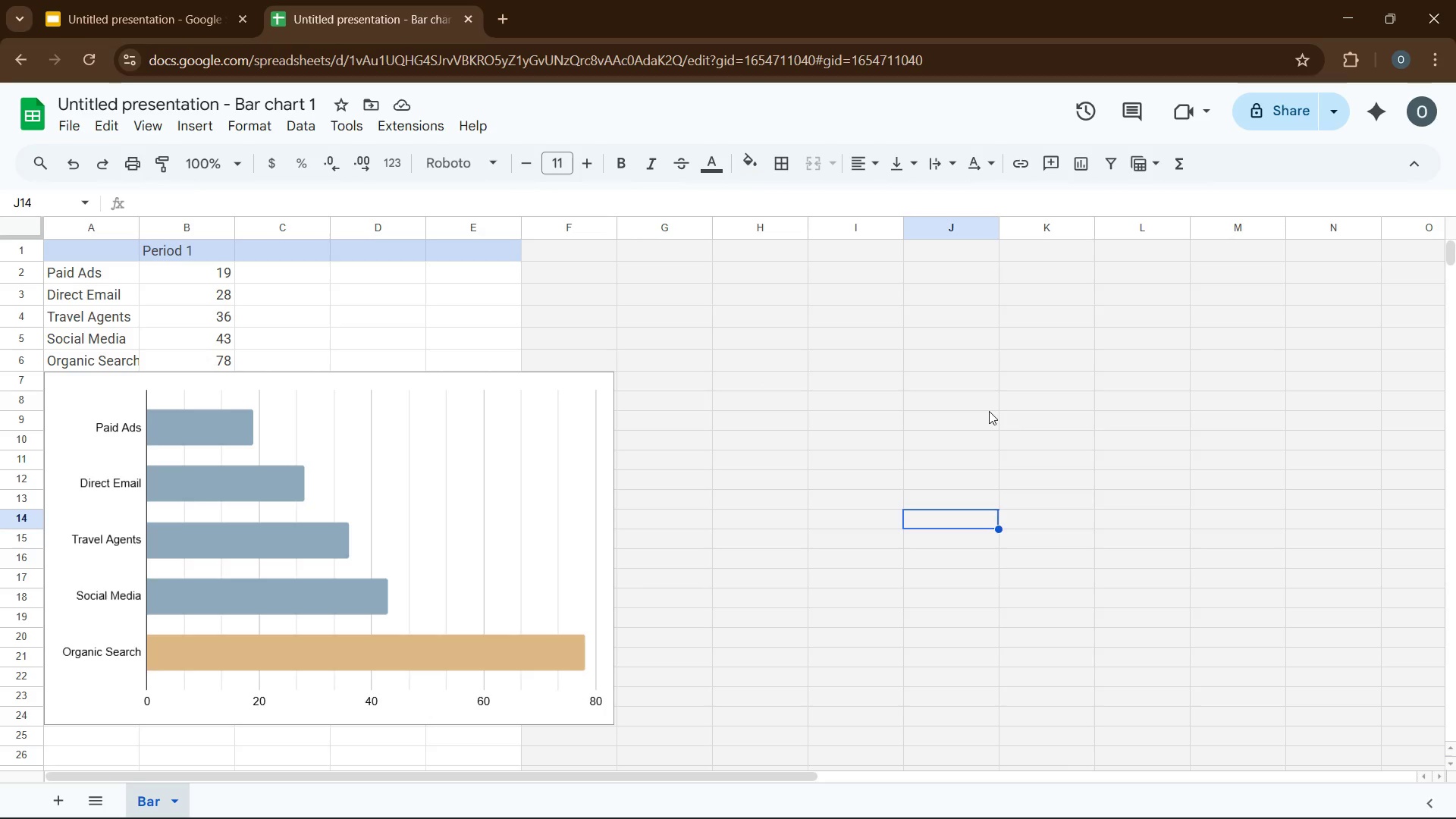 
left_click([460, 401])
 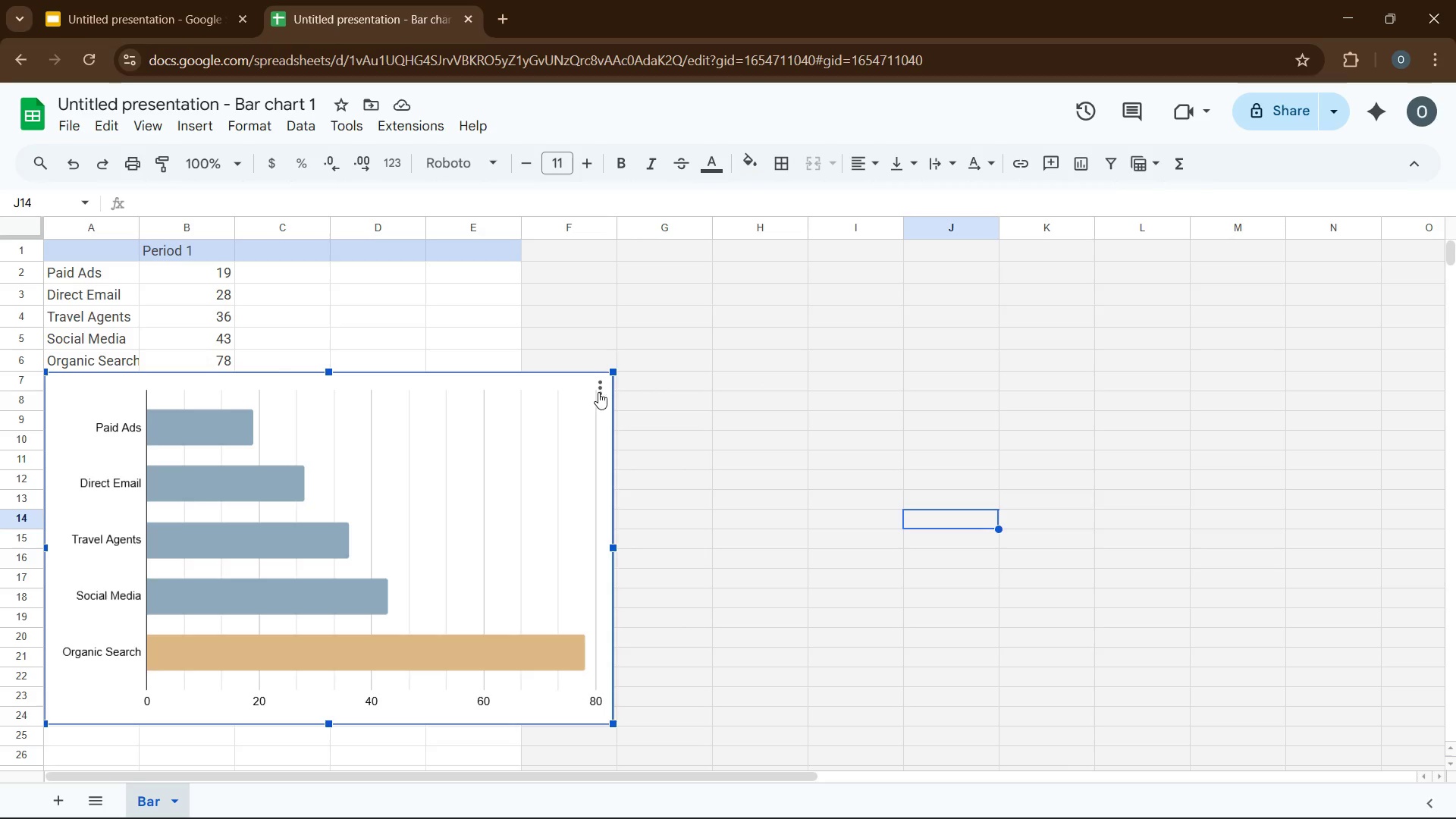 
left_click([599, 392])
 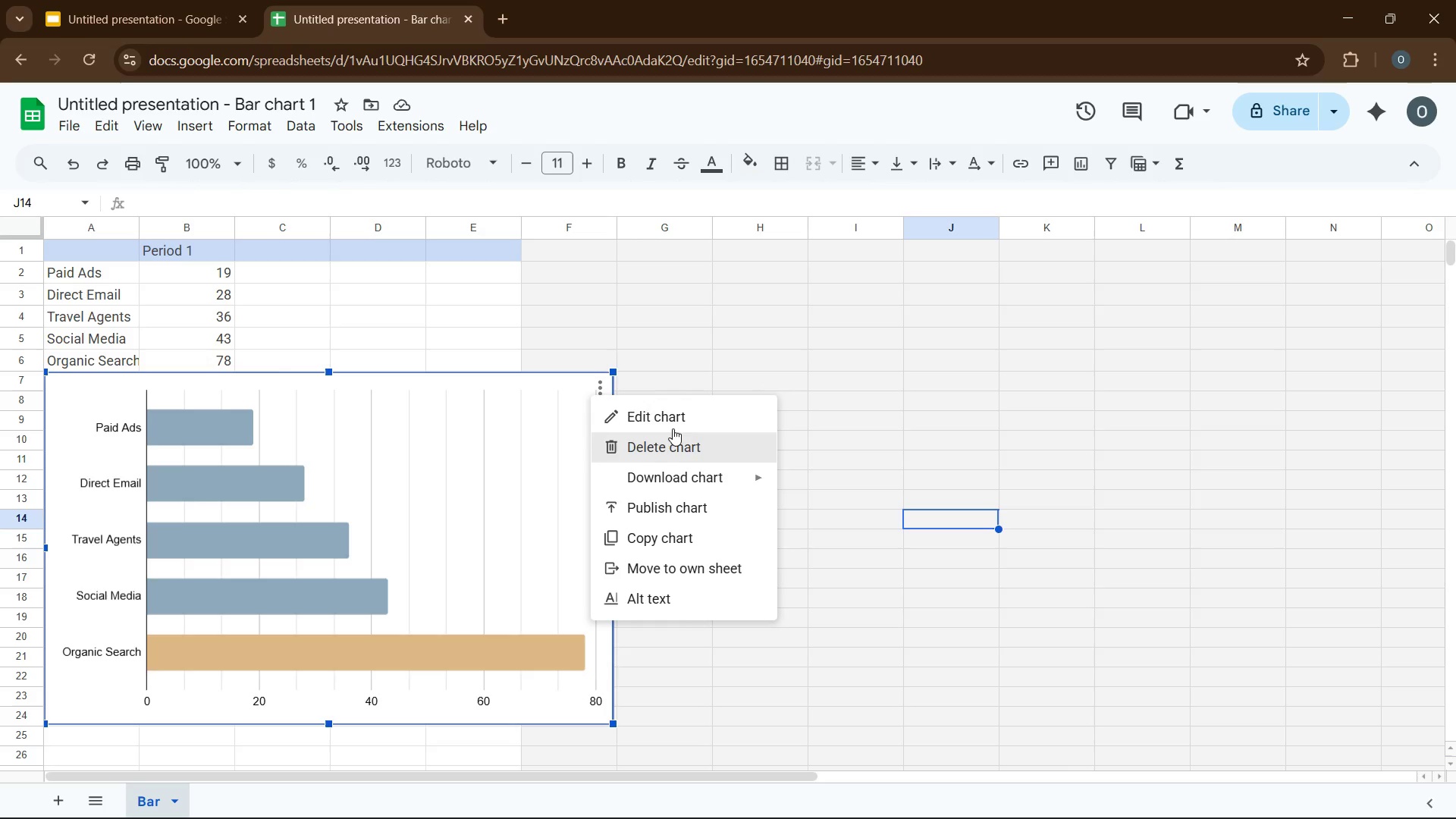 
left_click([673, 422])
 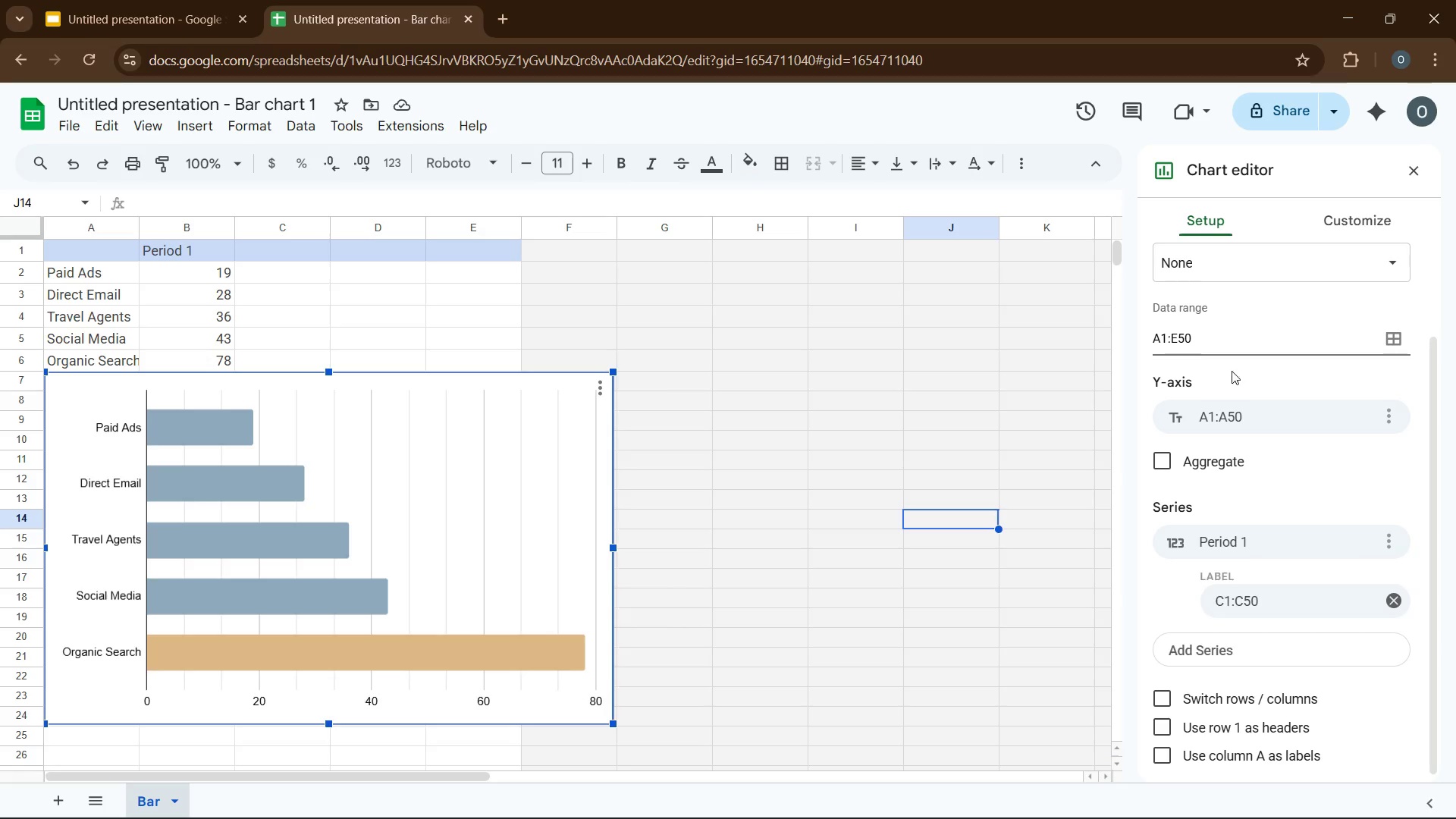 
left_click([1342, 217])
 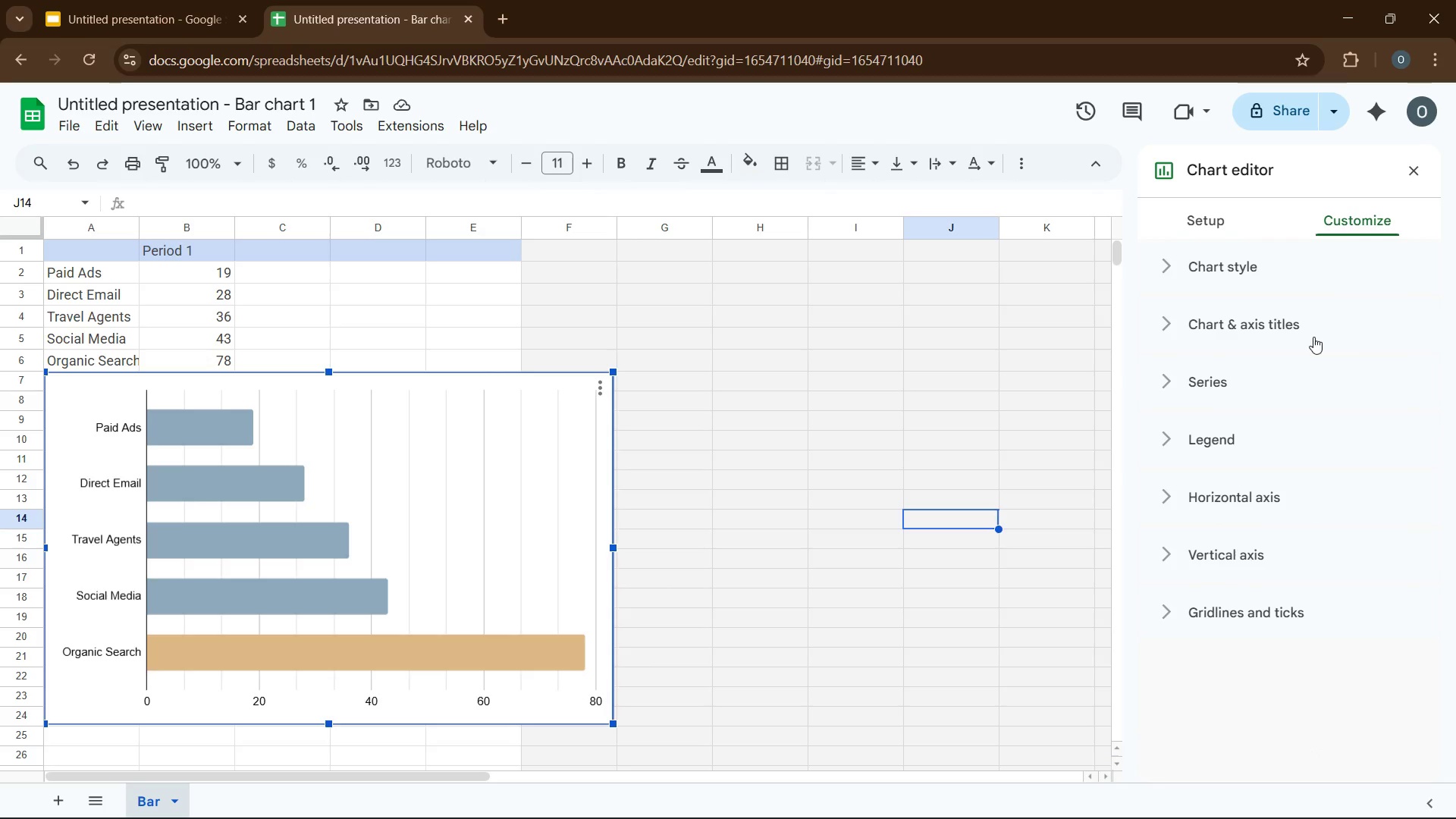 
scroll: coordinate [1307, 356], scroll_direction: down, amount: 6.0
 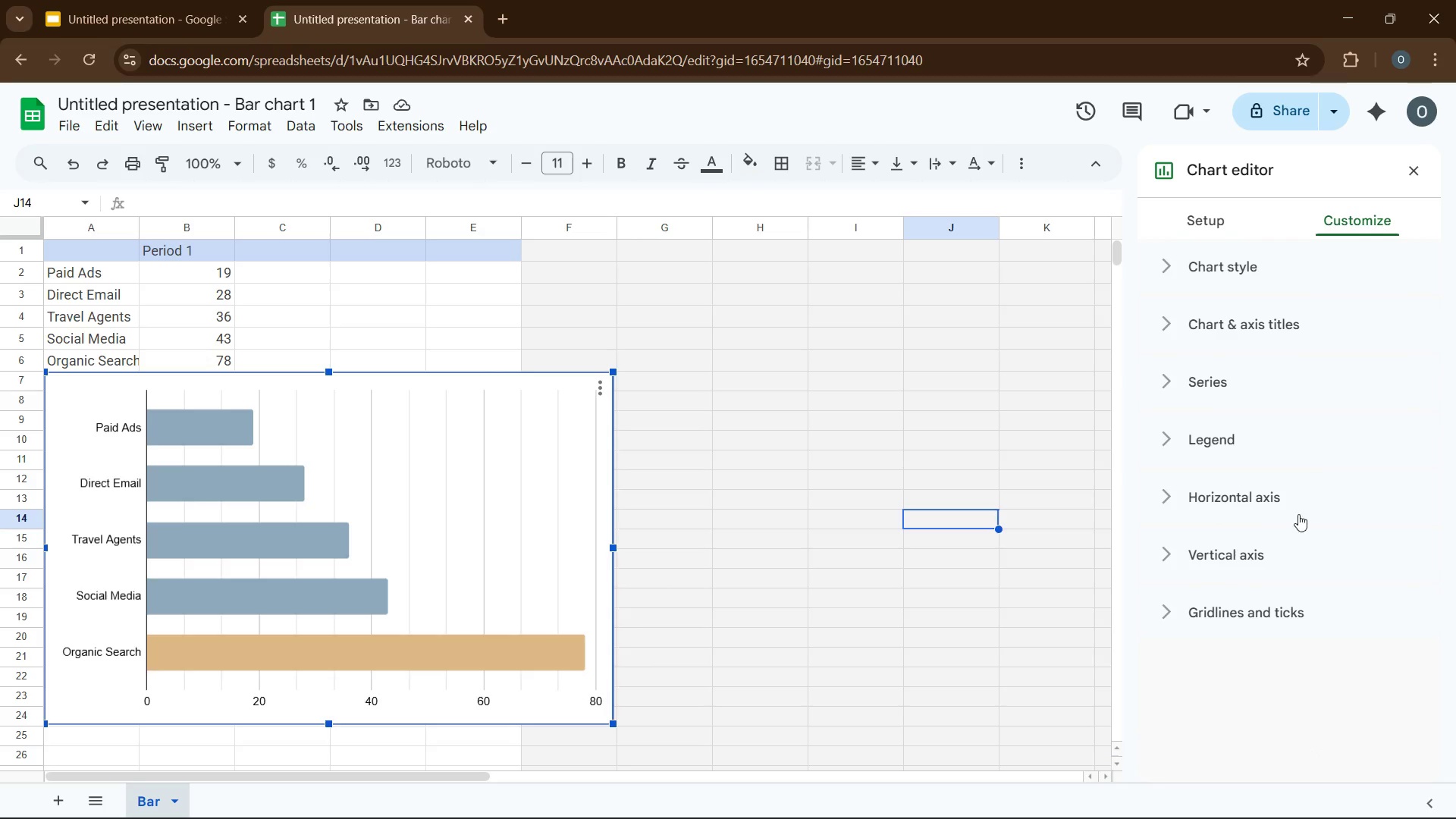 
left_click([1247, 608])
 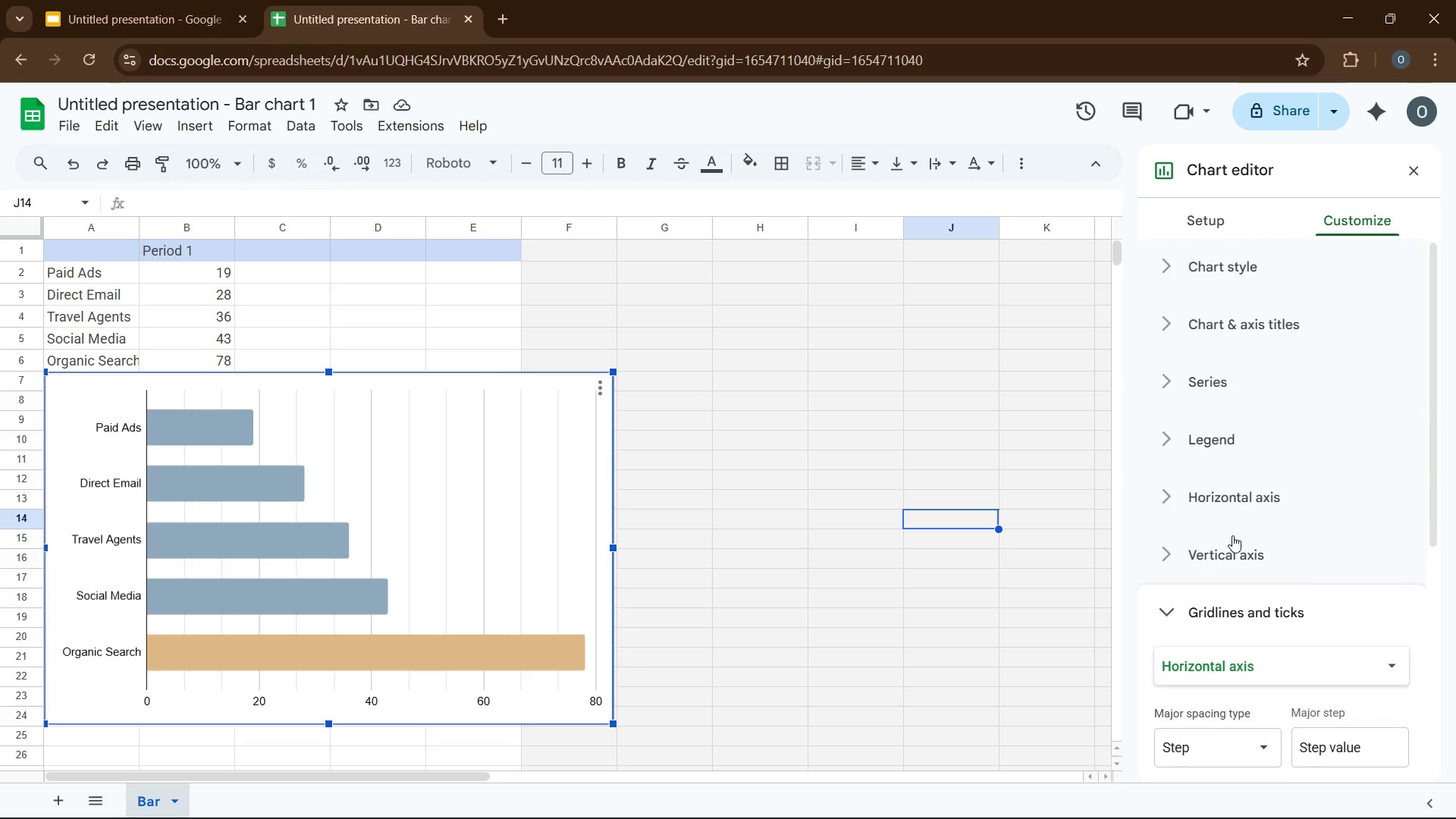 
scroll: coordinate [1244, 479], scroll_direction: down, amount: 9.0
 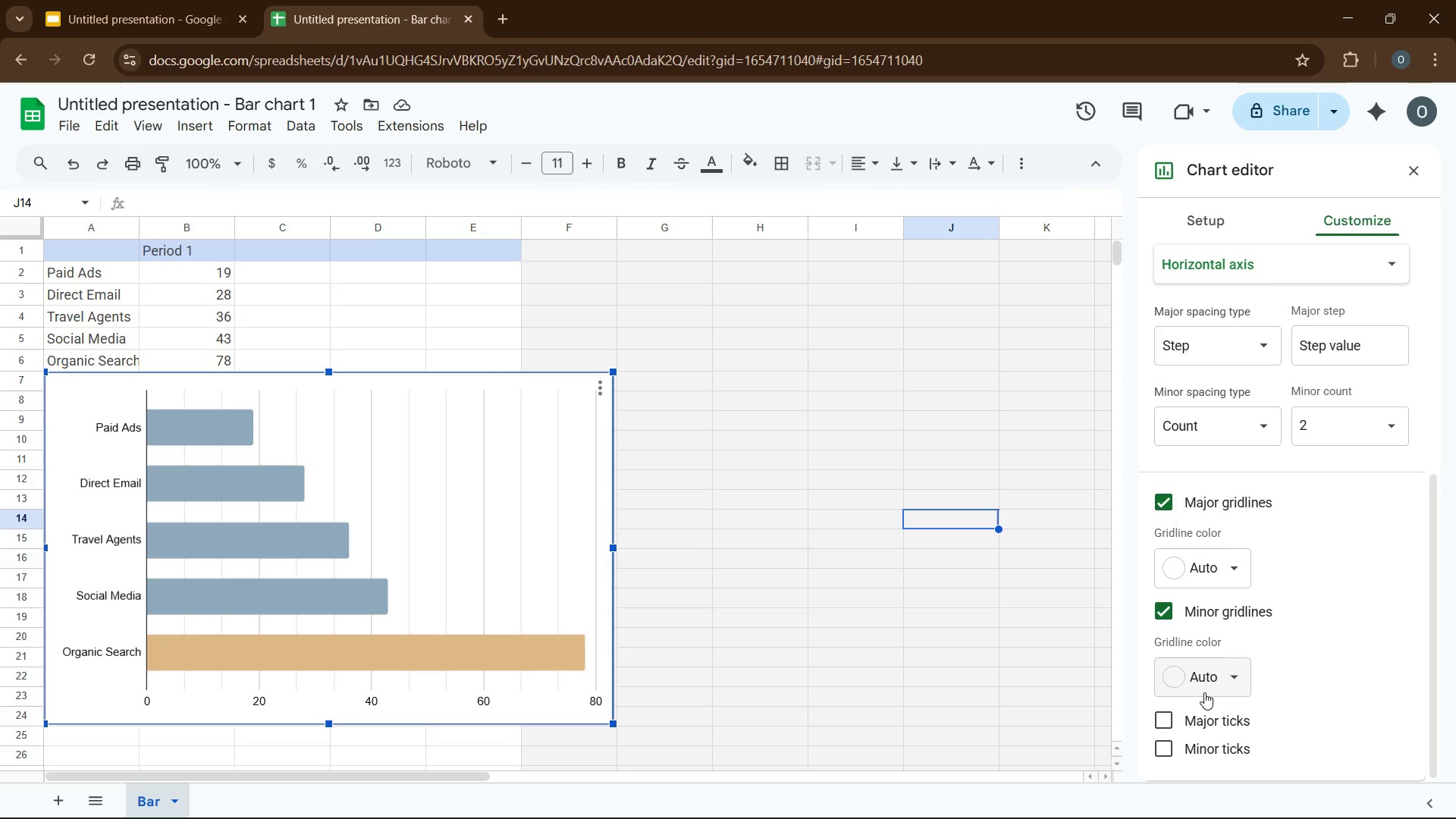 
left_click([1164, 723])
 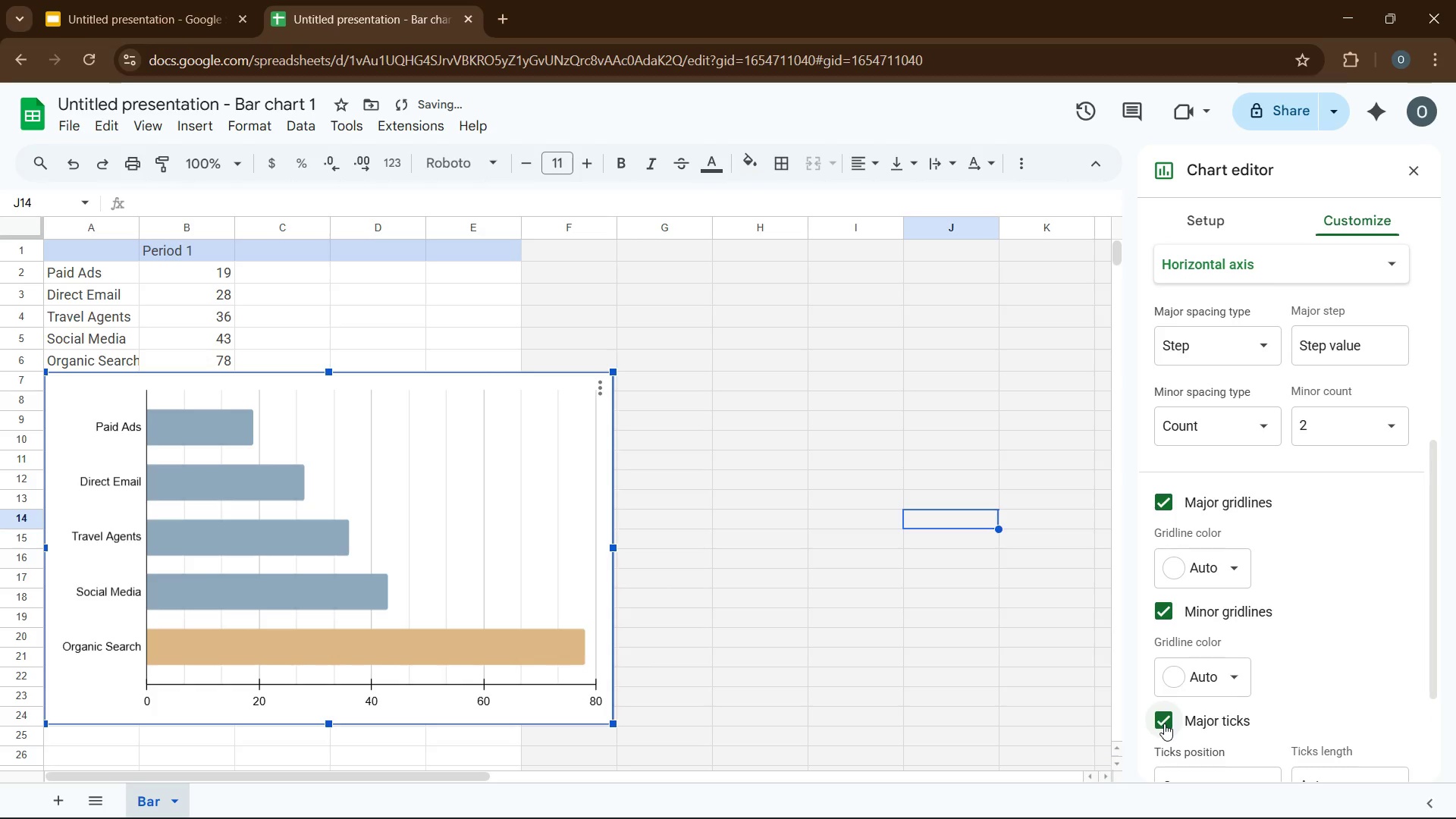 
left_click([1164, 723])
 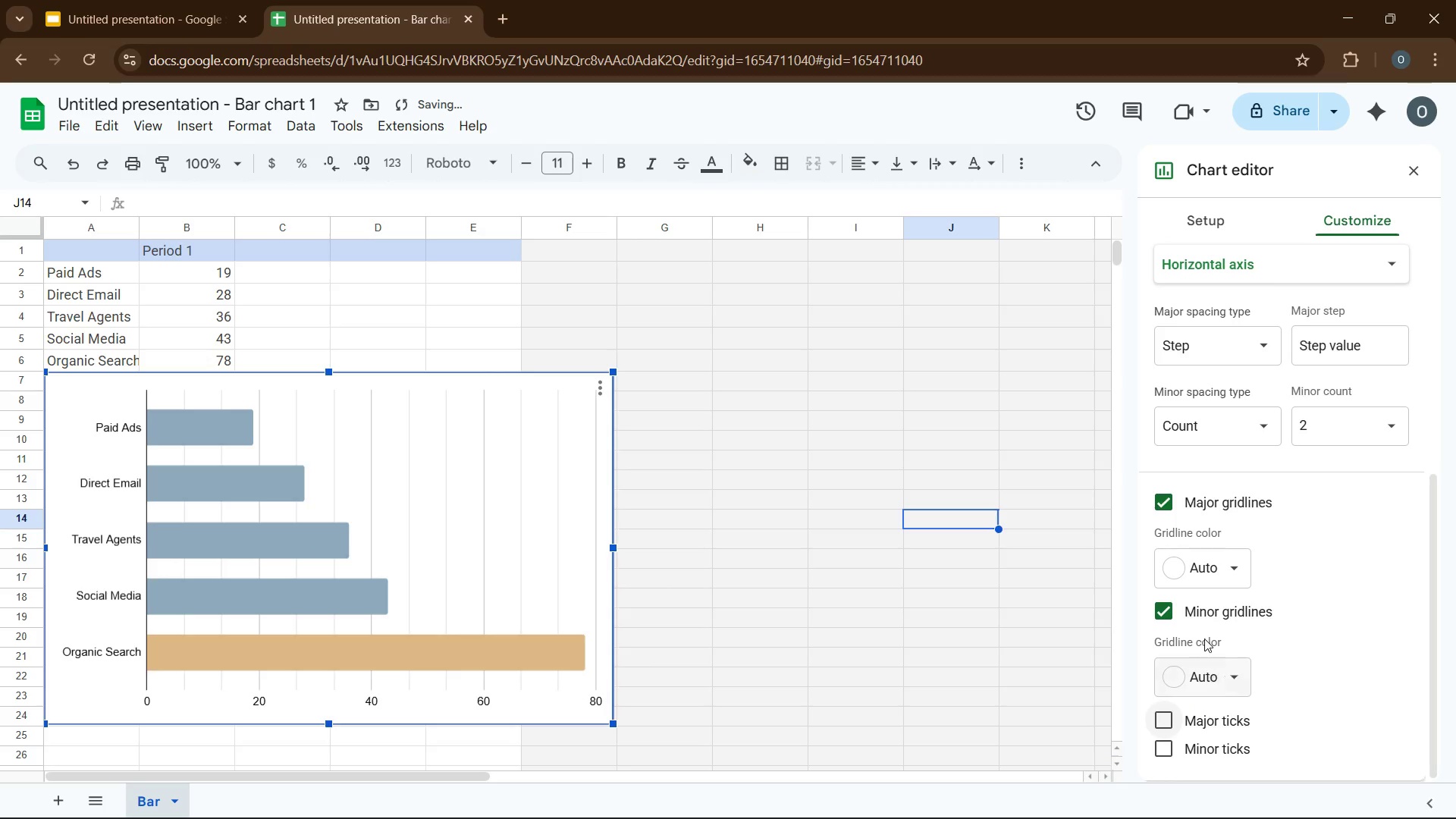 
left_click([1167, 614])
 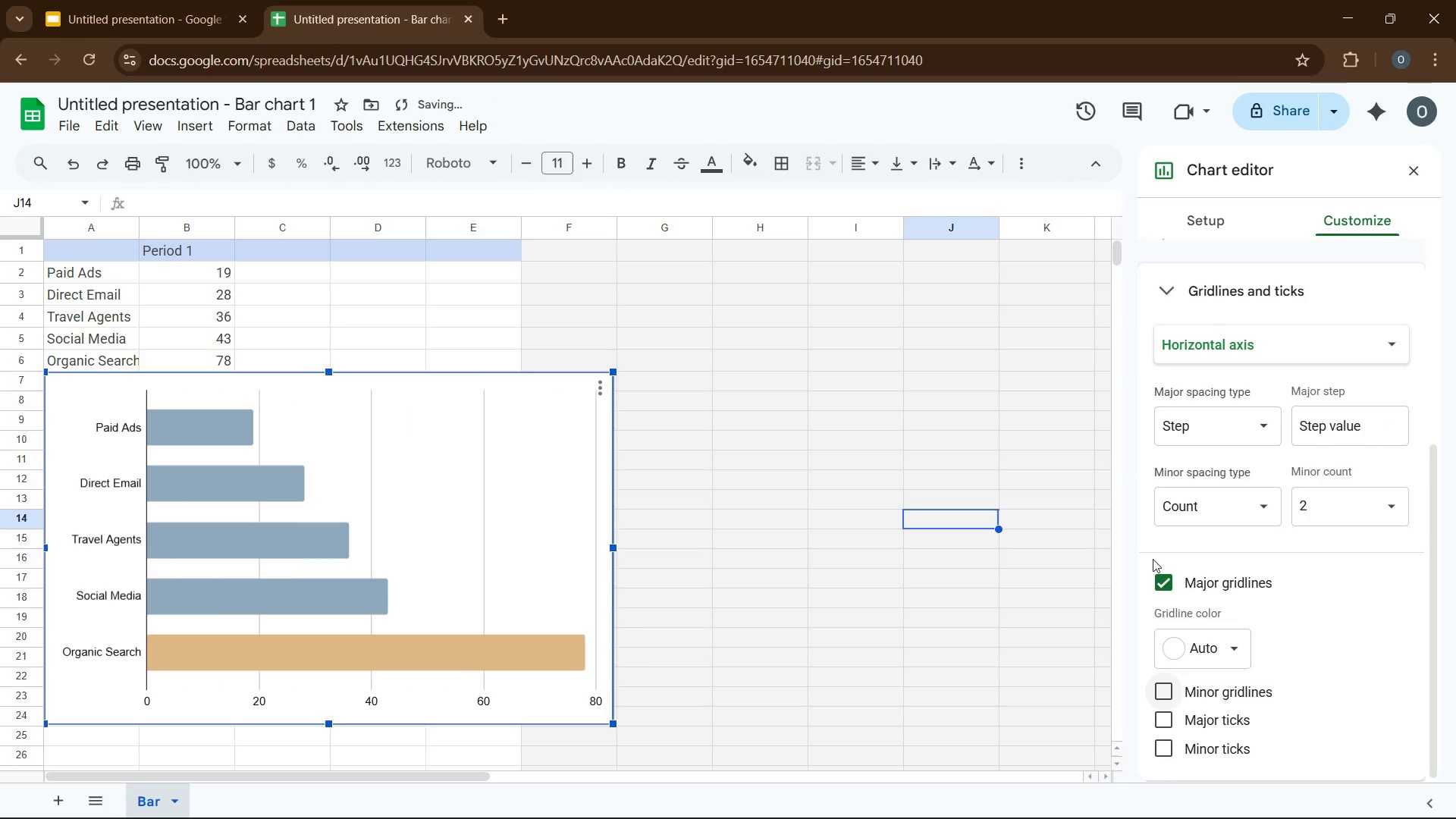 
left_click([1162, 585])
 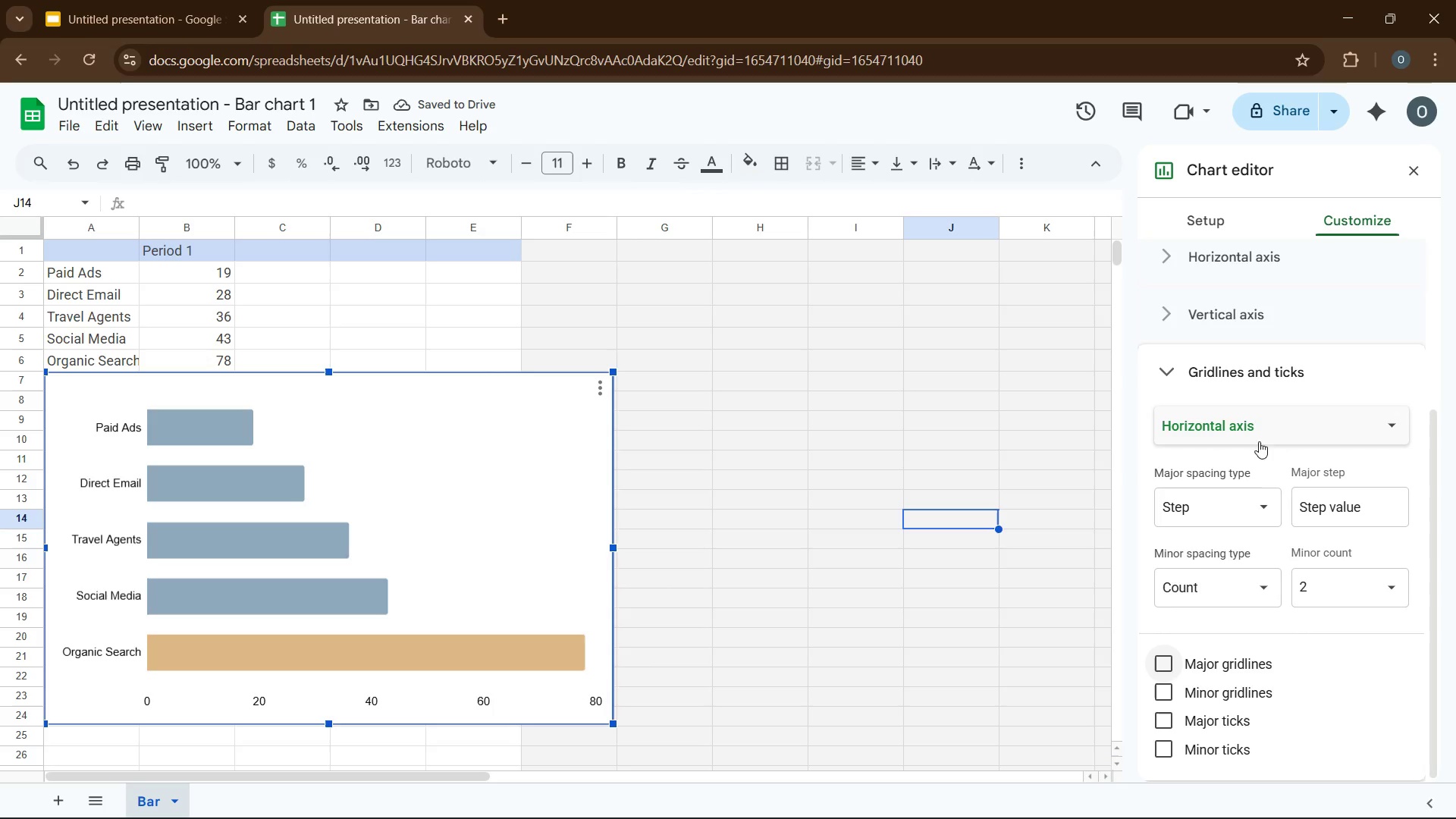 
wait(6.83)
 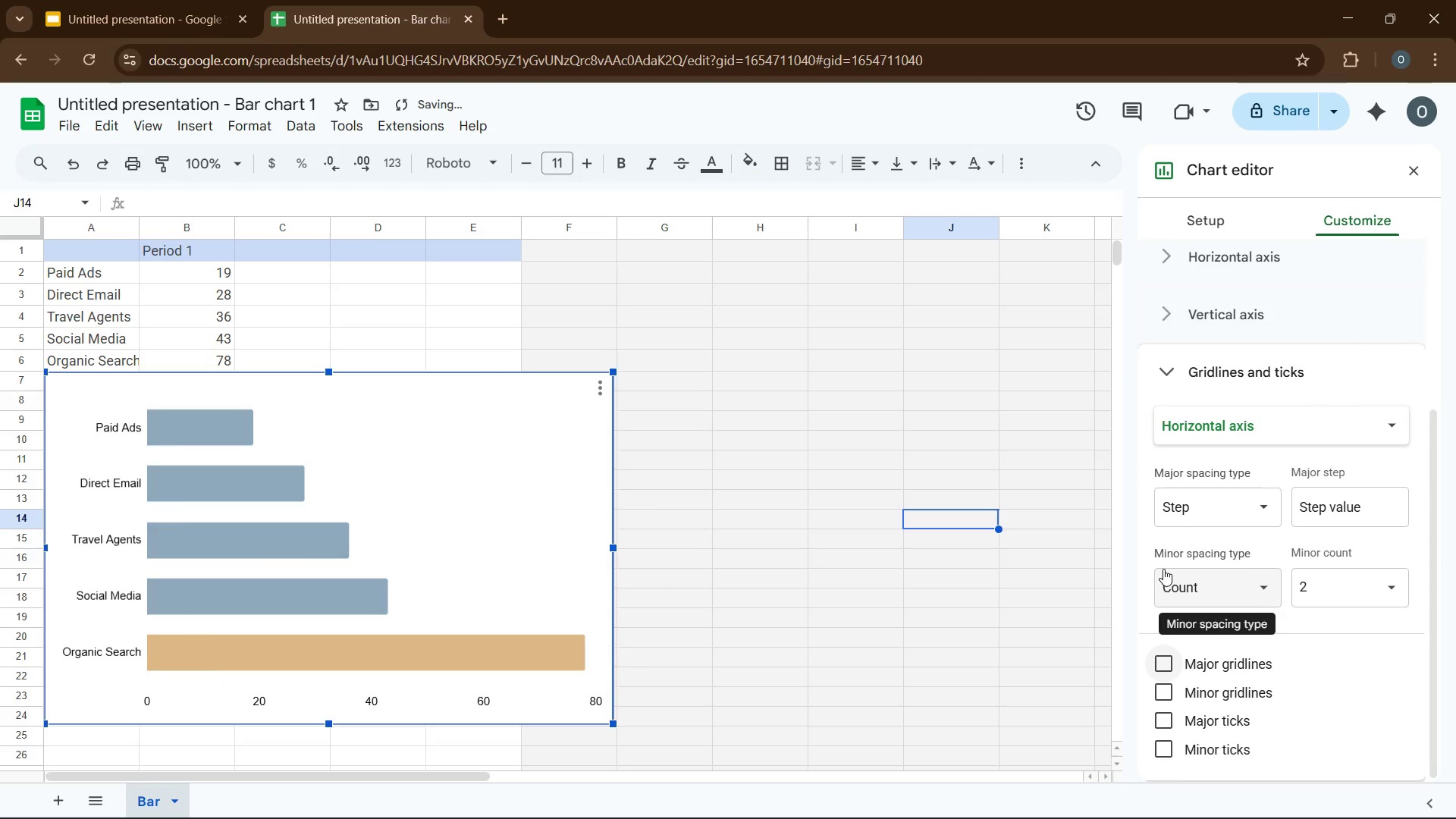 
left_click([1386, 425])
 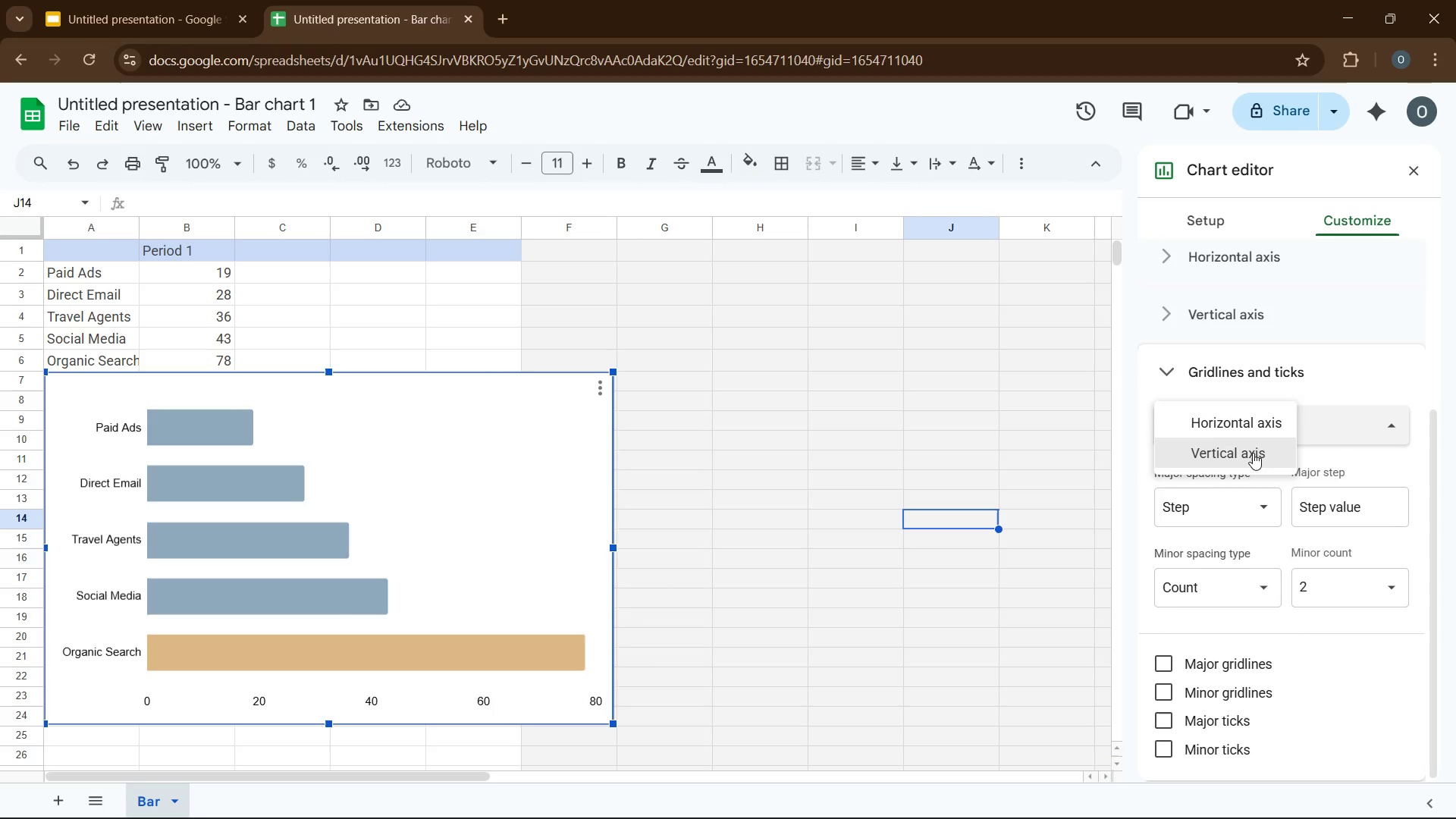 
left_click([1246, 453])
 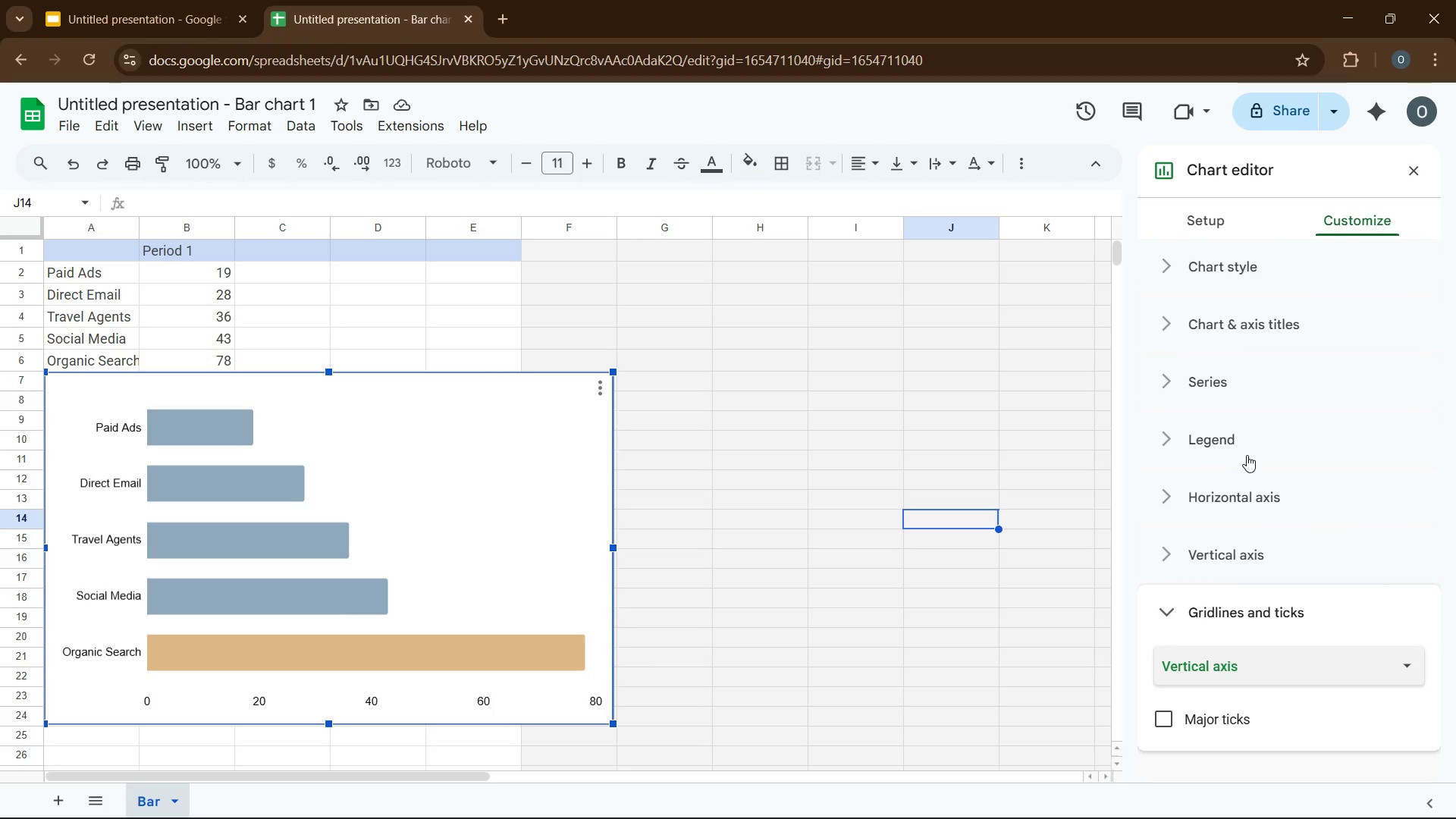 
scroll: coordinate [1319, 645], scroll_direction: down, amount: 4.0
 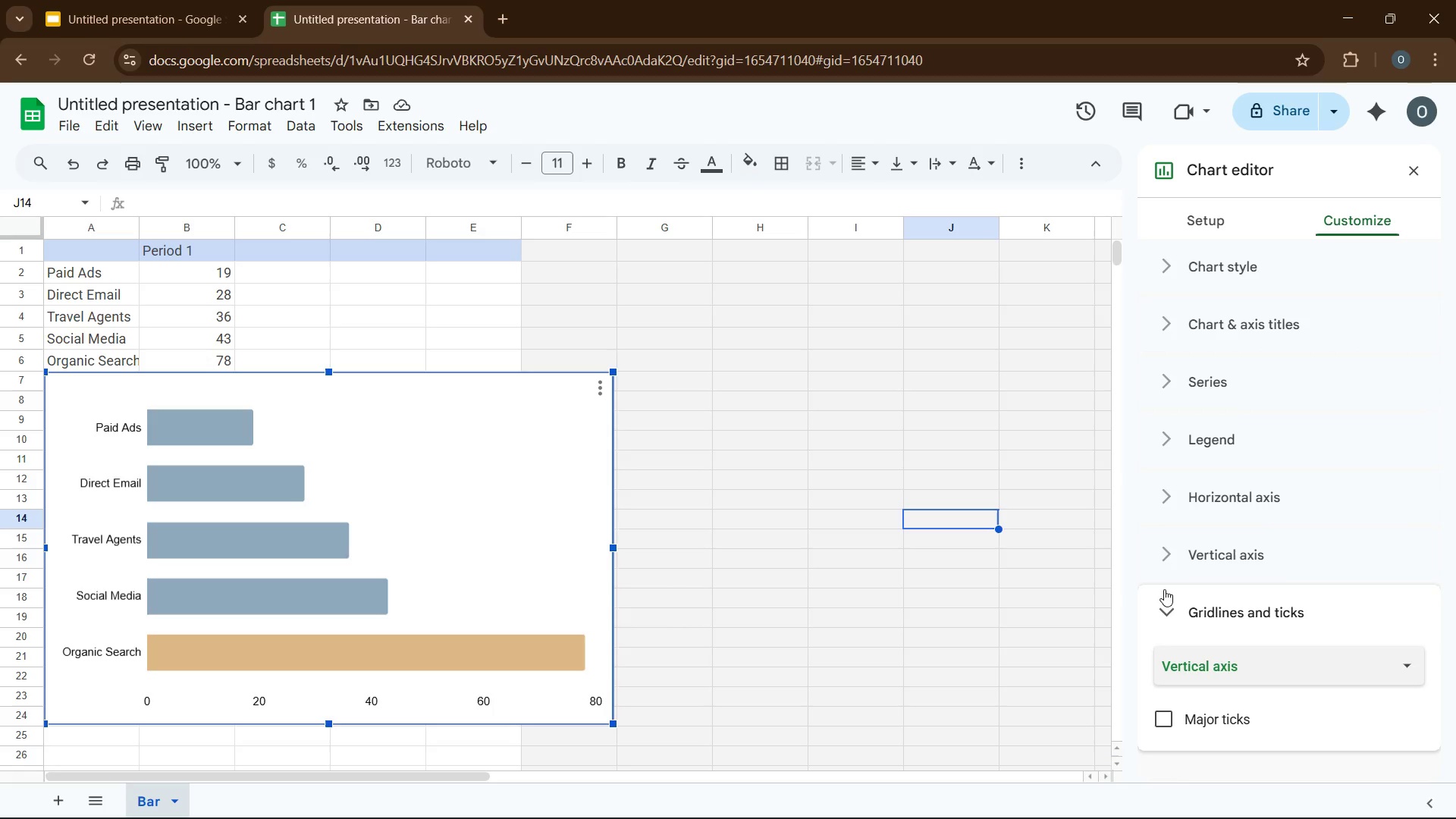 
left_click([1174, 612])
 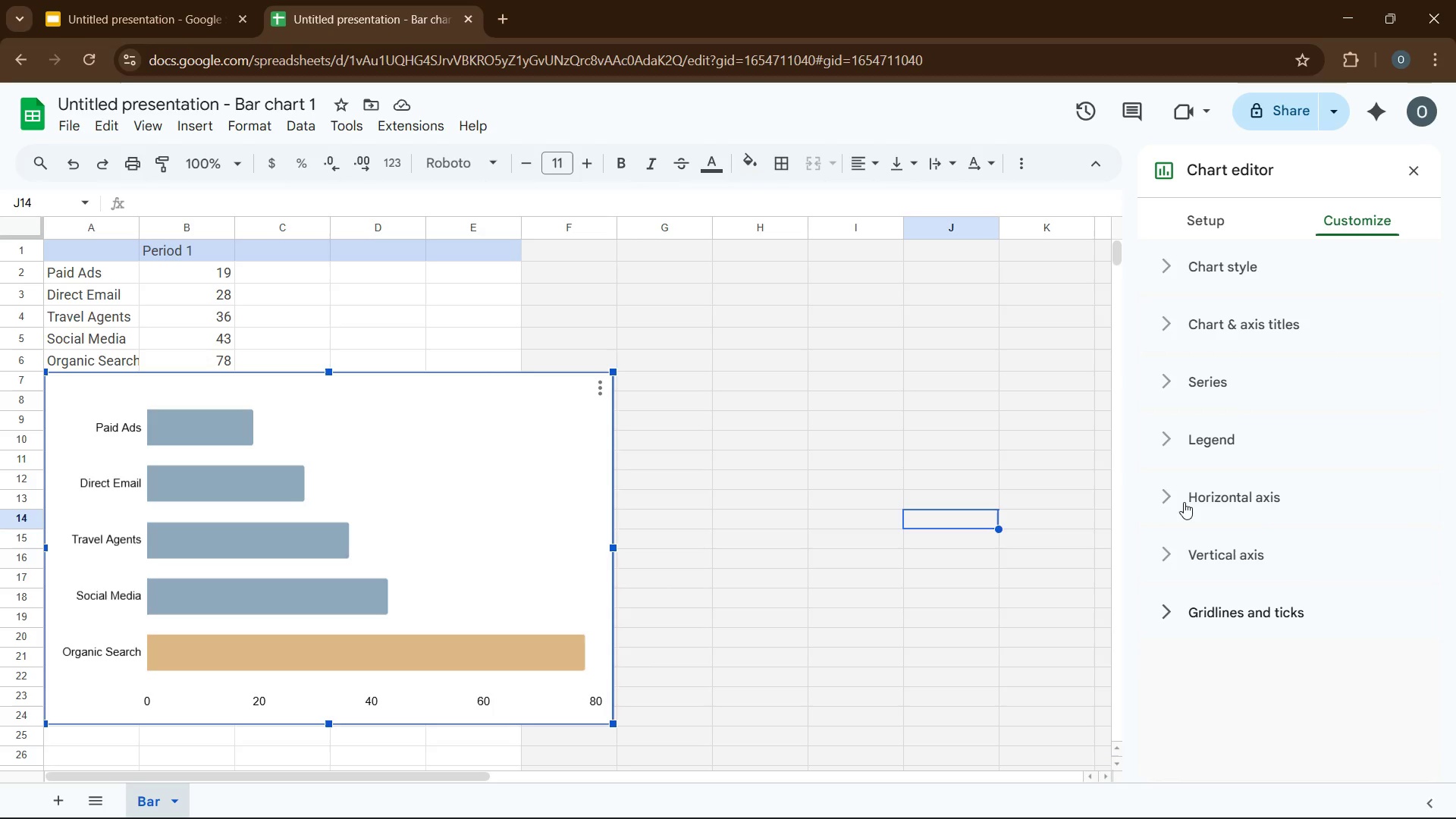 
left_click([1184, 502])
 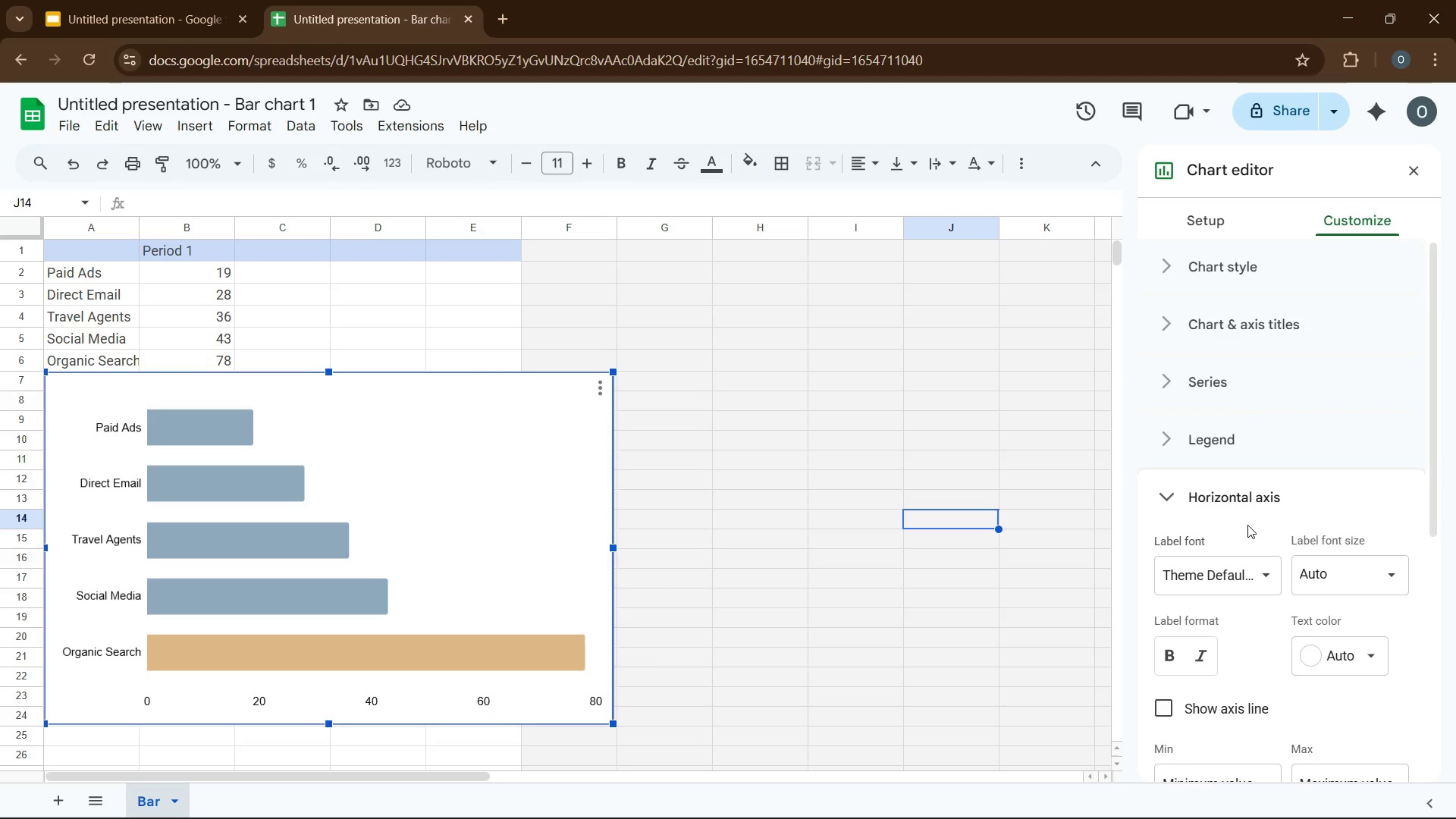 
scroll: coordinate [1250, 557], scroll_direction: down, amount: 4.0
 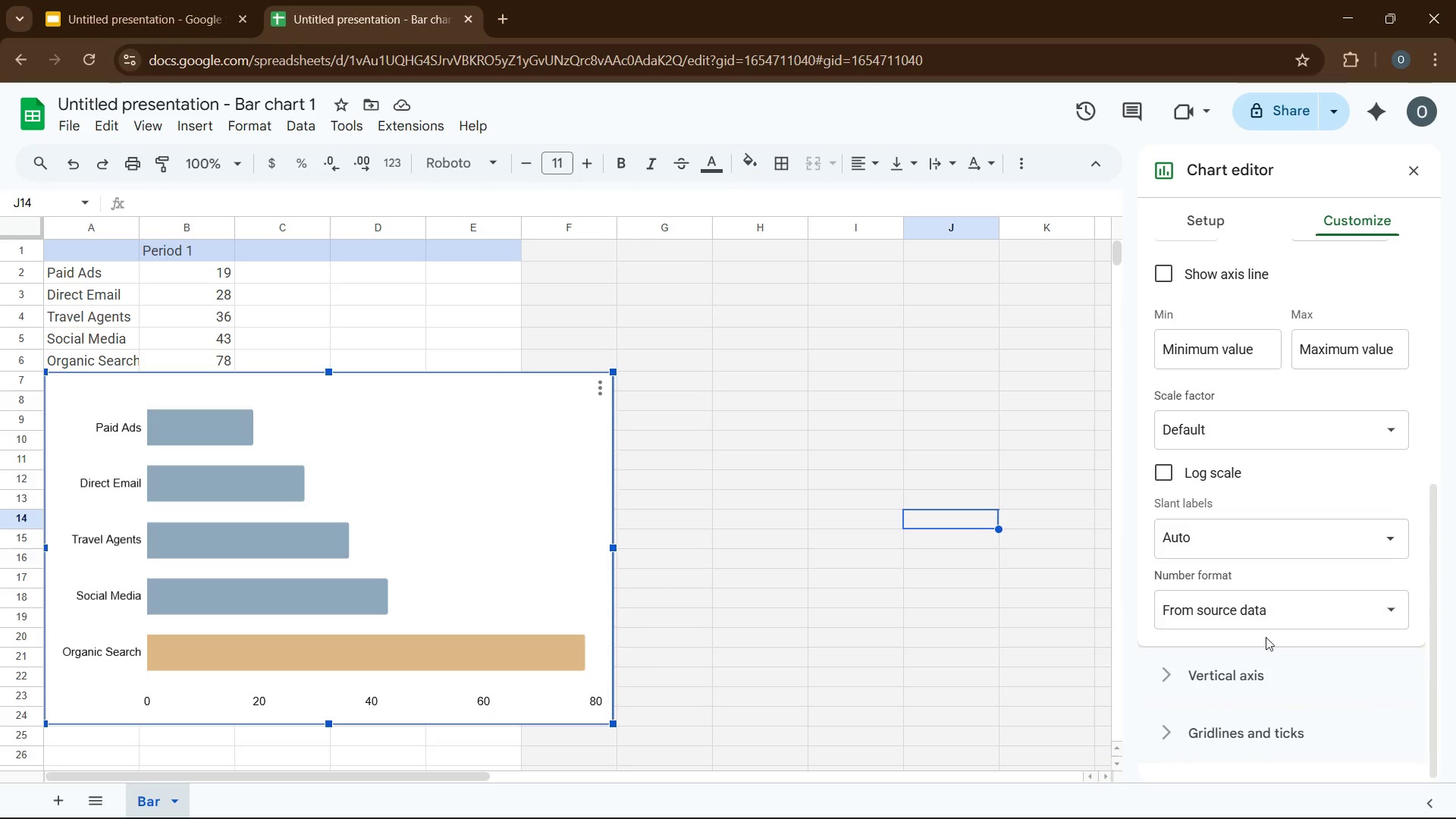 
left_click([1250, 670])
 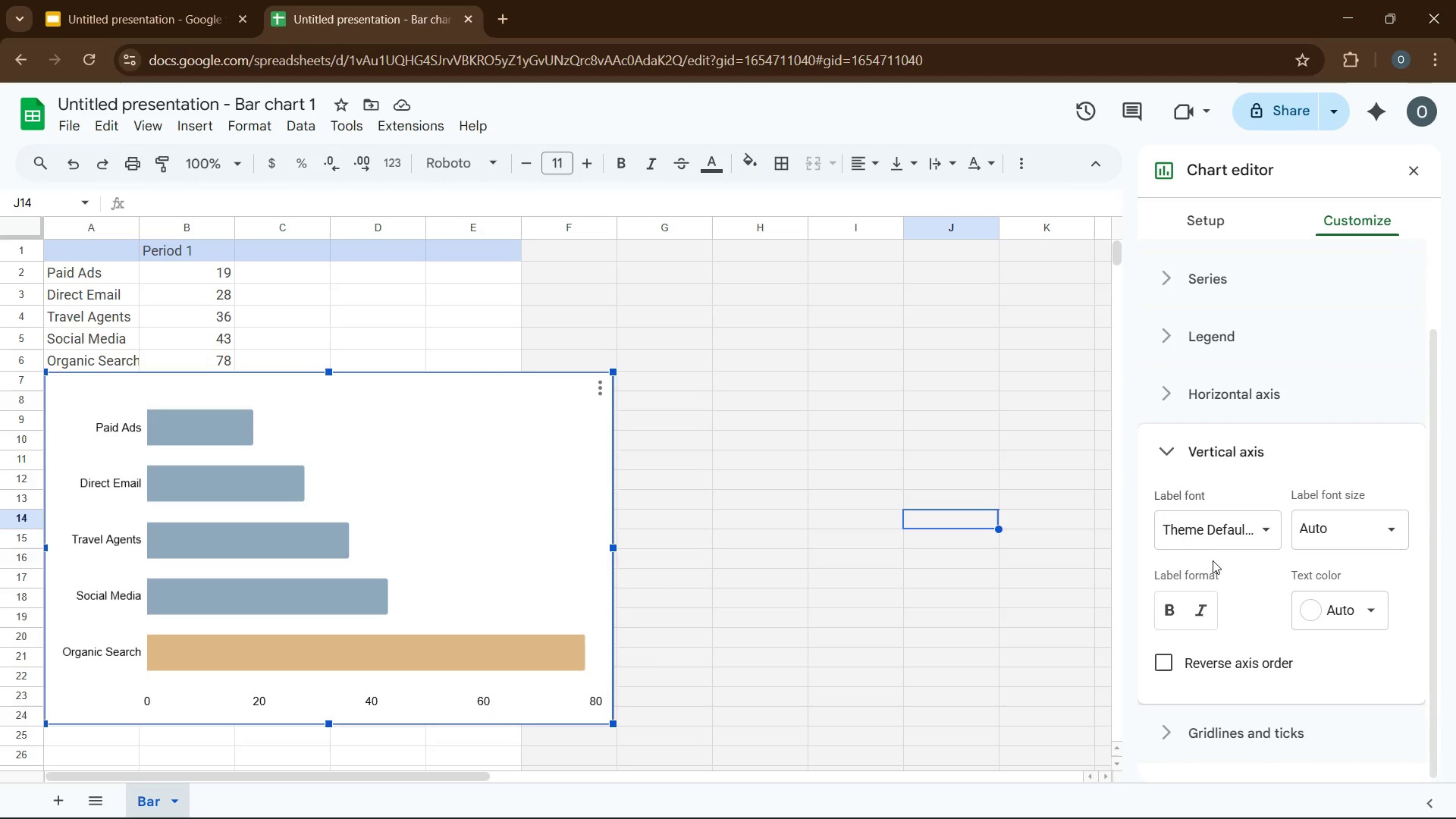 
mouse_move([1203, 535])
 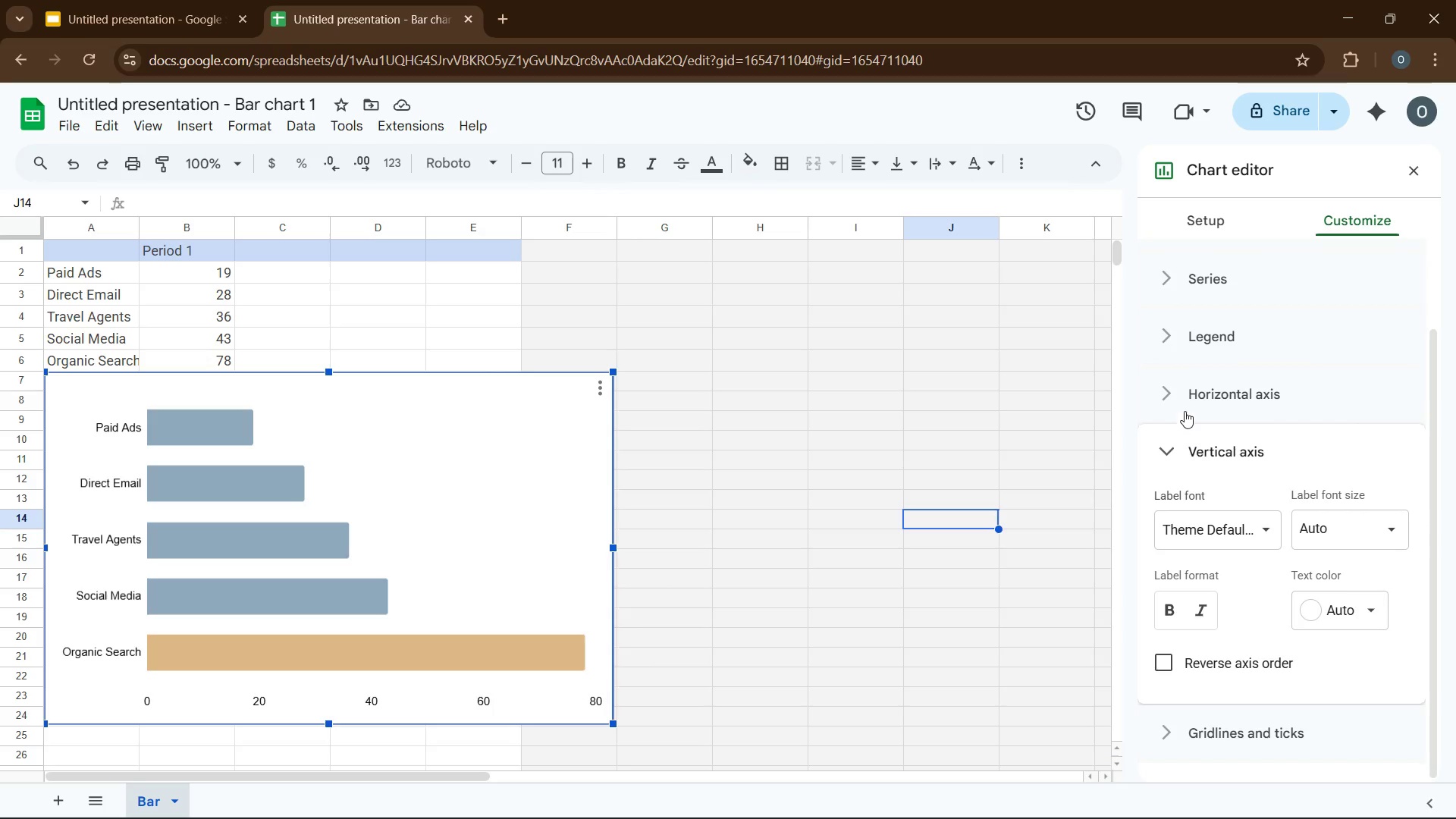 
left_click([1180, 397])
 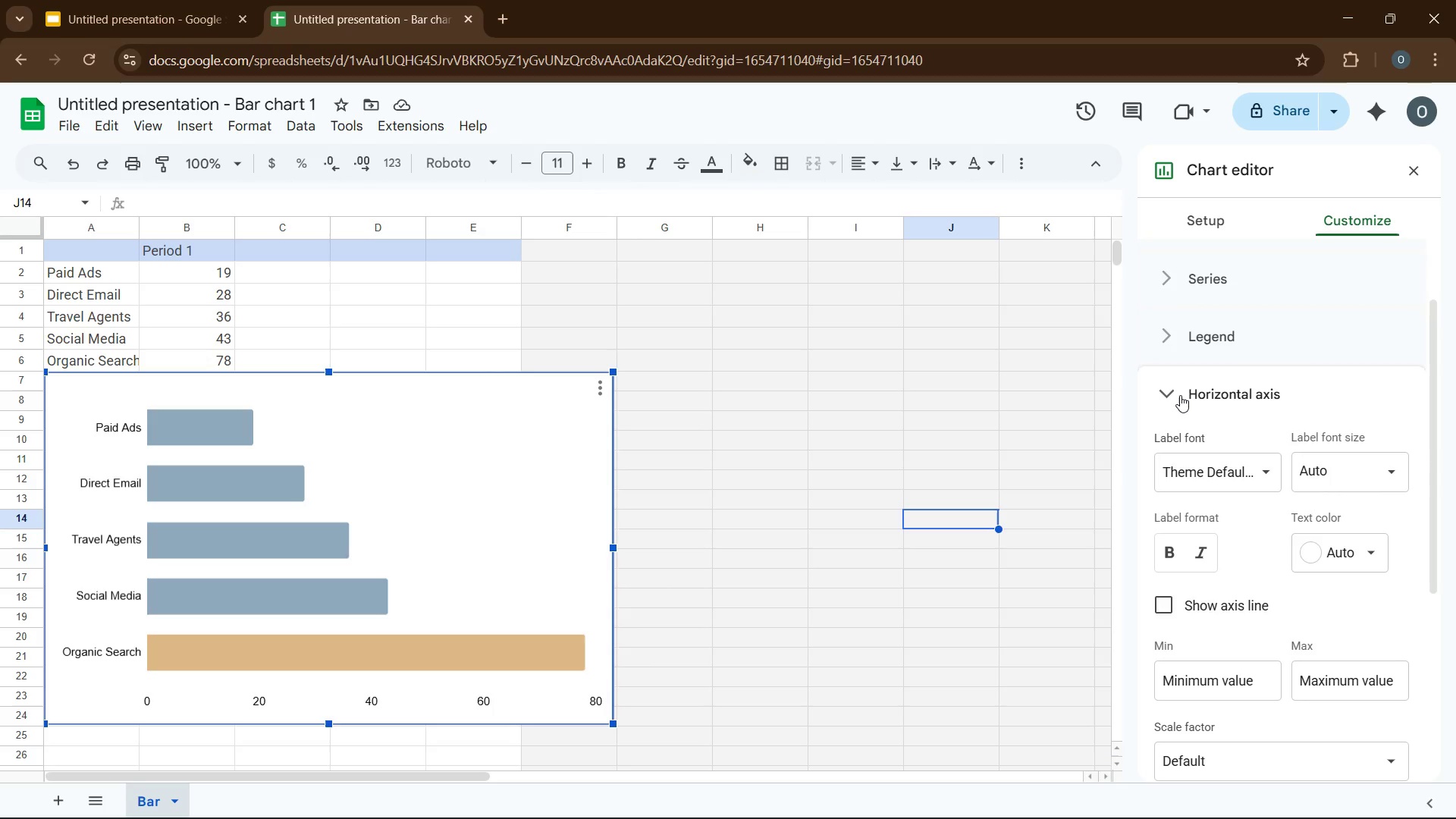 
wait(12.7)
 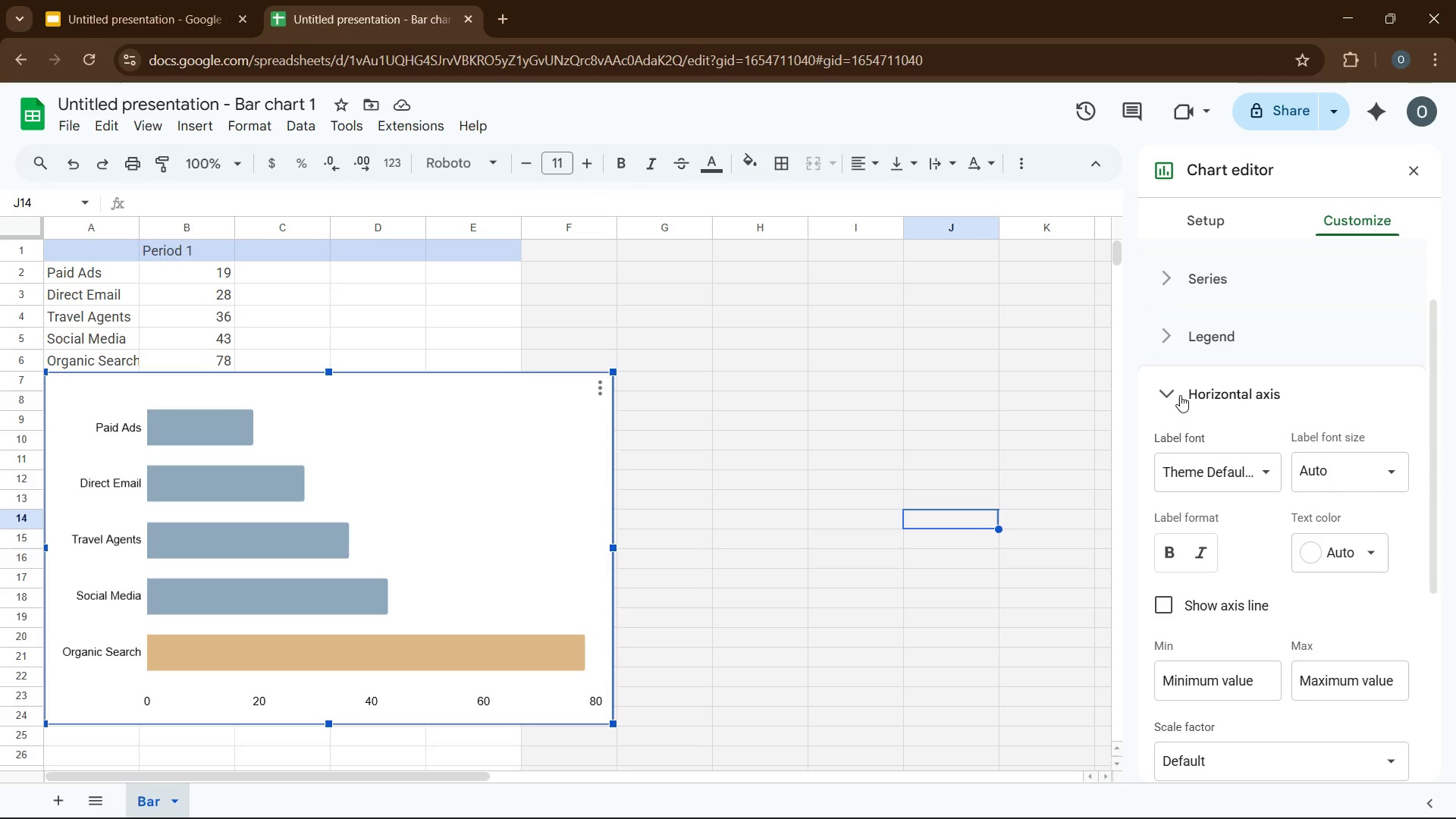 
mouse_move([1195, 559])
 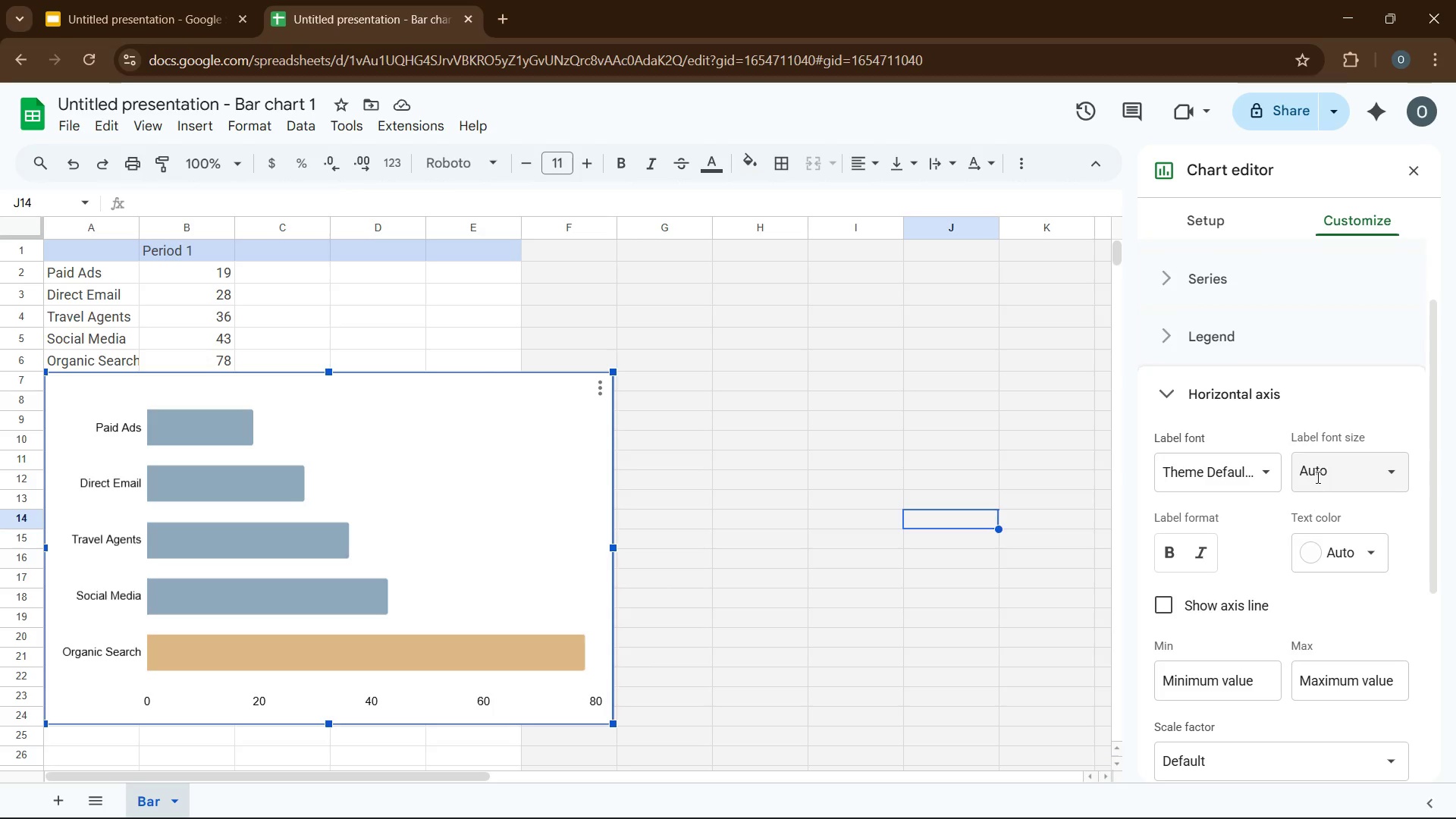 
left_click([1316, 477])
 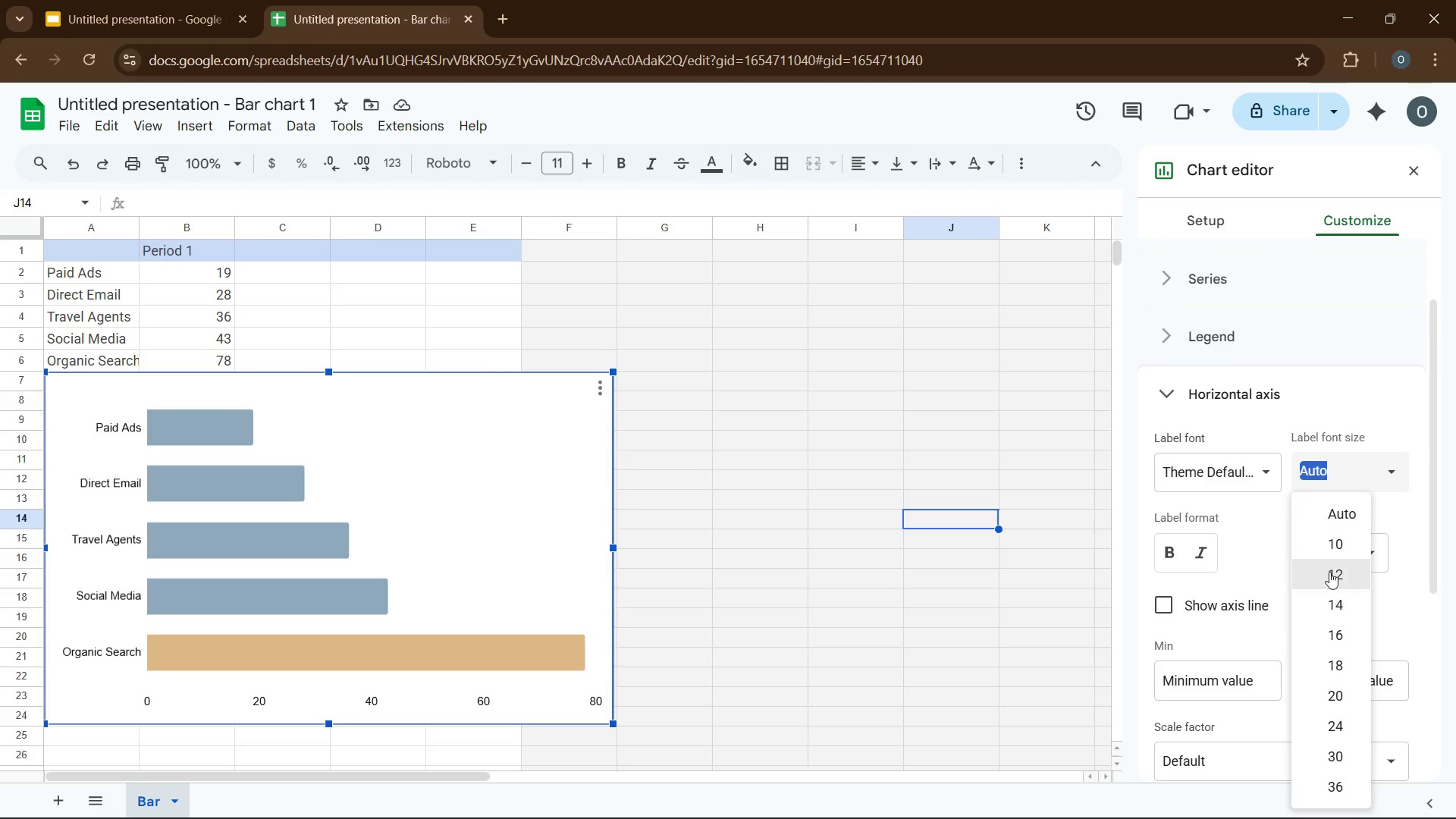 
left_click([1330, 570])
 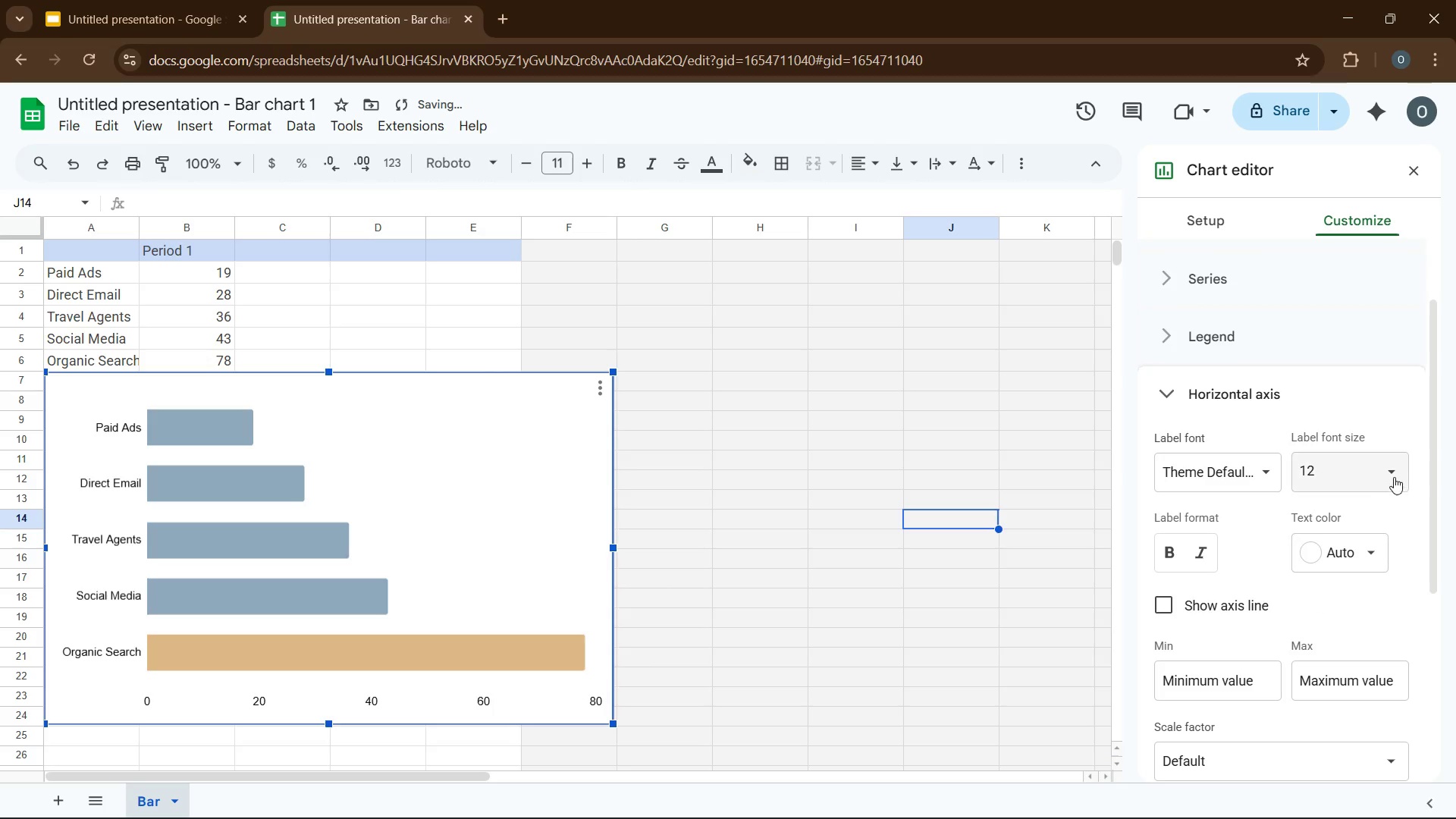 
left_click([1395, 474])
 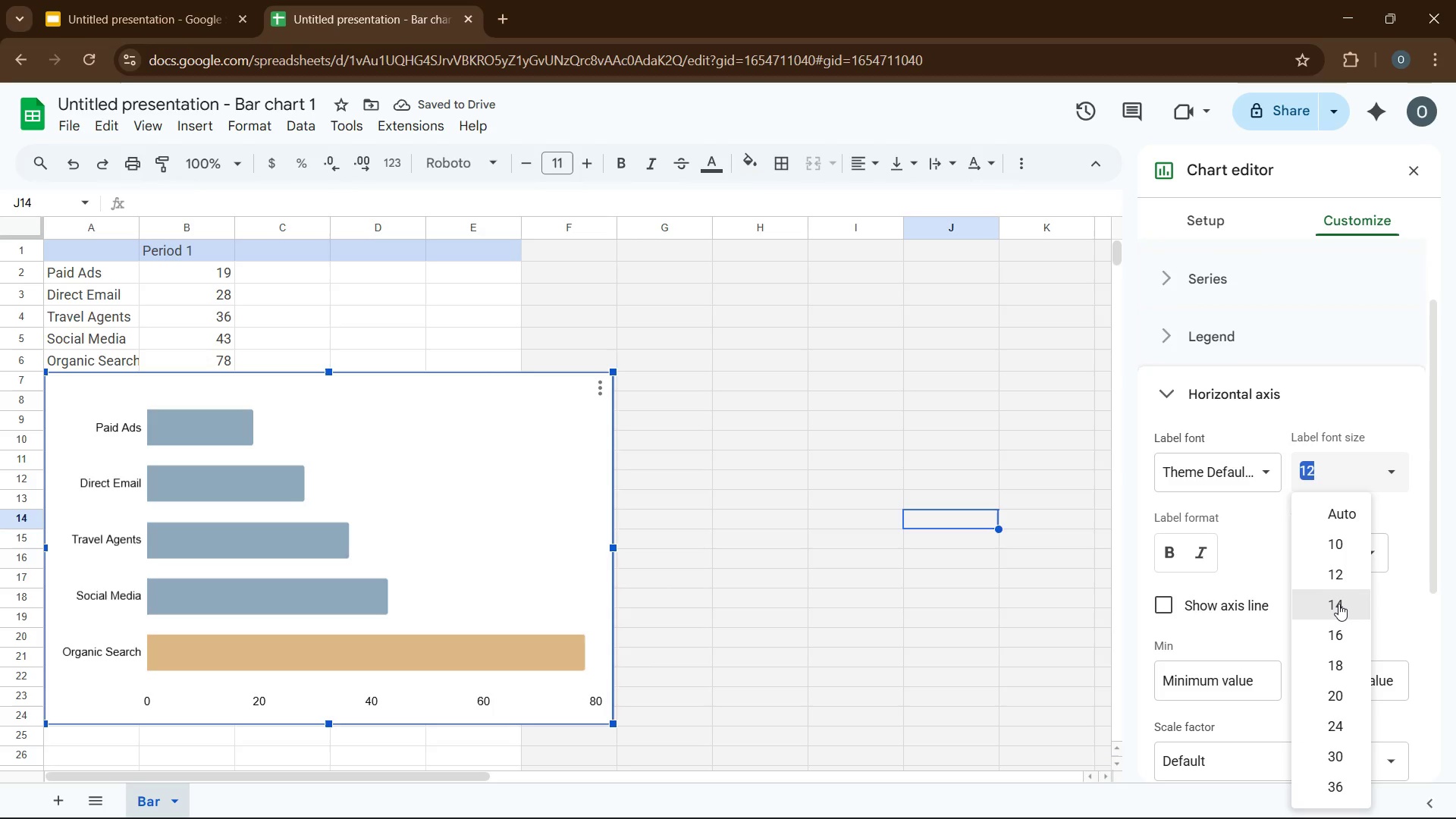 
left_click([1337, 601])
 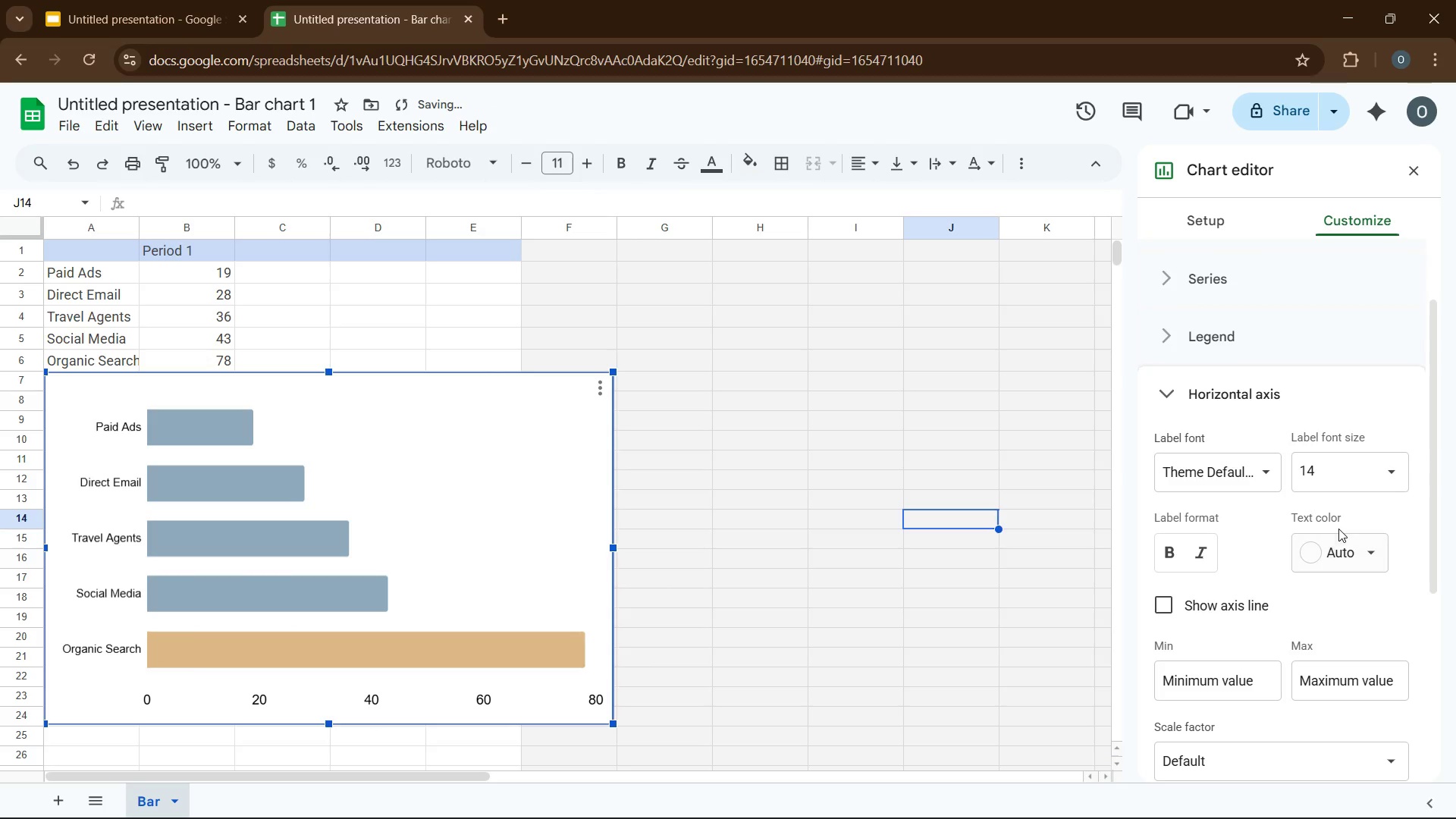 
left_click([1329, 481])
 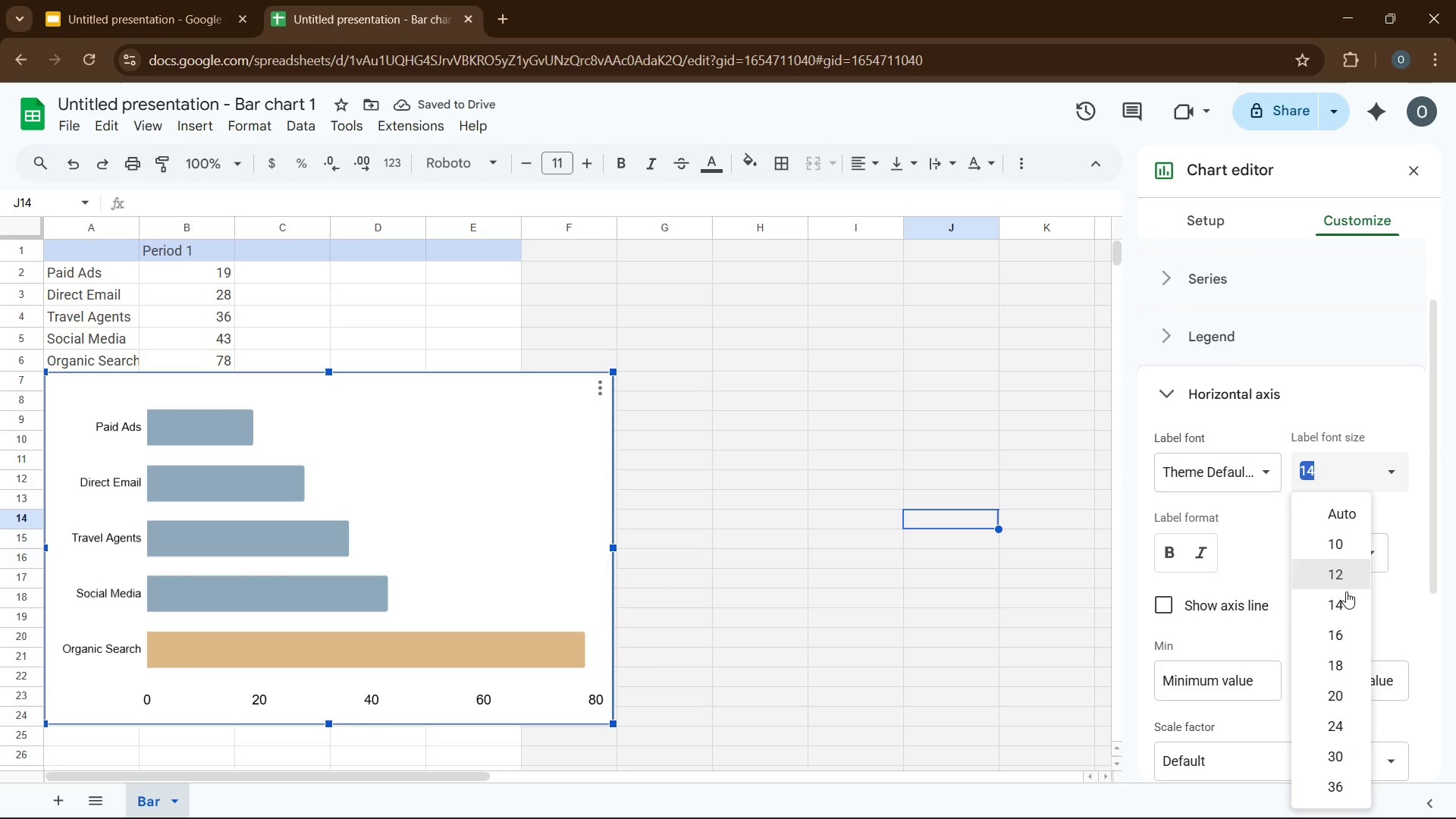 
left_click([1346, 594])
 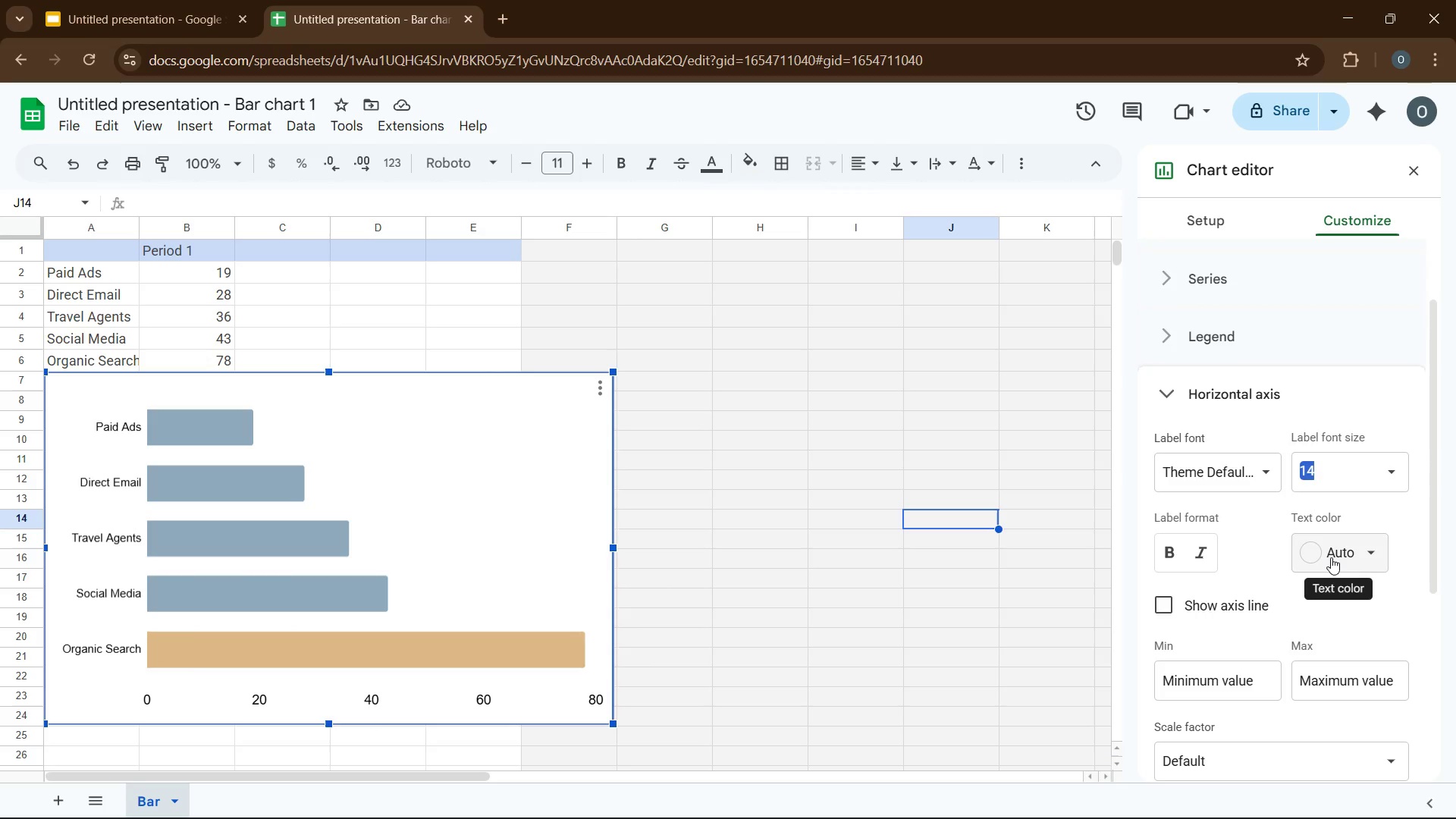 
left_click([1331, 556])
 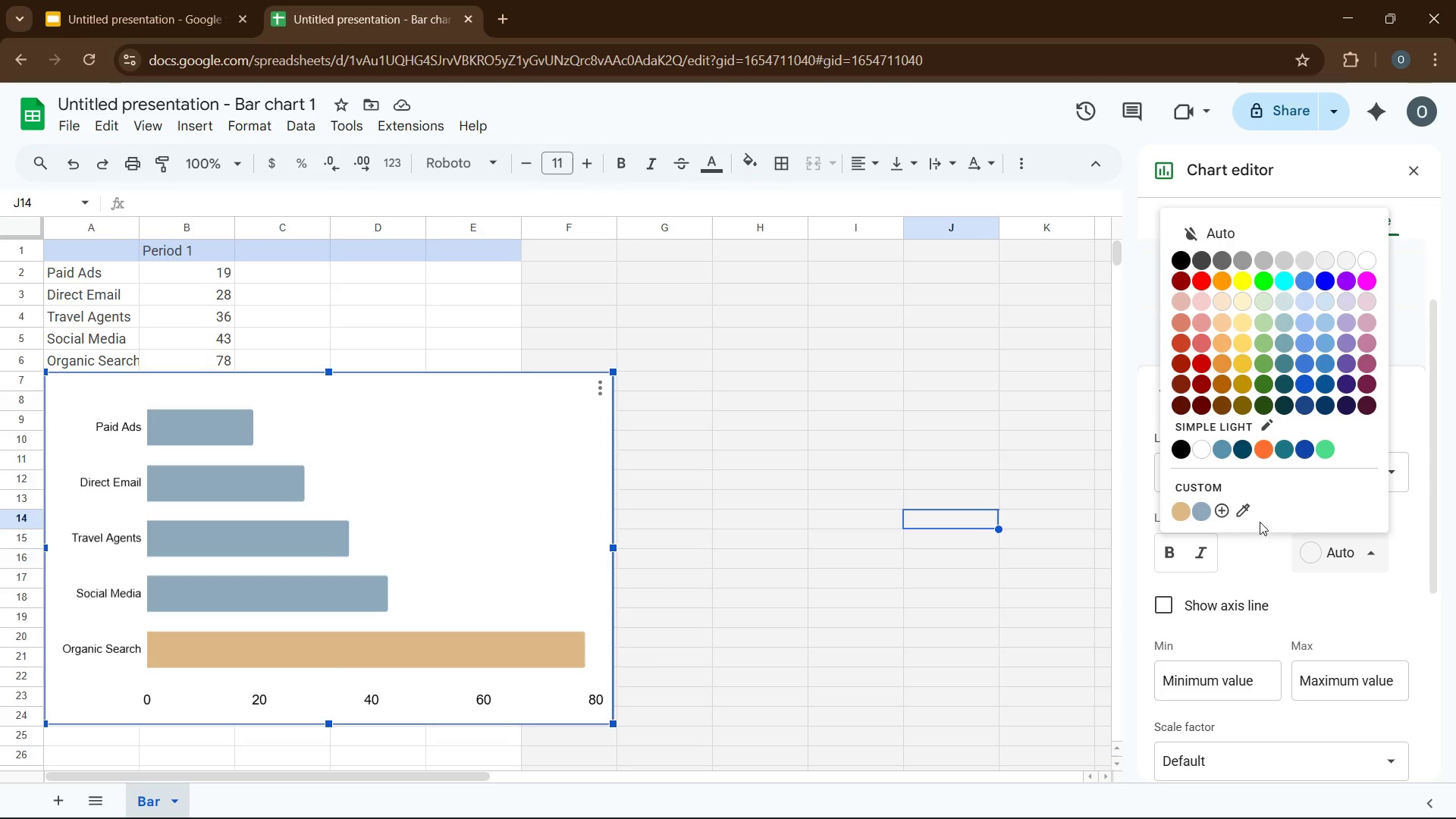 
left_click([1220, 510])
 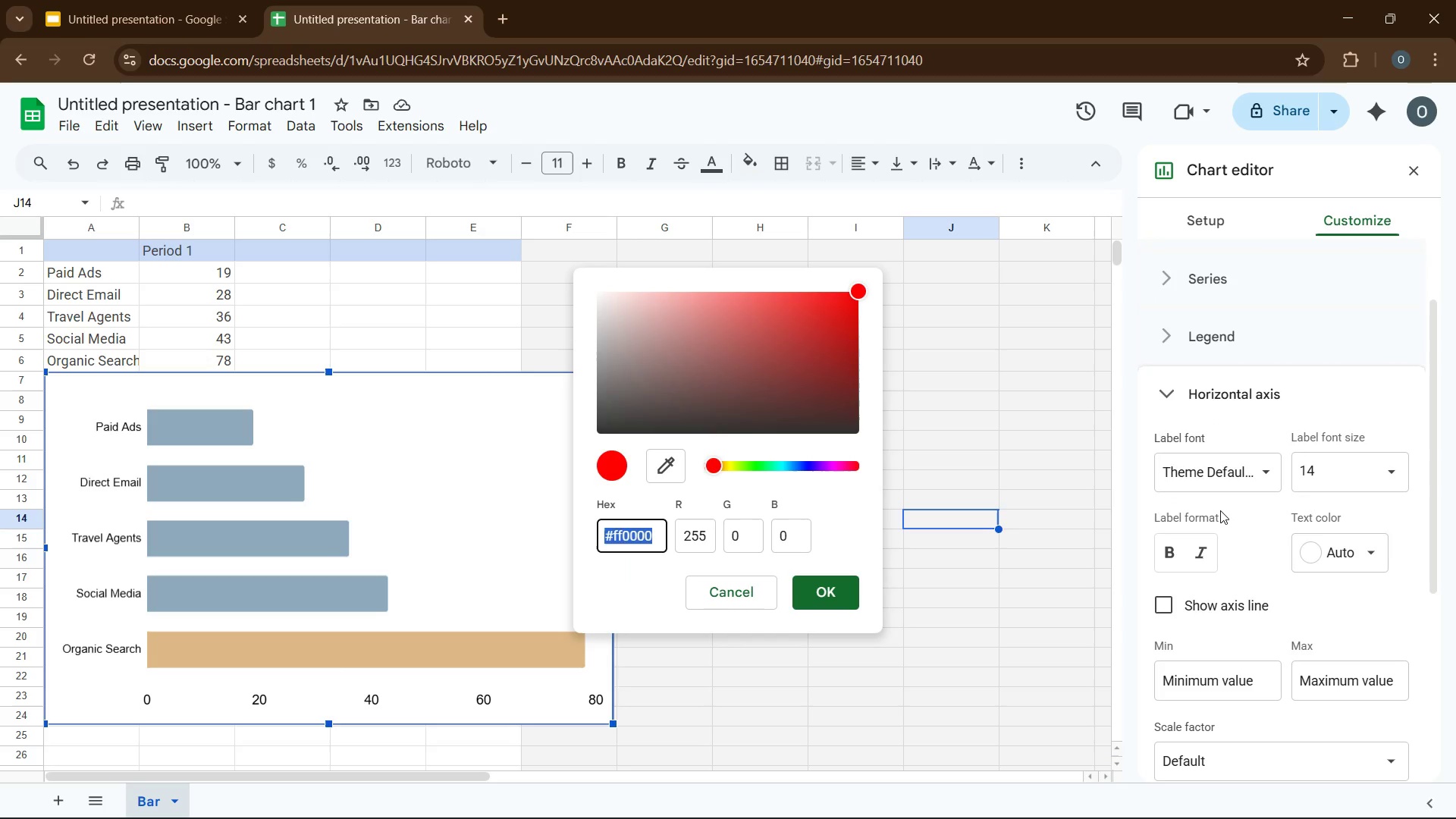 
key(Numpad3)
 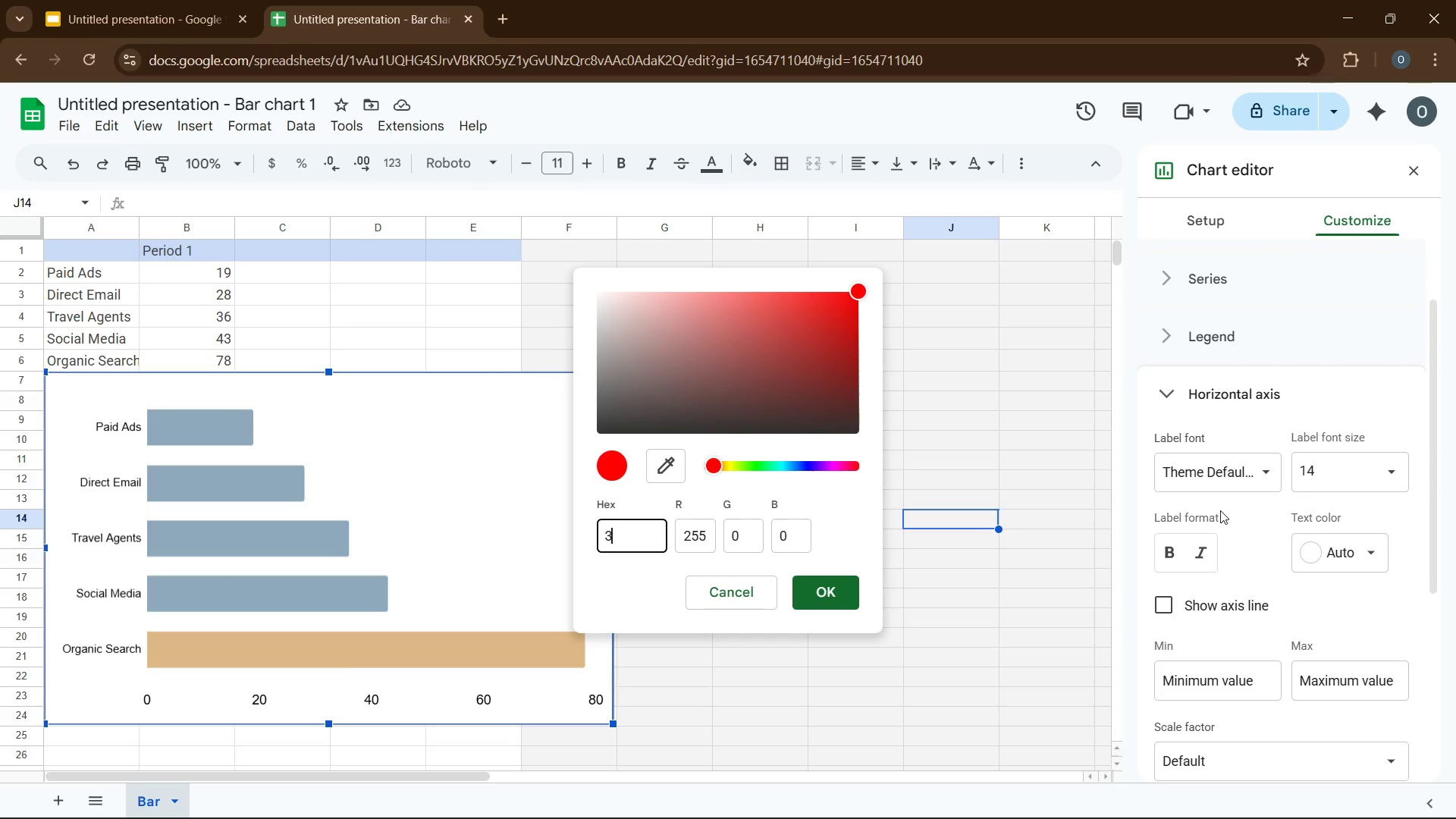 
key(Numpad3)
 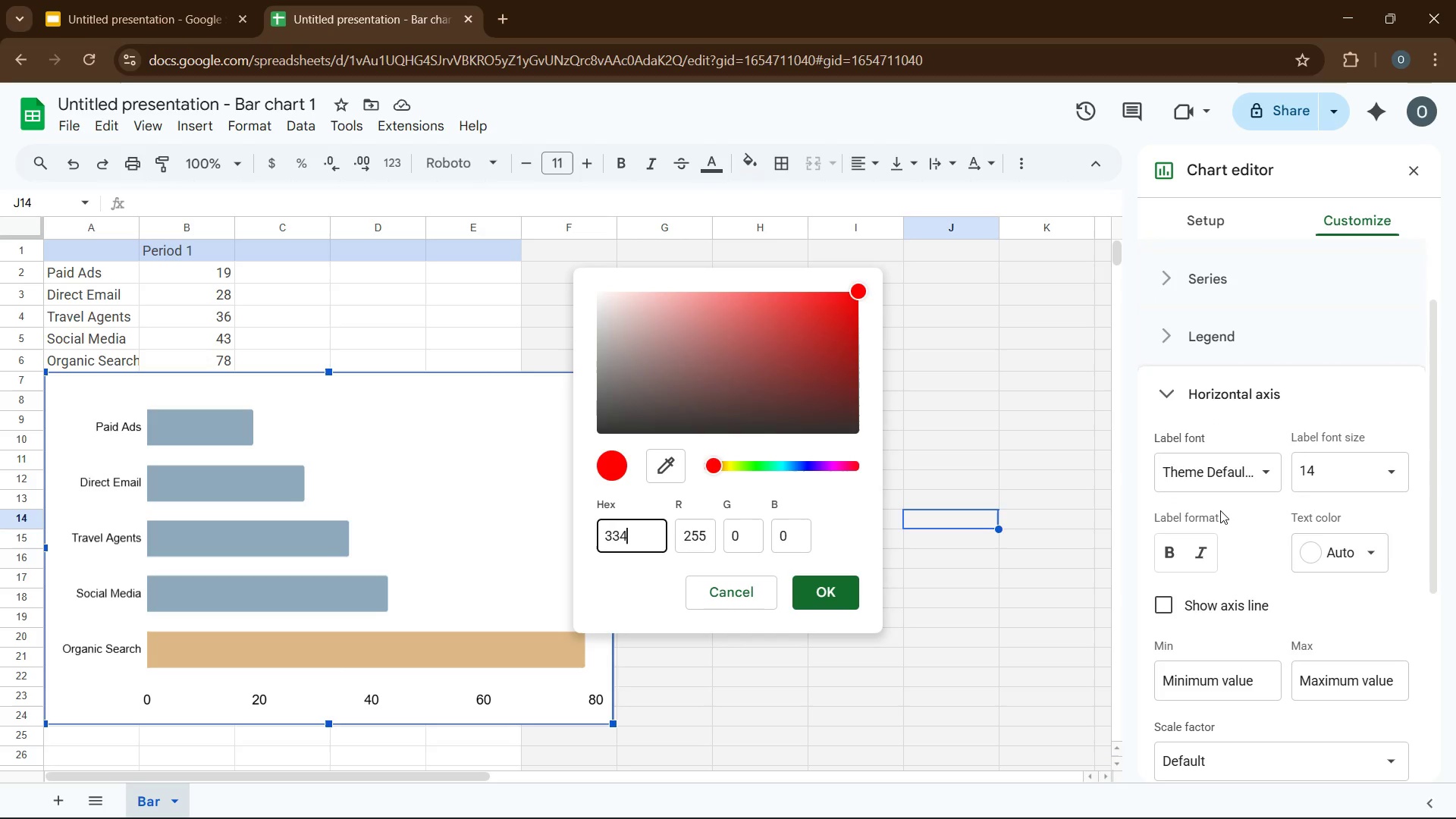 
key(Numpad4)
 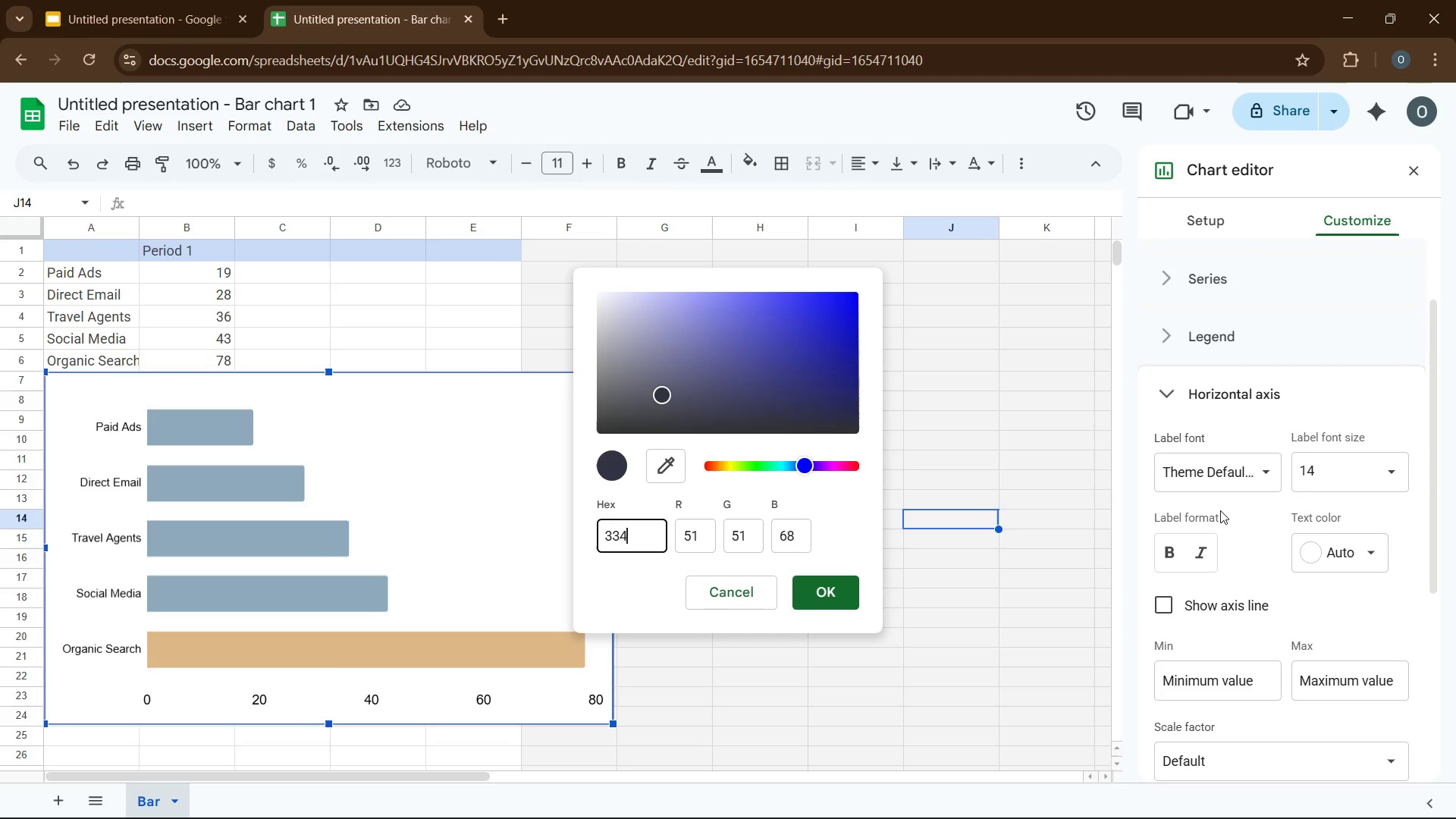 
key(Numpad4)
 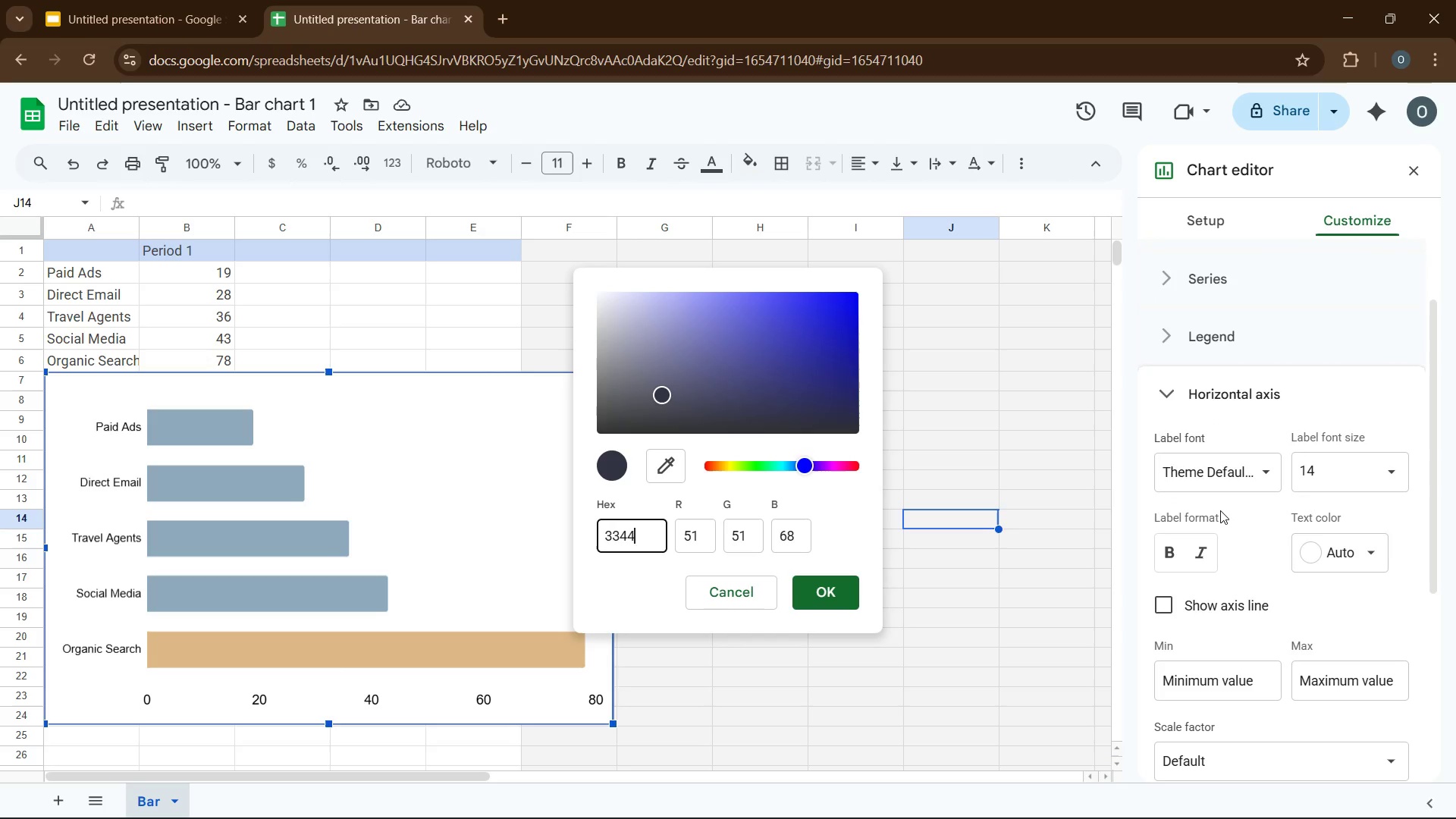 
key(Numpad5)
 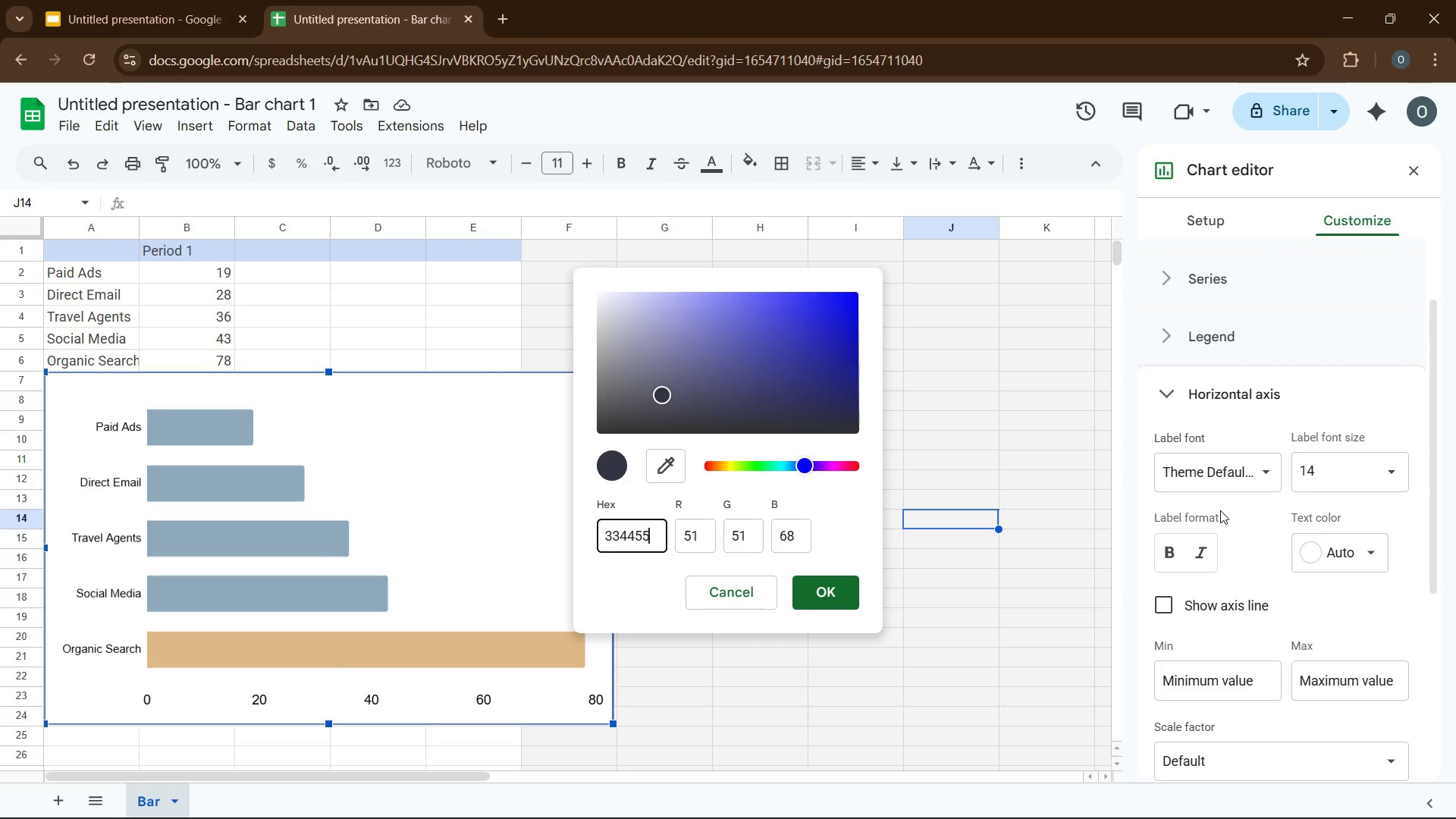 
key(Numpad5)
 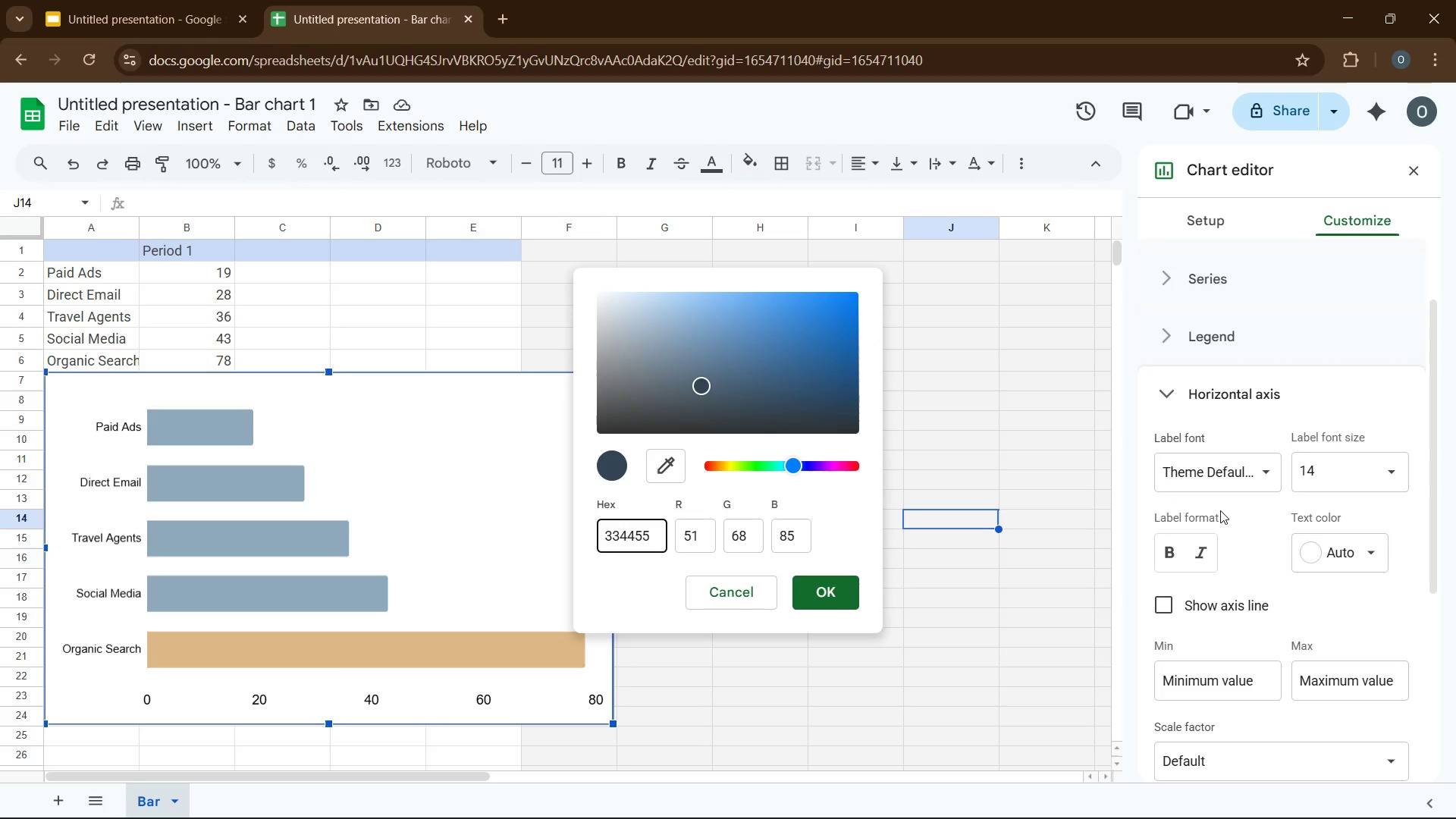 
key(Enter)
 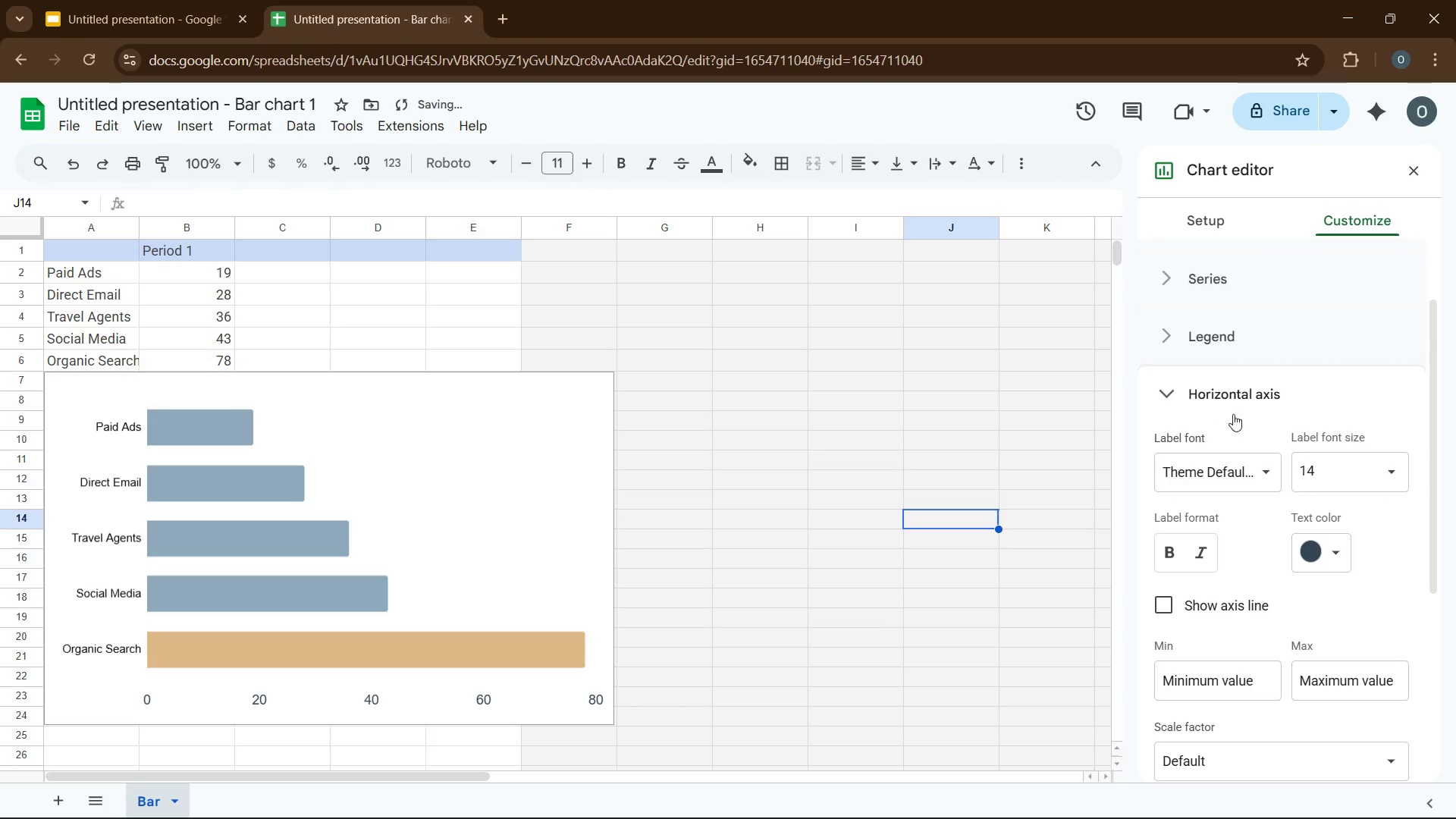 
left_click([1237, 392])
 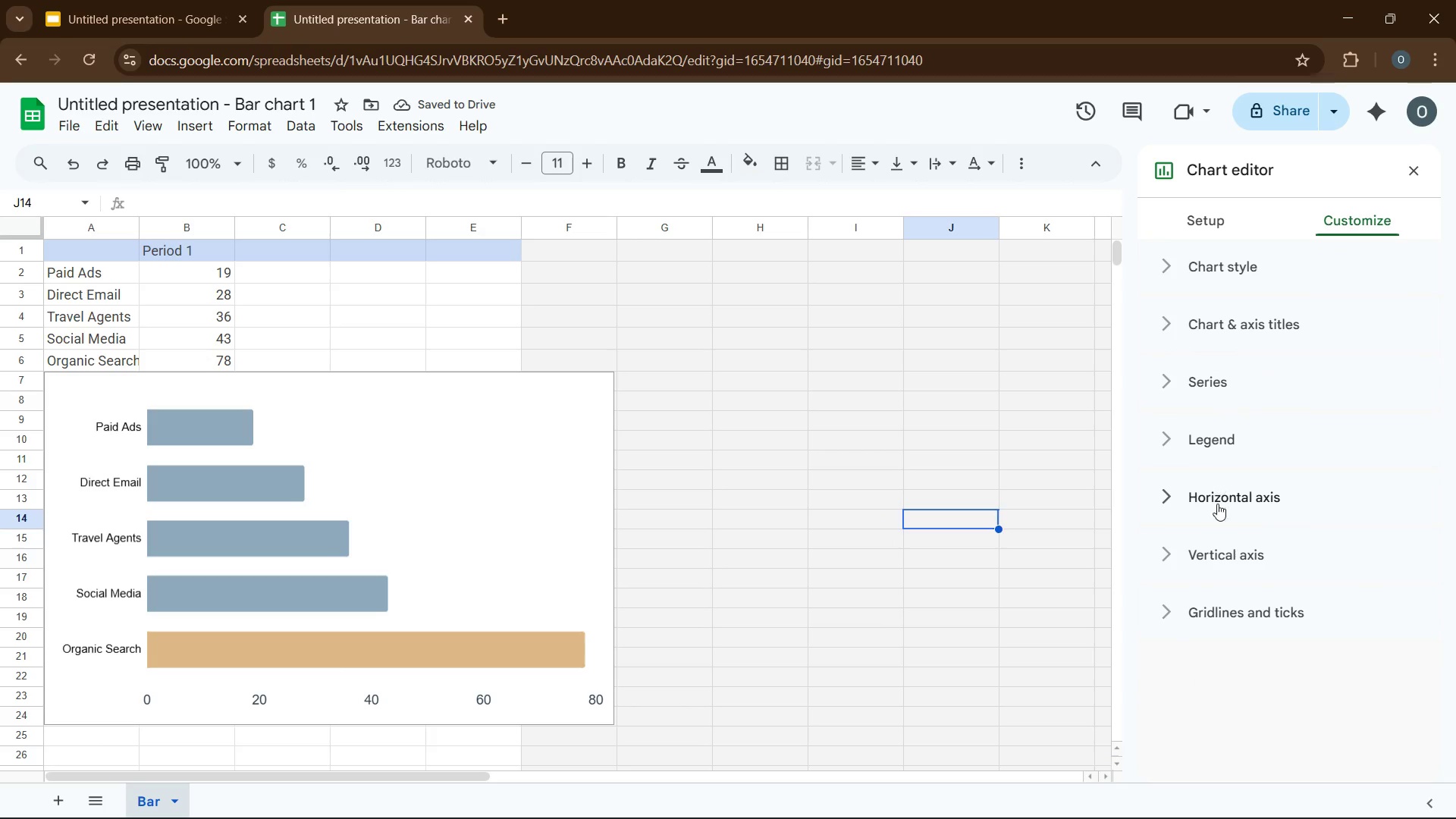 
left_click([1222, 563])
 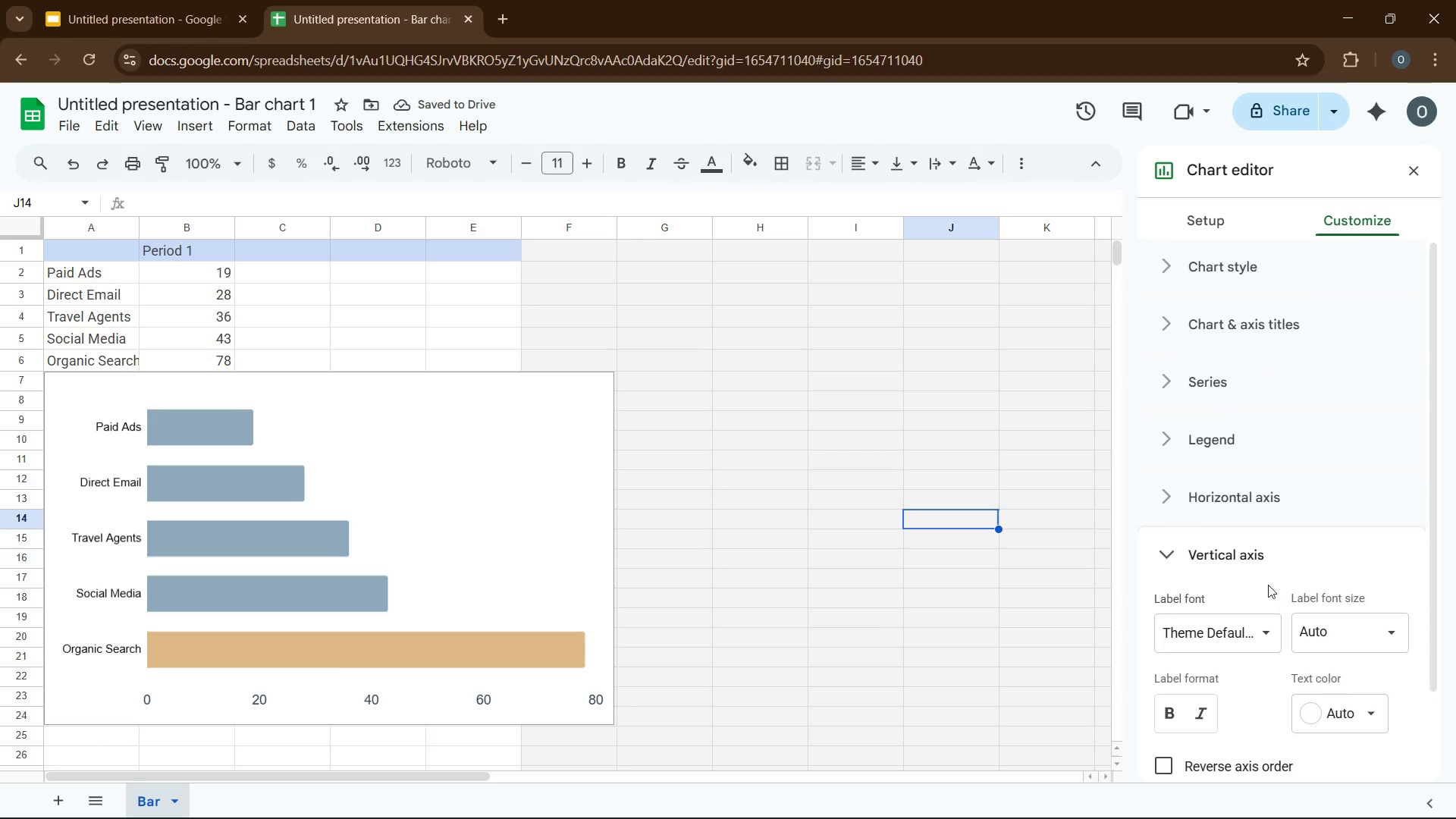 
scroll: coordinate [1272, 585], scroll_direction: down, amount: 3.0
 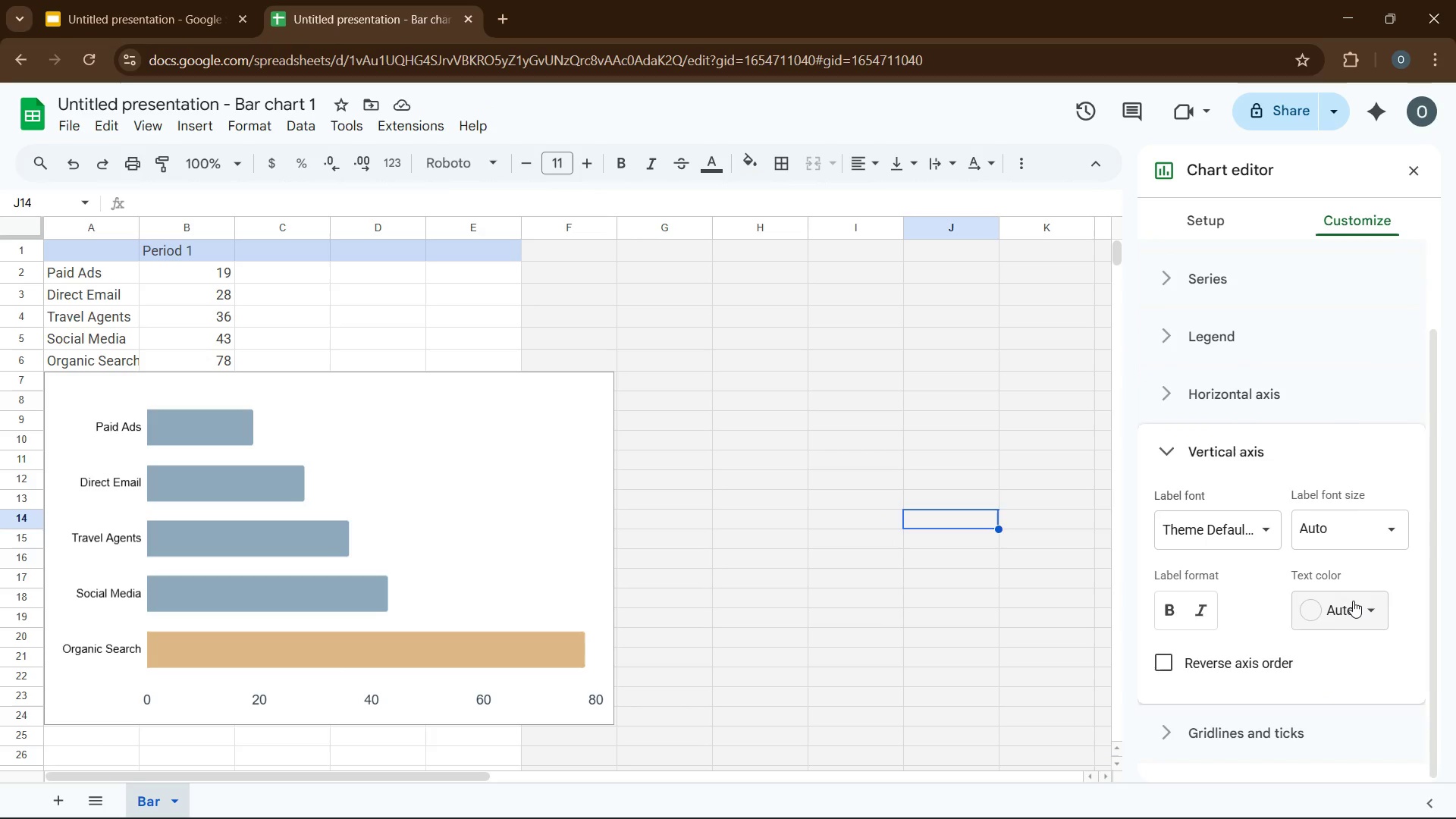 
left_click([1353, 601])
 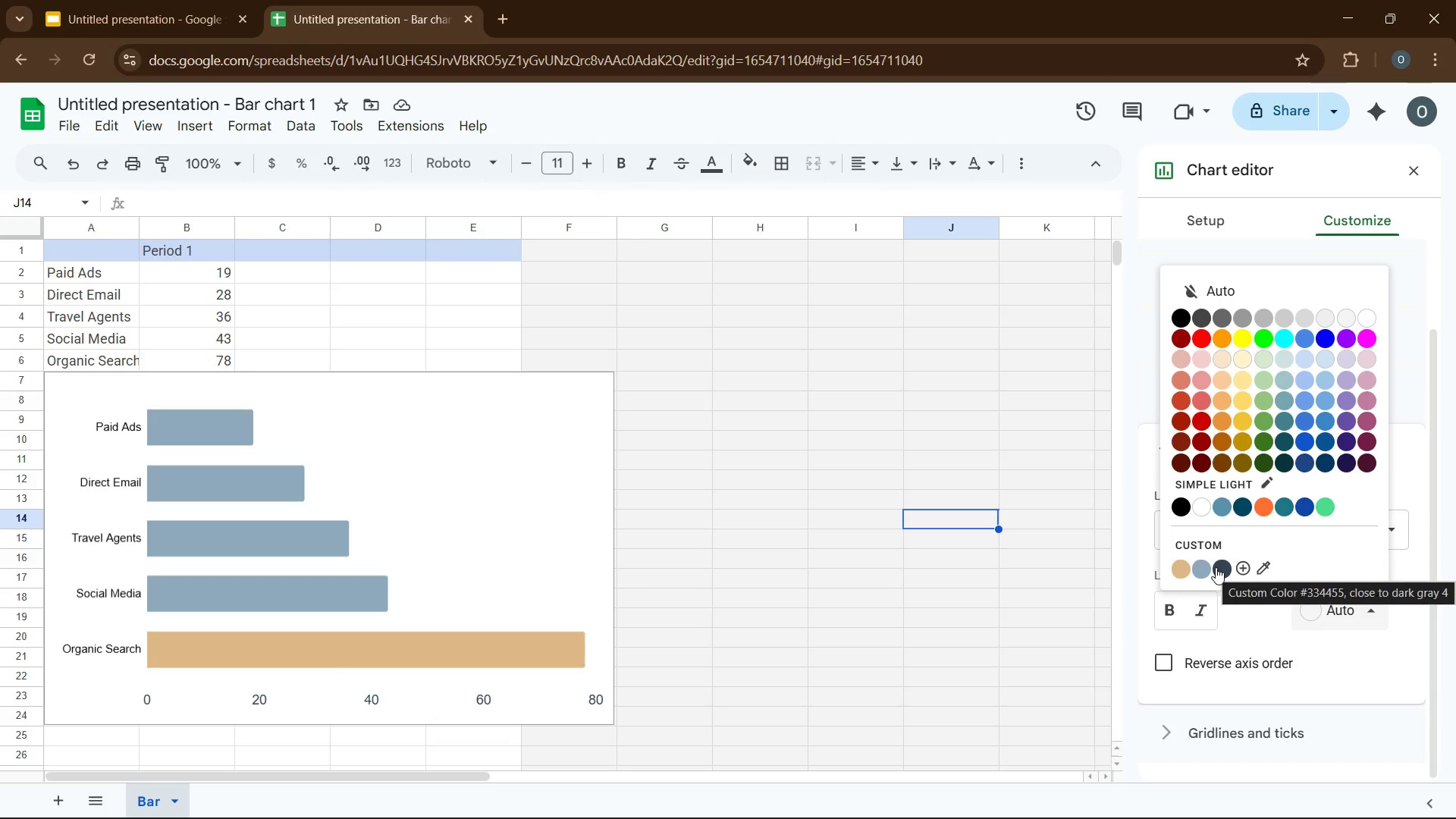 
left_click([1216, 567])
 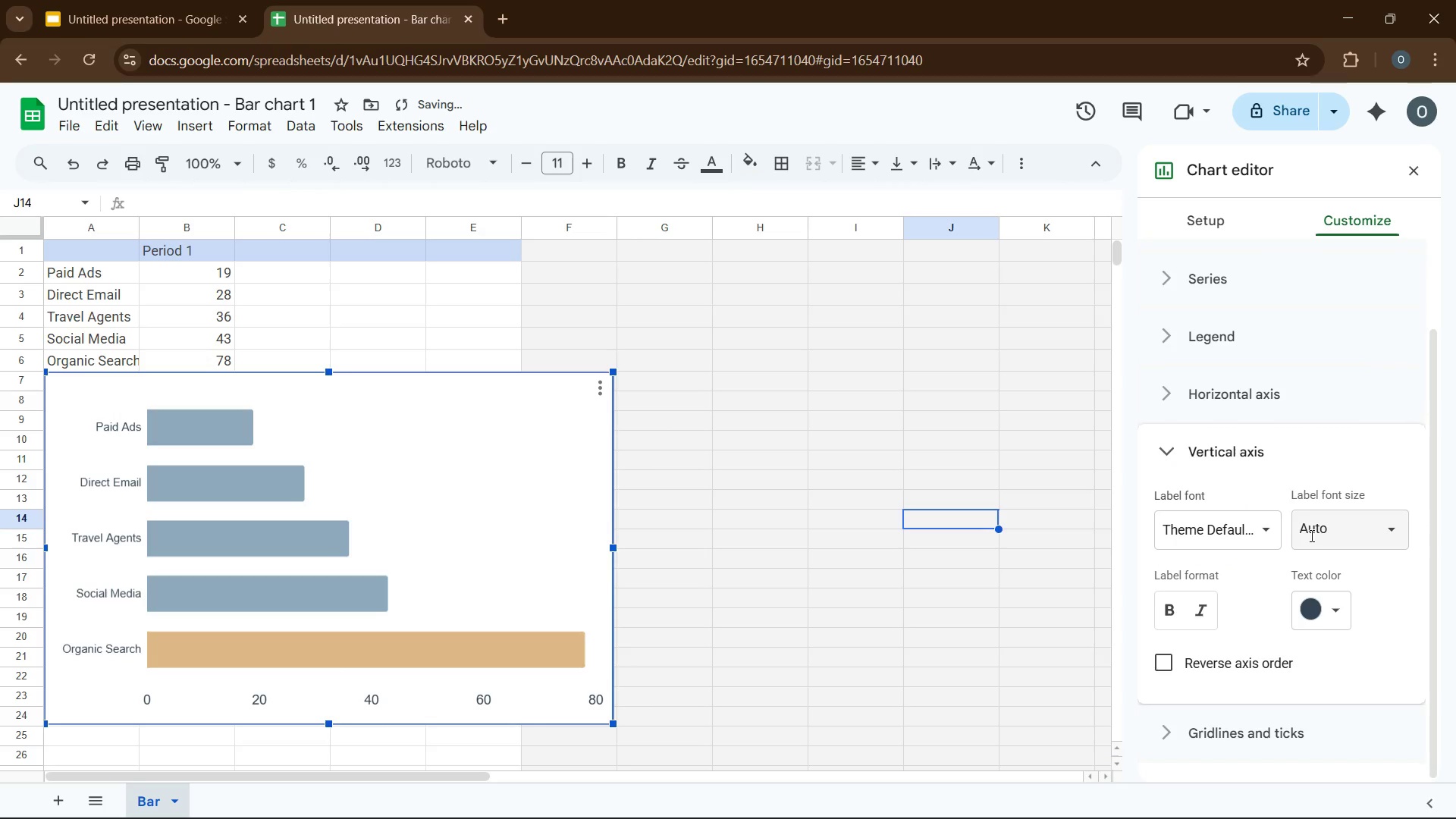 
left_click([1310, 535])
 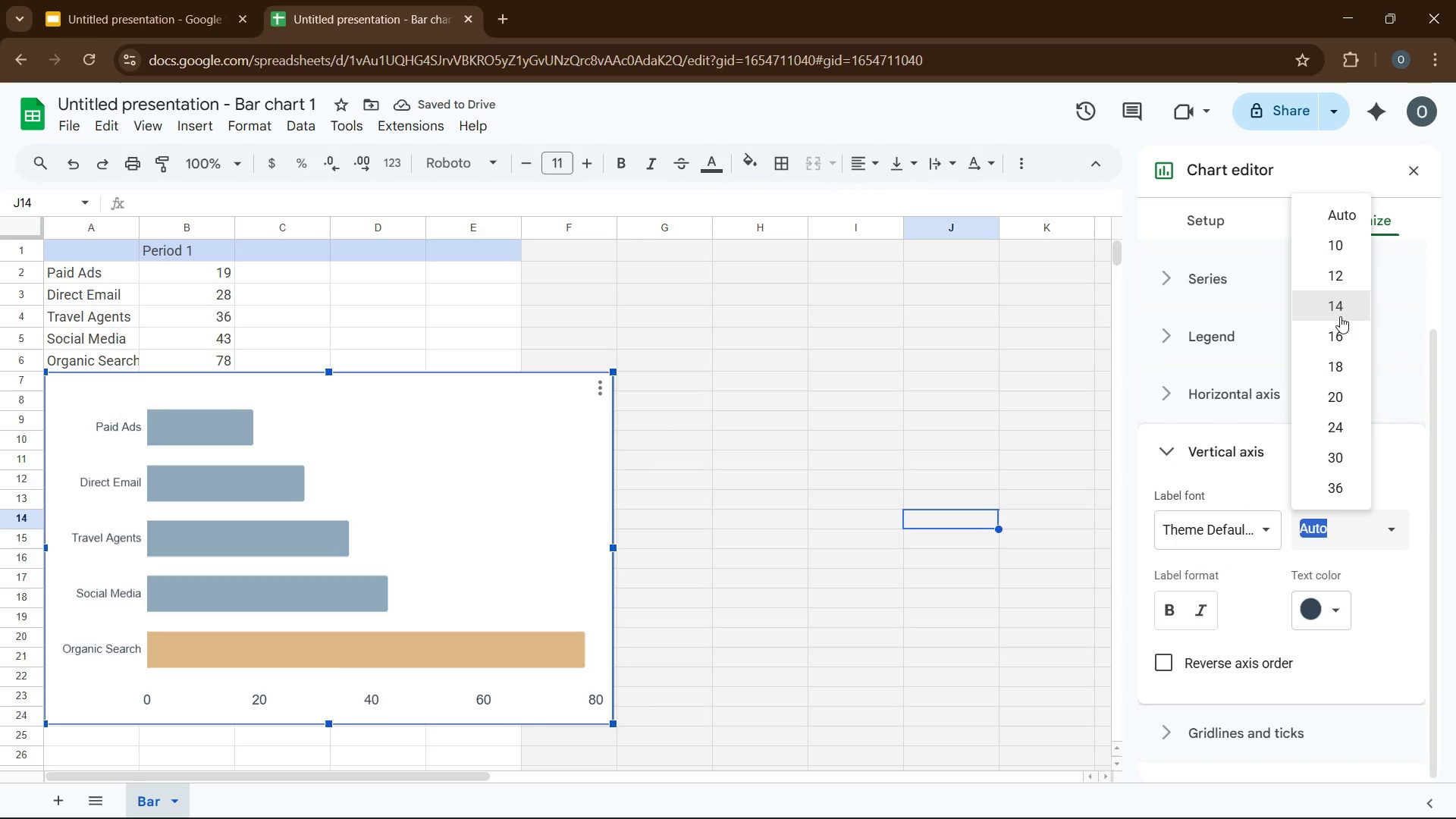 
left_click([1340, 306])
 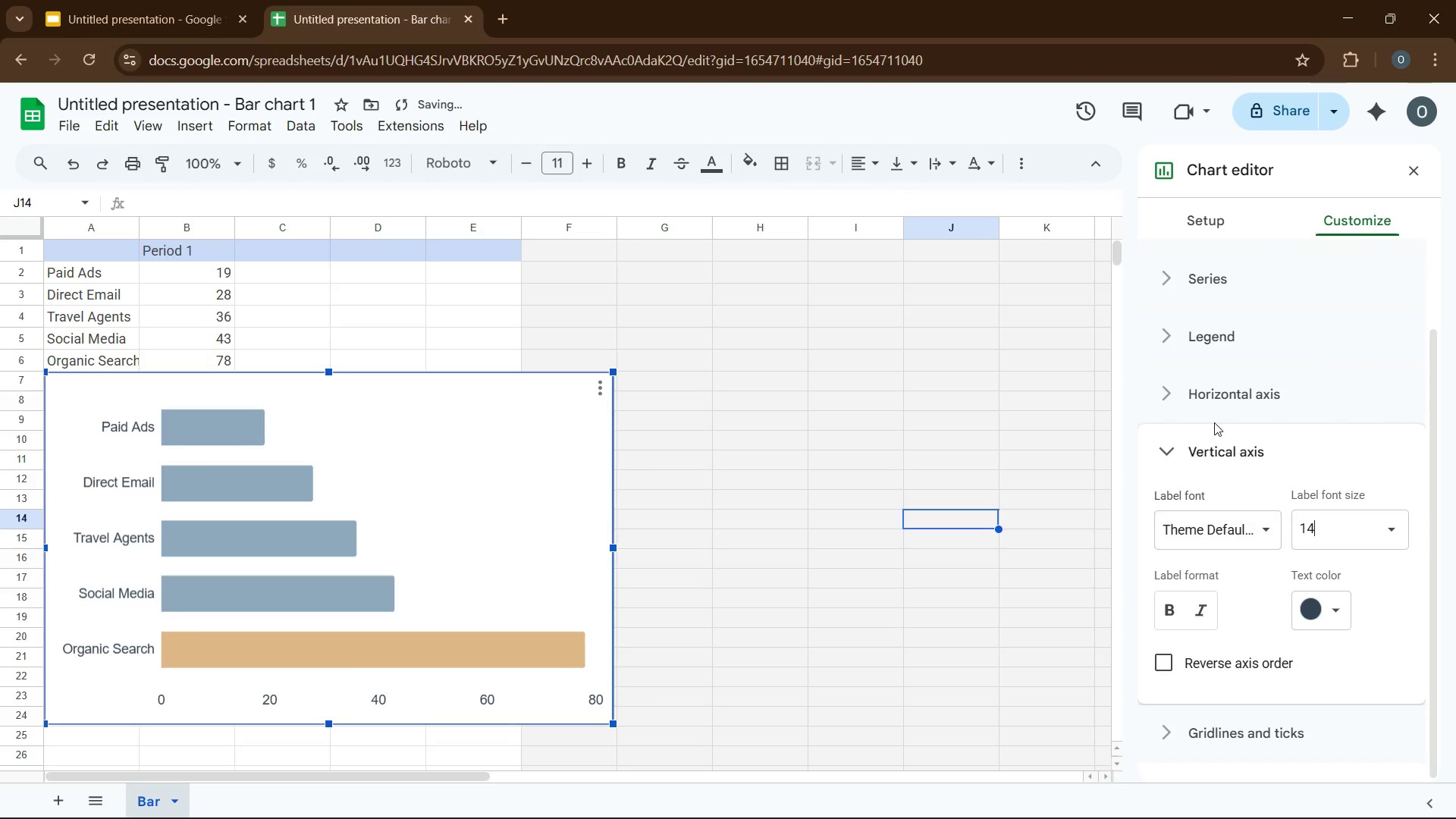 
left_click([1205, 452])
 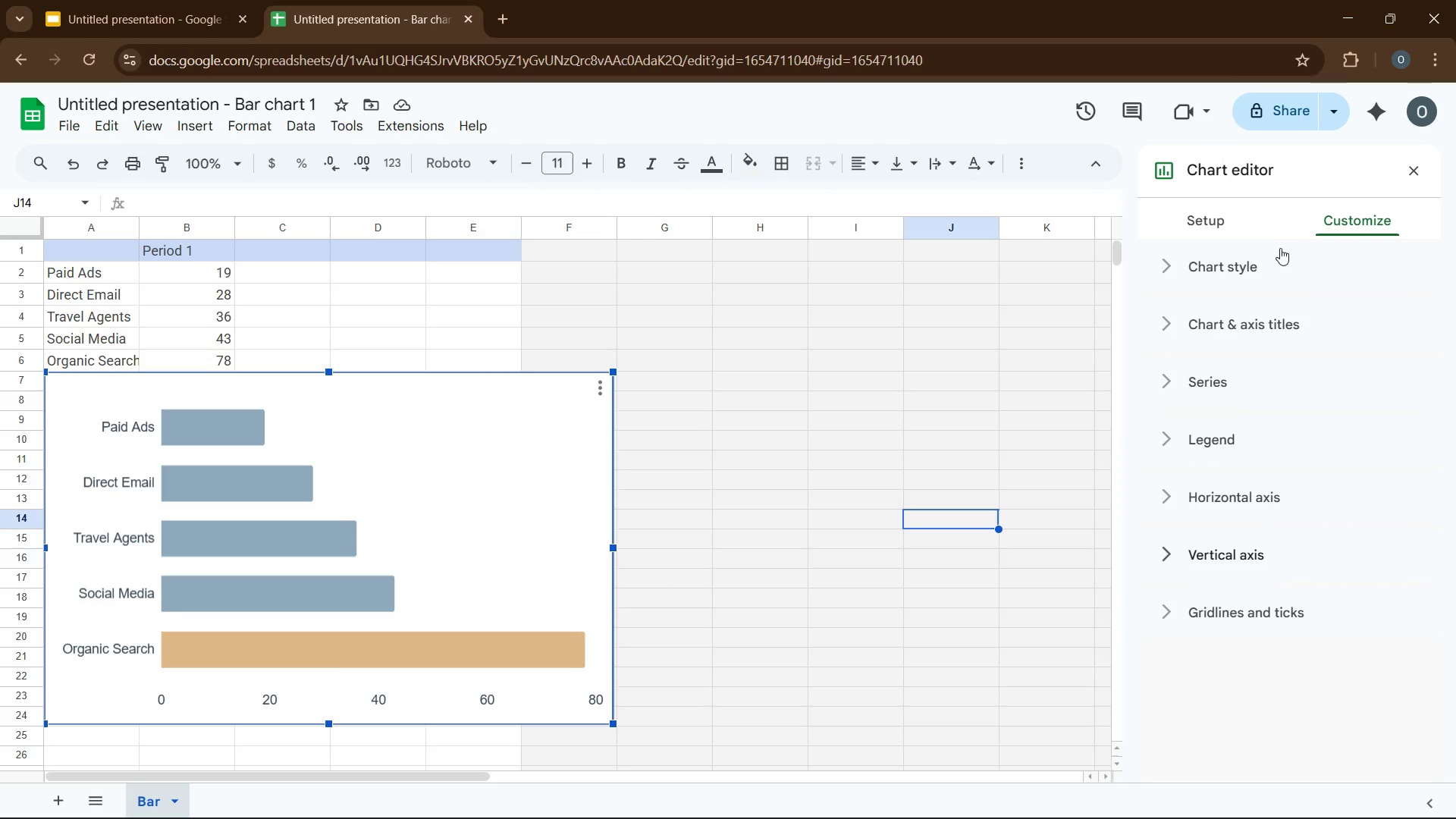 
wait(6.7)
 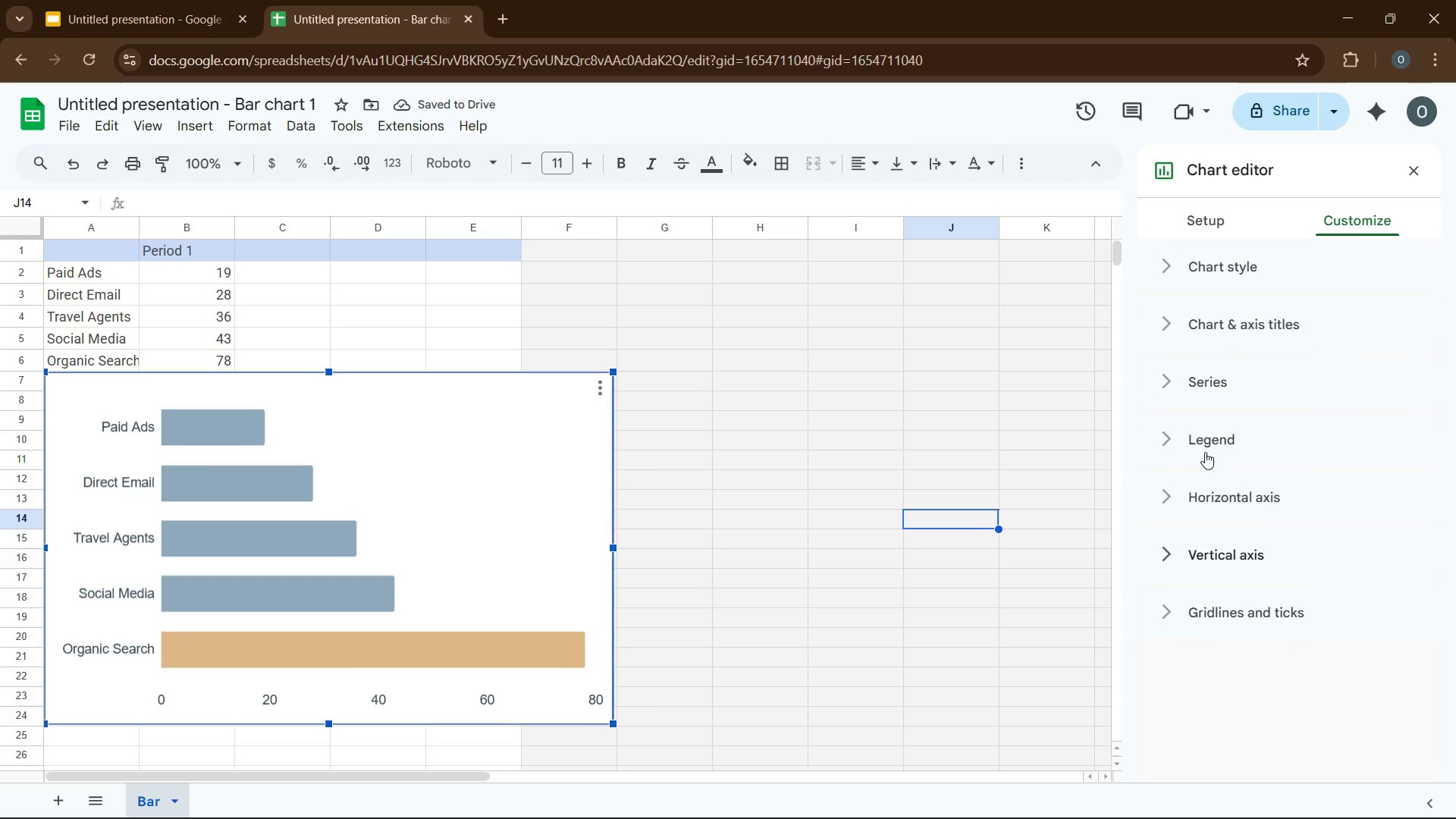 
left_click([1198, 386])
 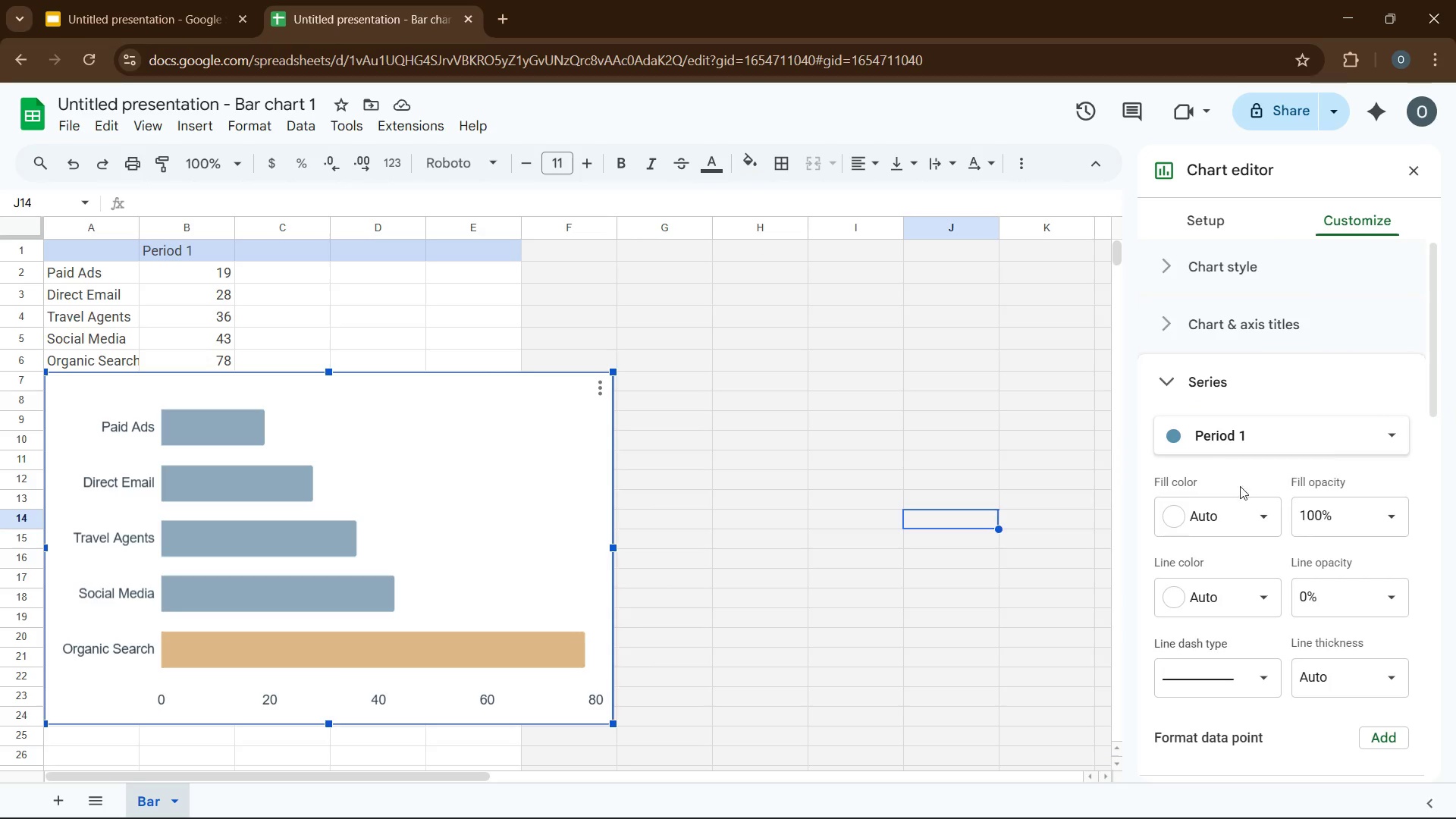 
scroll: coordinate [1256, 492], scroll_direction: down, amount: 4.0
 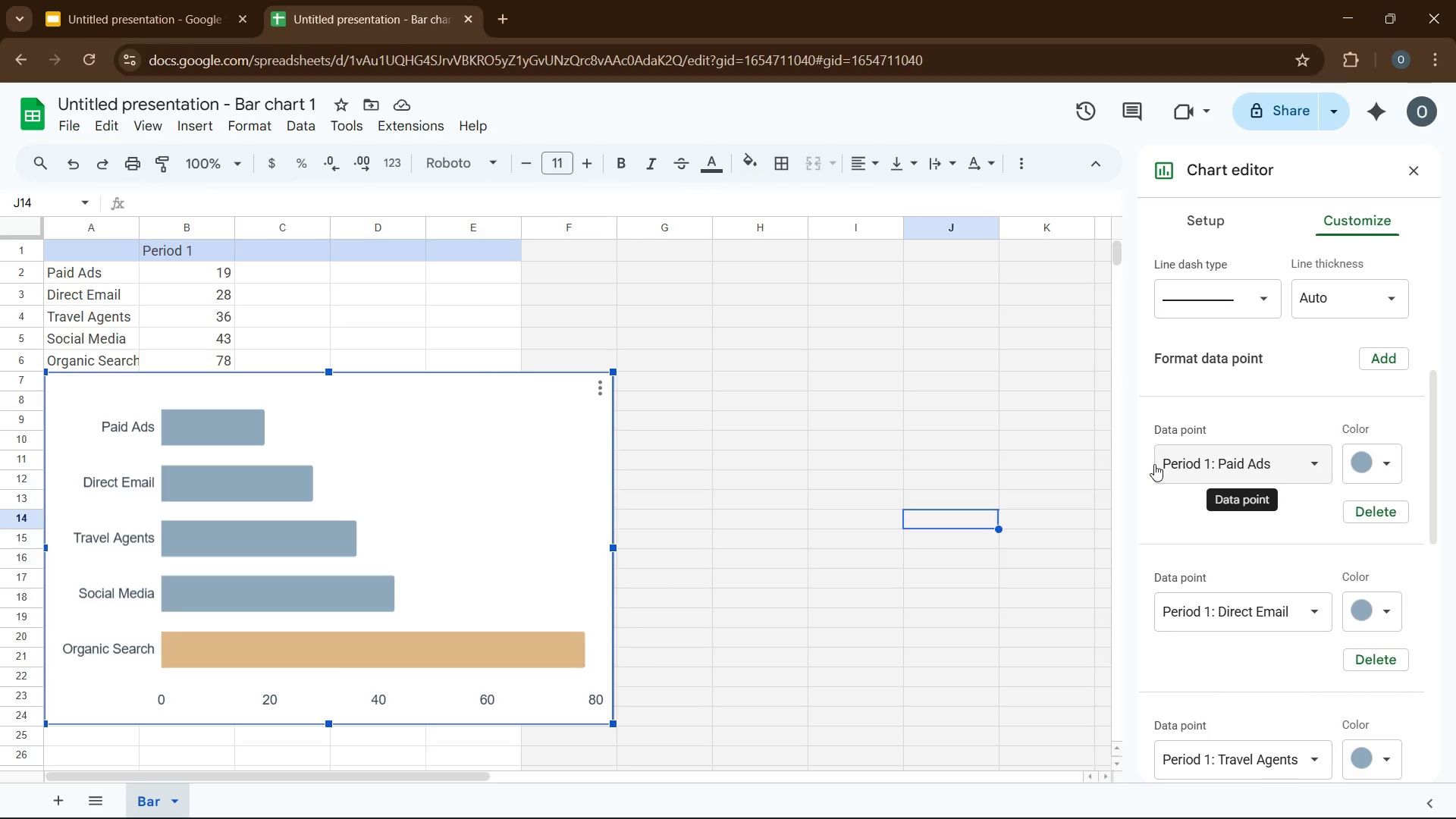 
wait(17.57)
 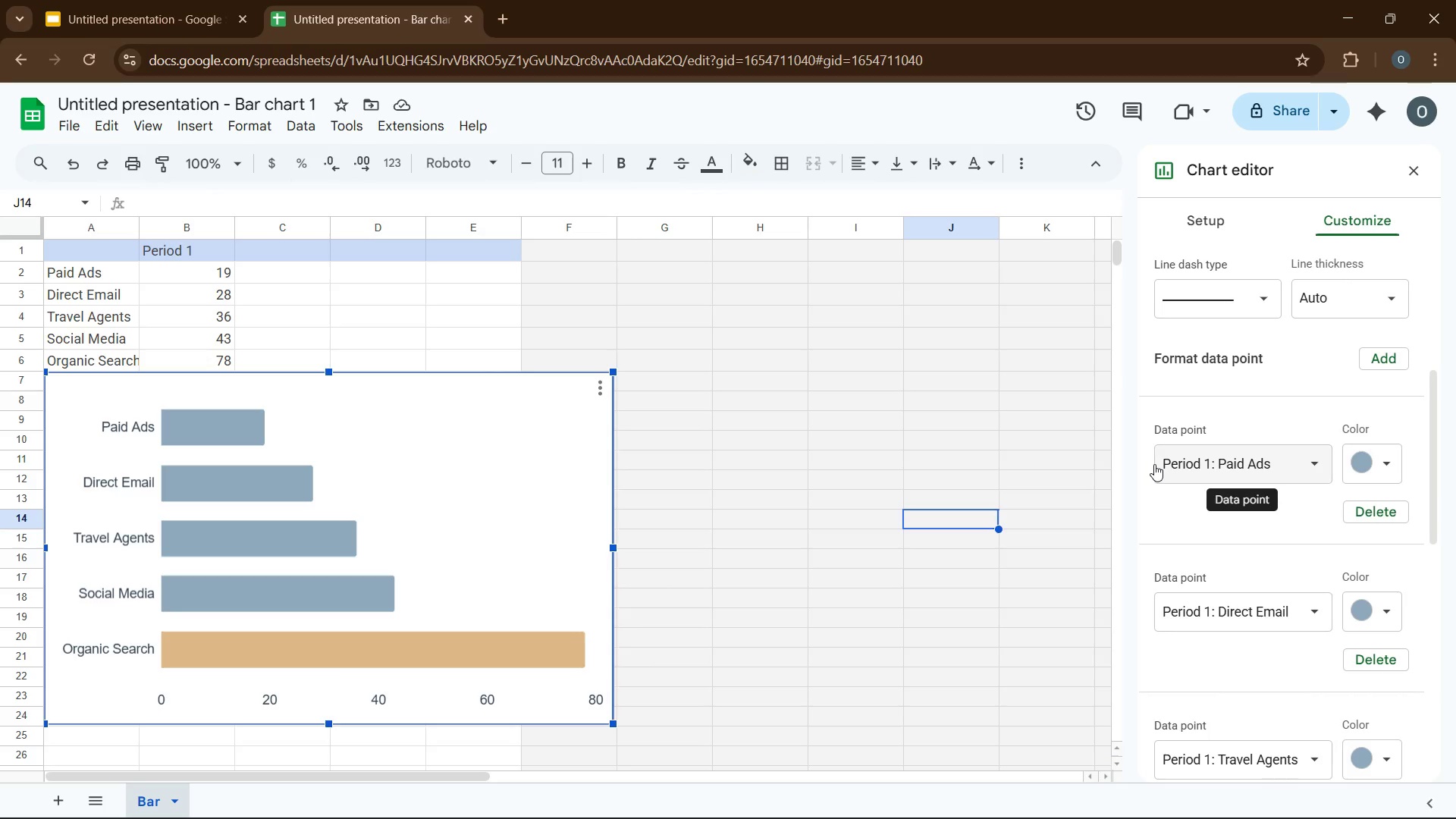 
scroll: coordinate [1234, 389], scroll_direction: up, amount: 2.0
 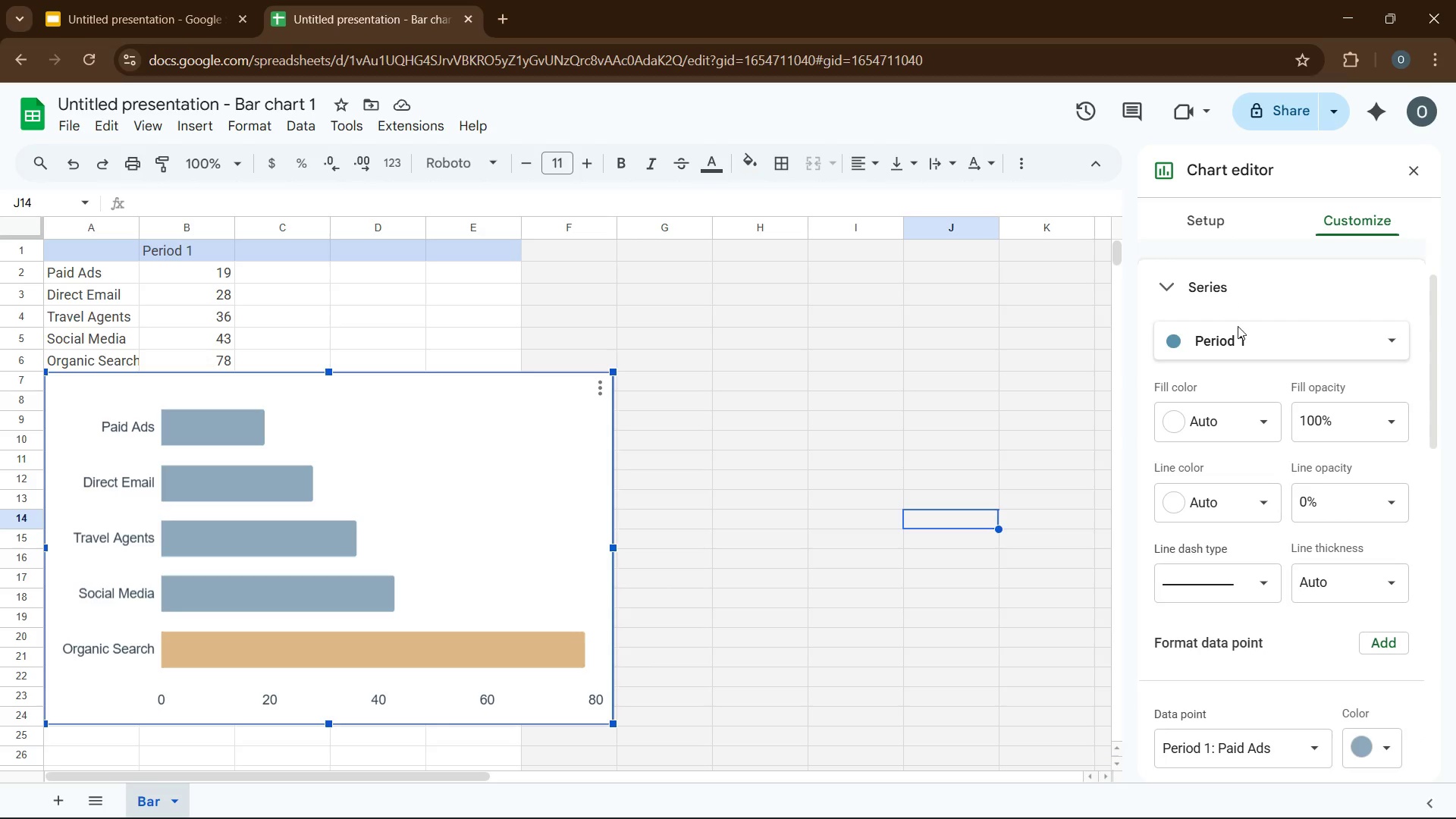 
left_click([1351, 343])
 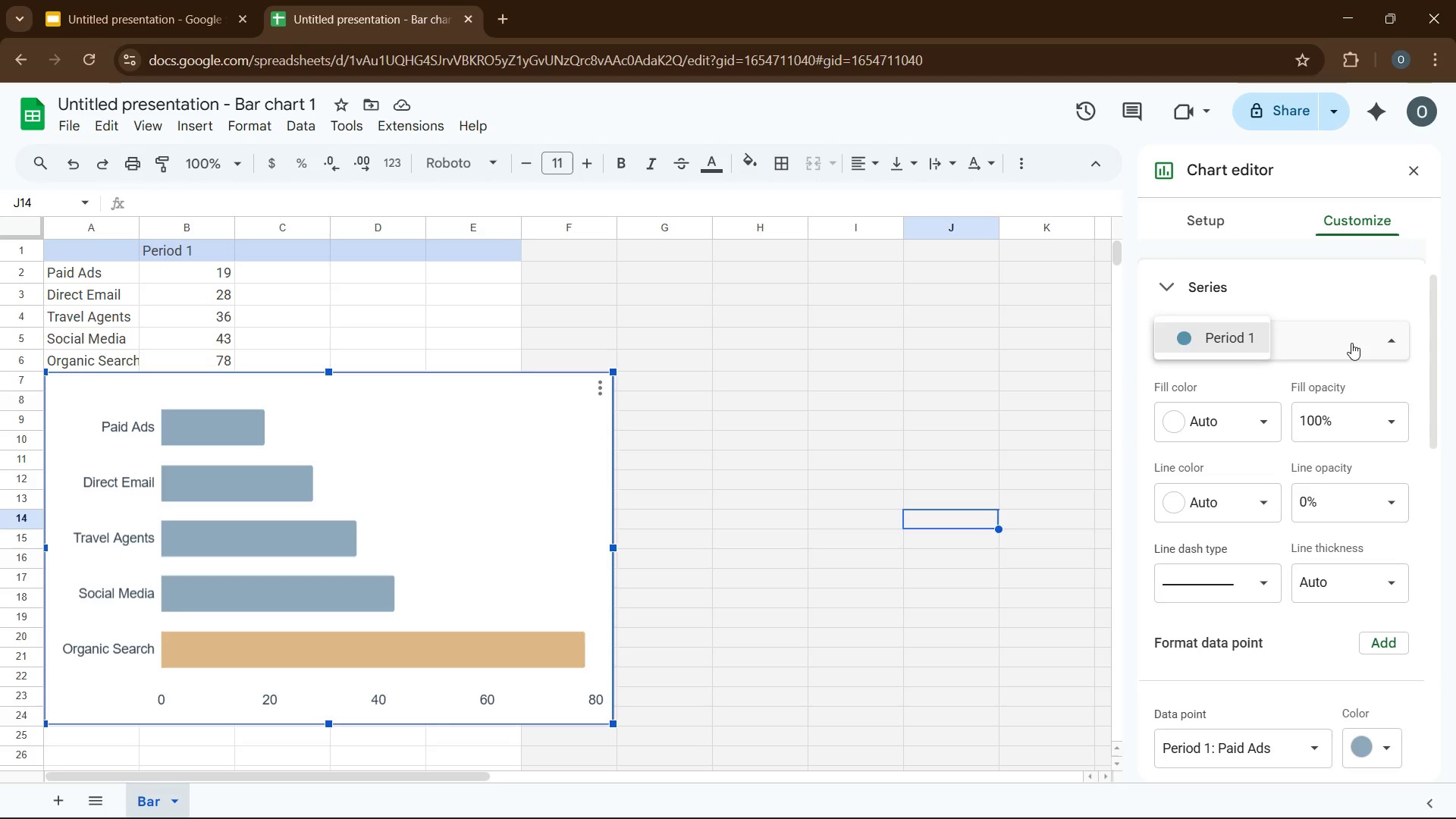 
left_click([1351, 343])
 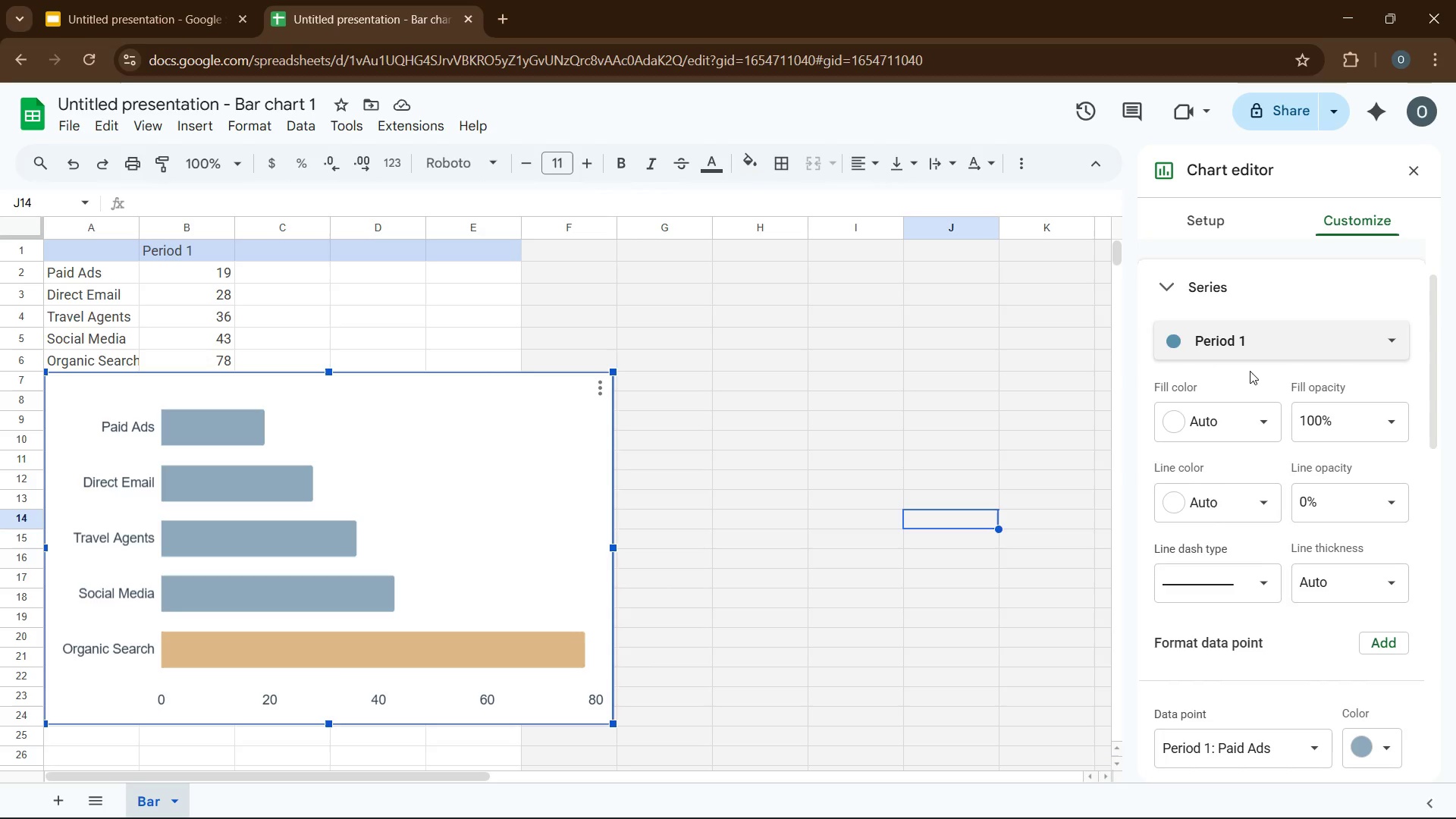 
wait(11.3)
 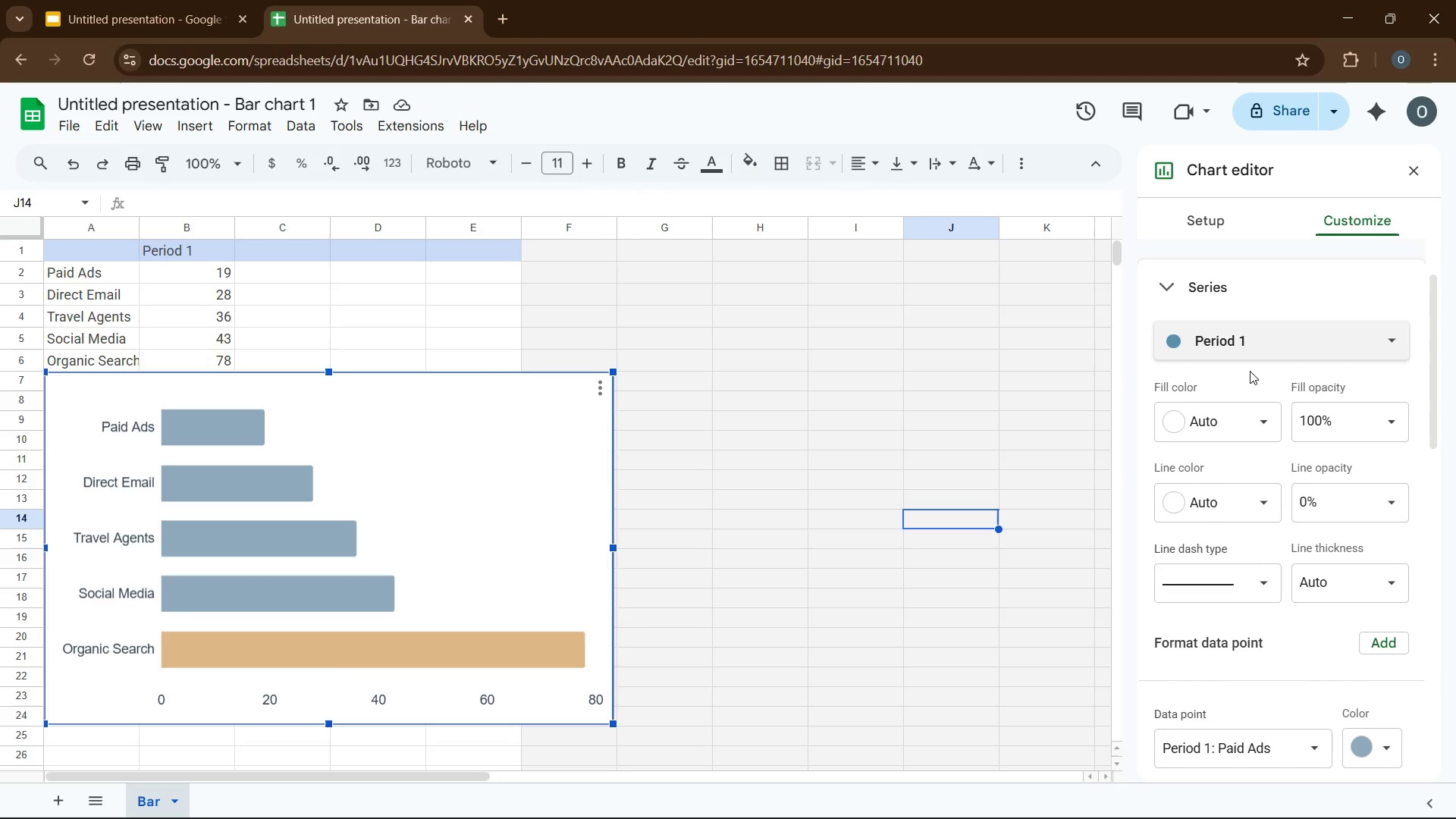 
scroll: coordinate [1272, 477], scroll_direction: down, amount: 8.0
 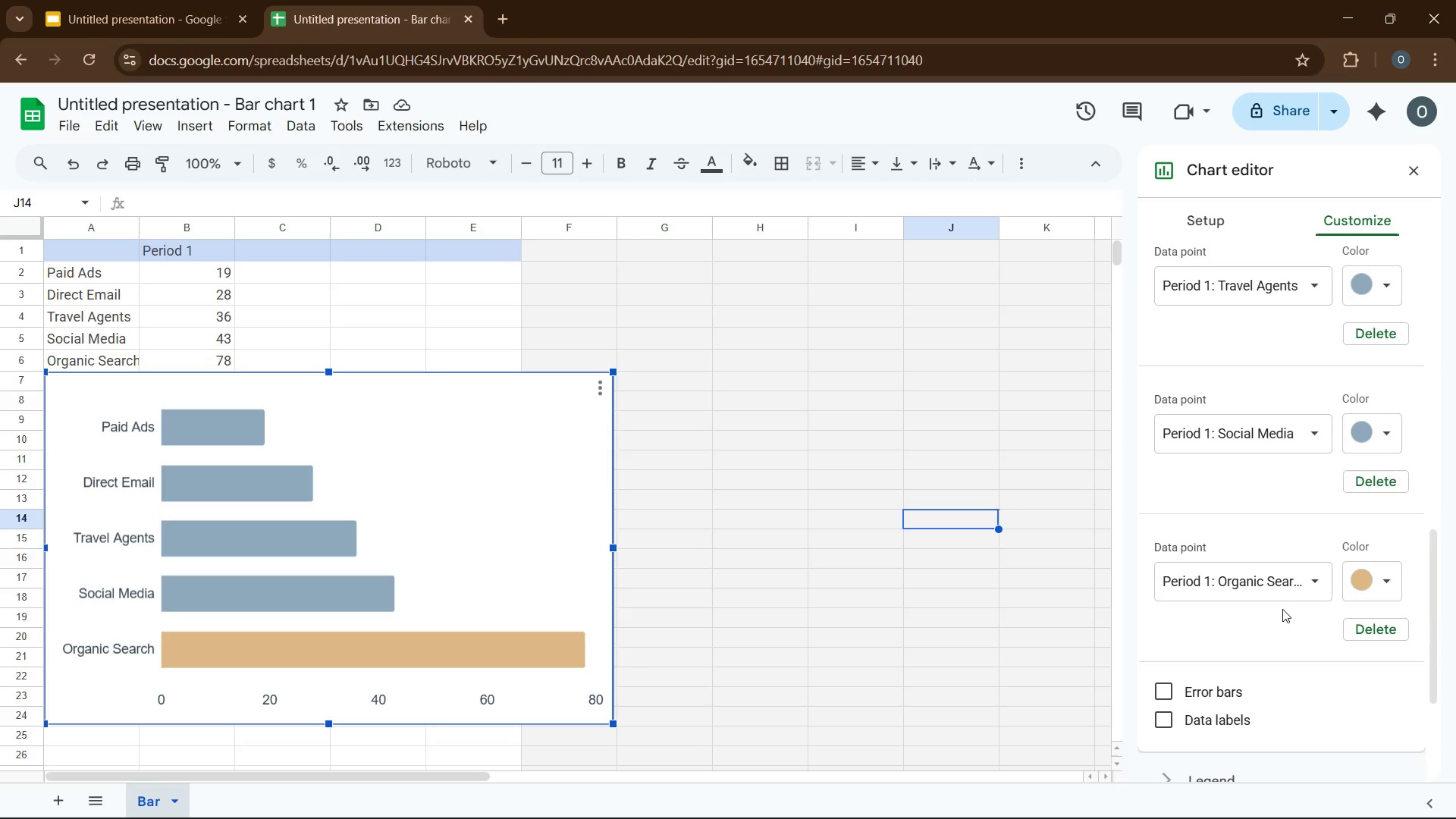 
wait(7.02)
 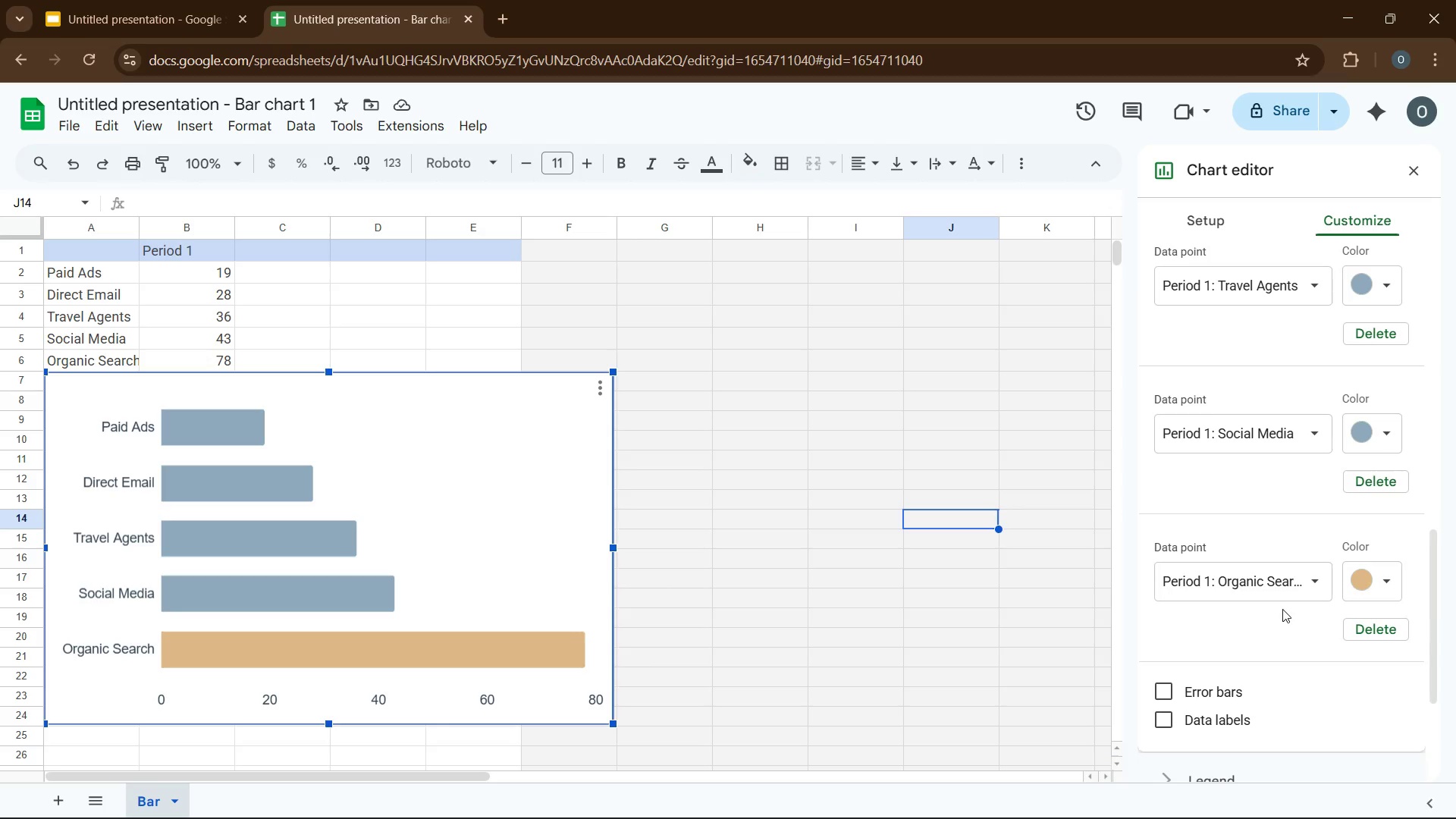 
scroll: coordinate [1283, 607], scroll_direction: down, amount: 2.0
 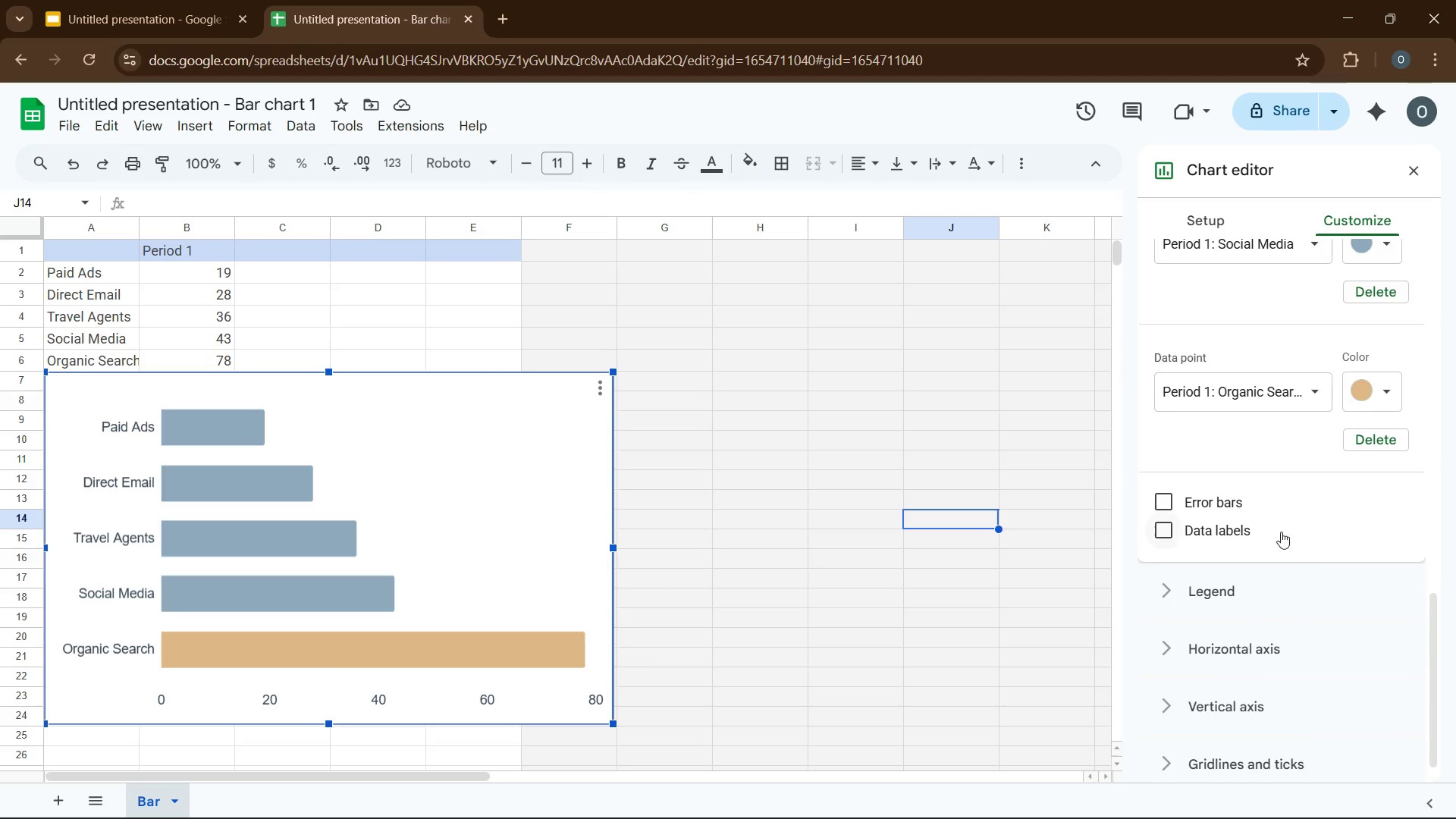 
scroll: coordinate [1279, 473], scroll_direction: up, amount: 12.0
 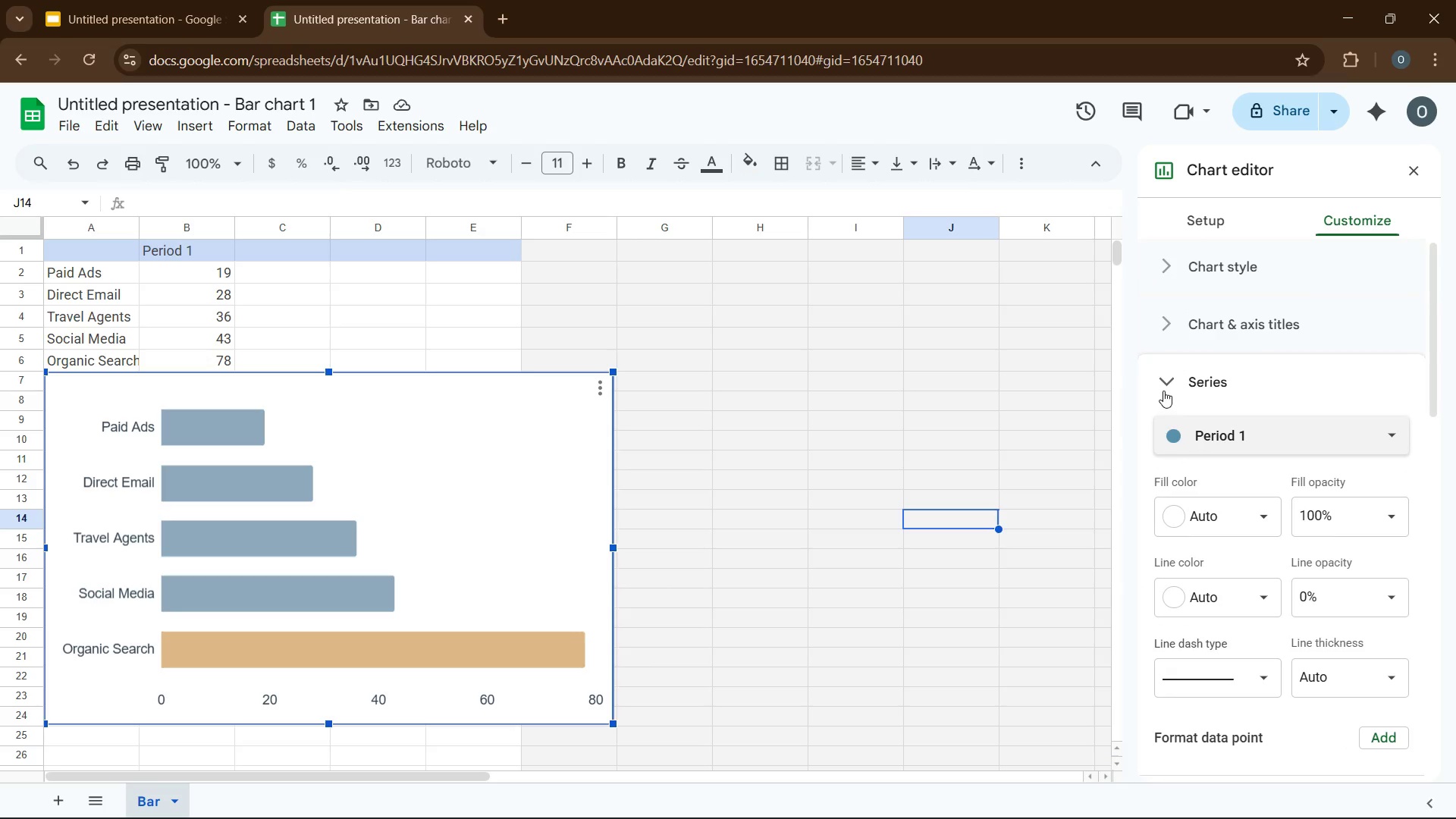 
left_click([1163, 391])
 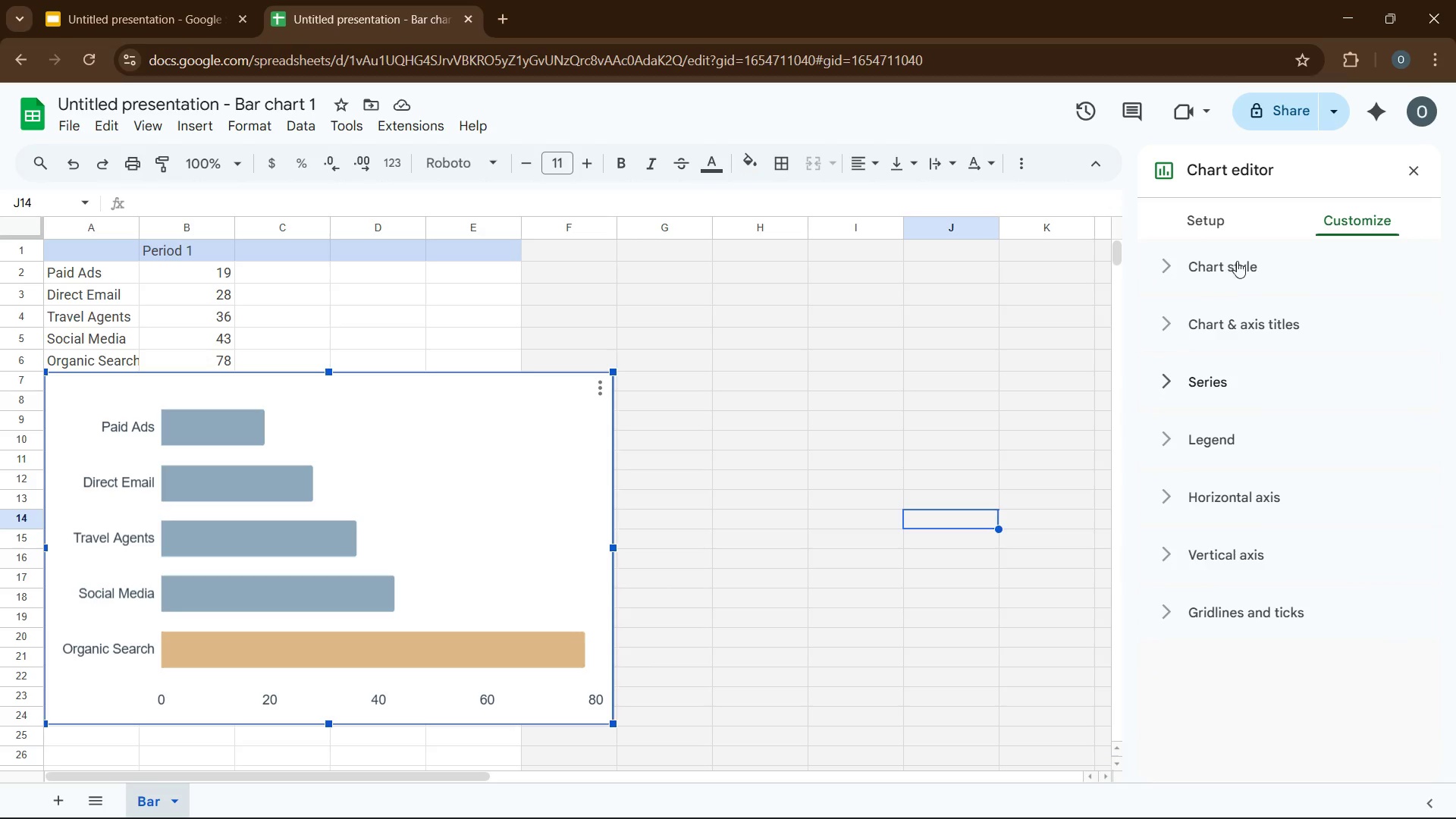 
left_click([1339, 224])
 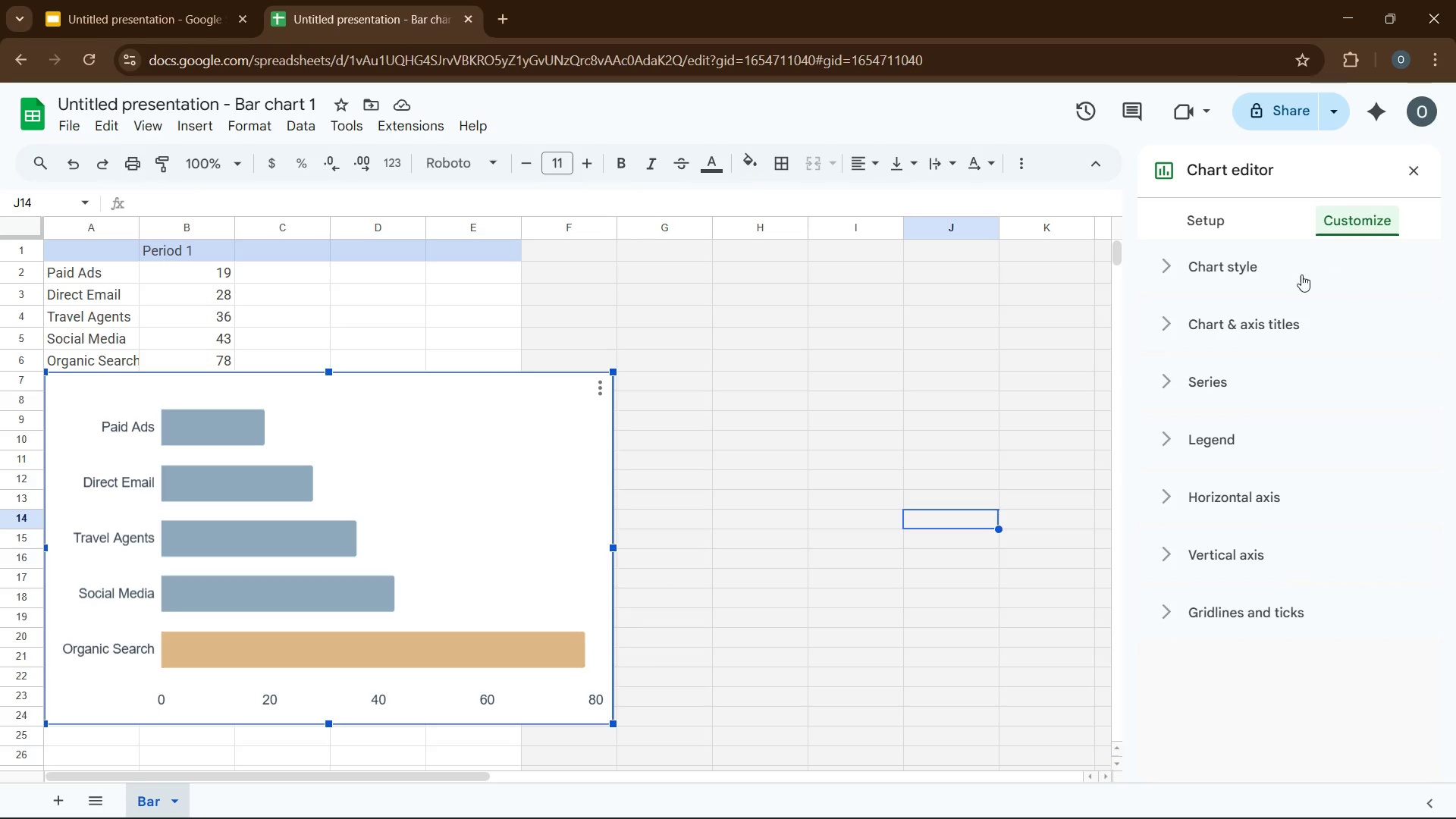 
left_click([1168, 327])
 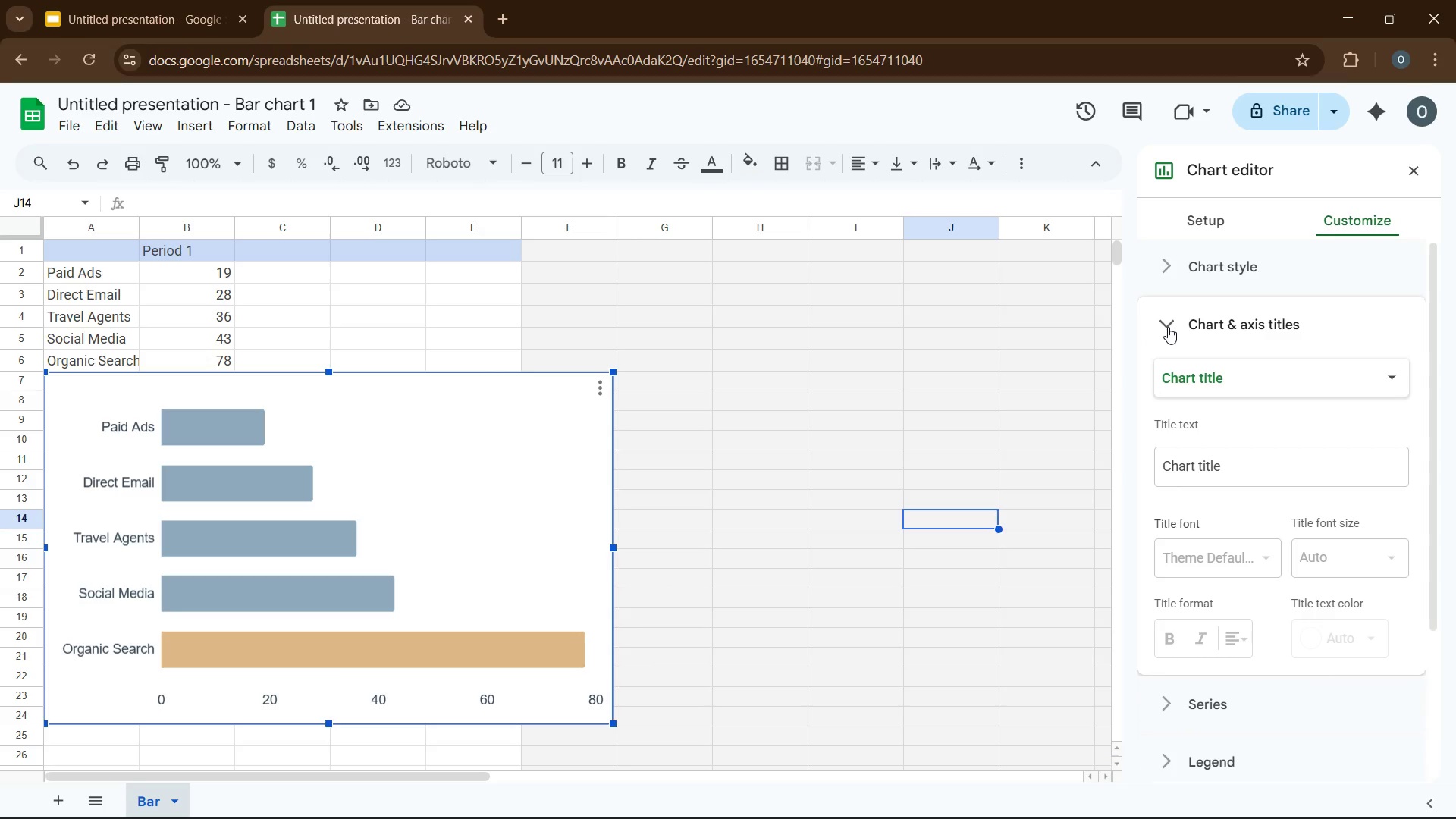 
left_click([1168, 327])
 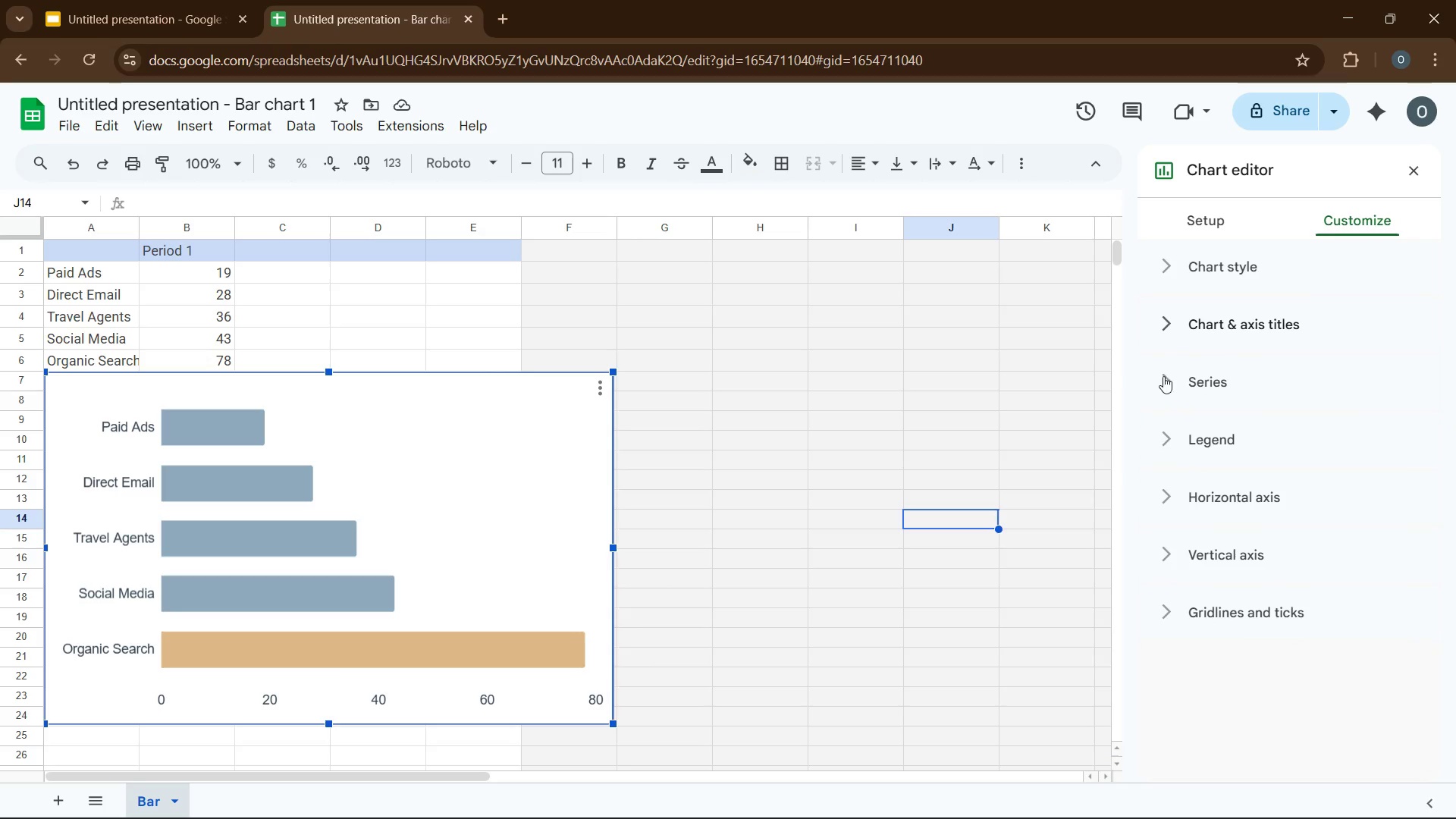 
left_click([1162, 388])
 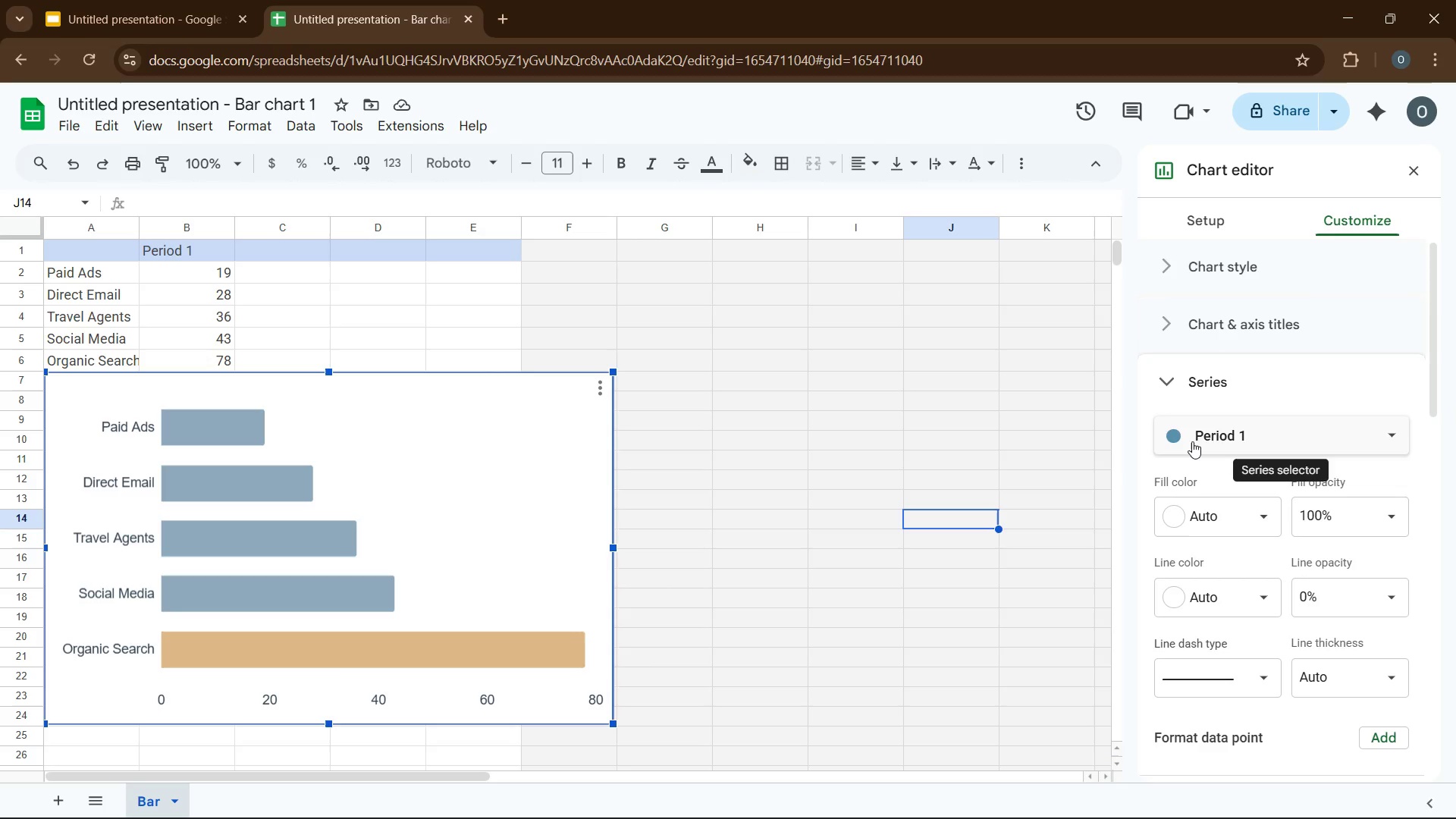 
scroll: coordinate [1235, 476], scroll_direction: down, amount: 2.0
 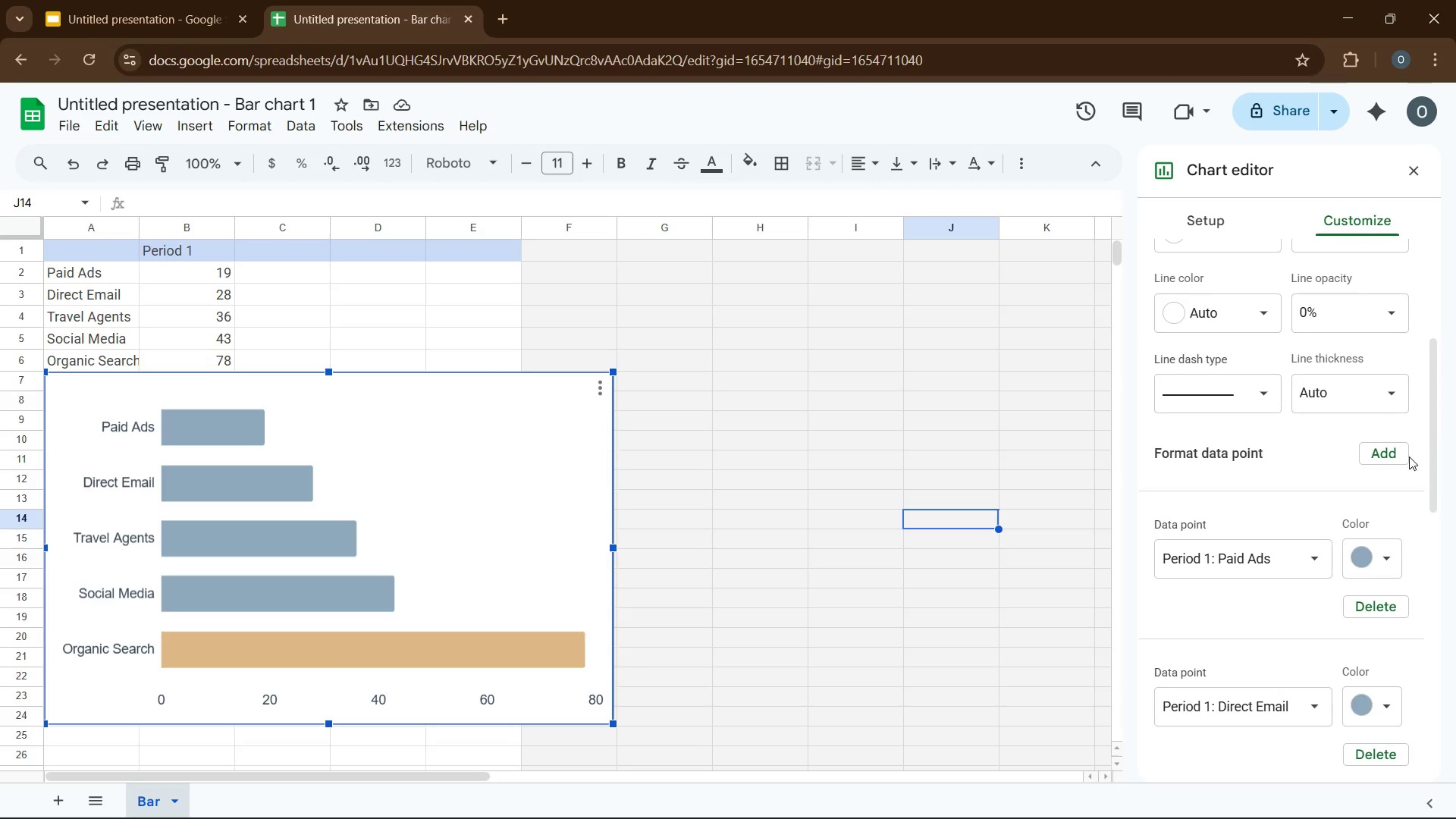 
left_click([1398, 455])
 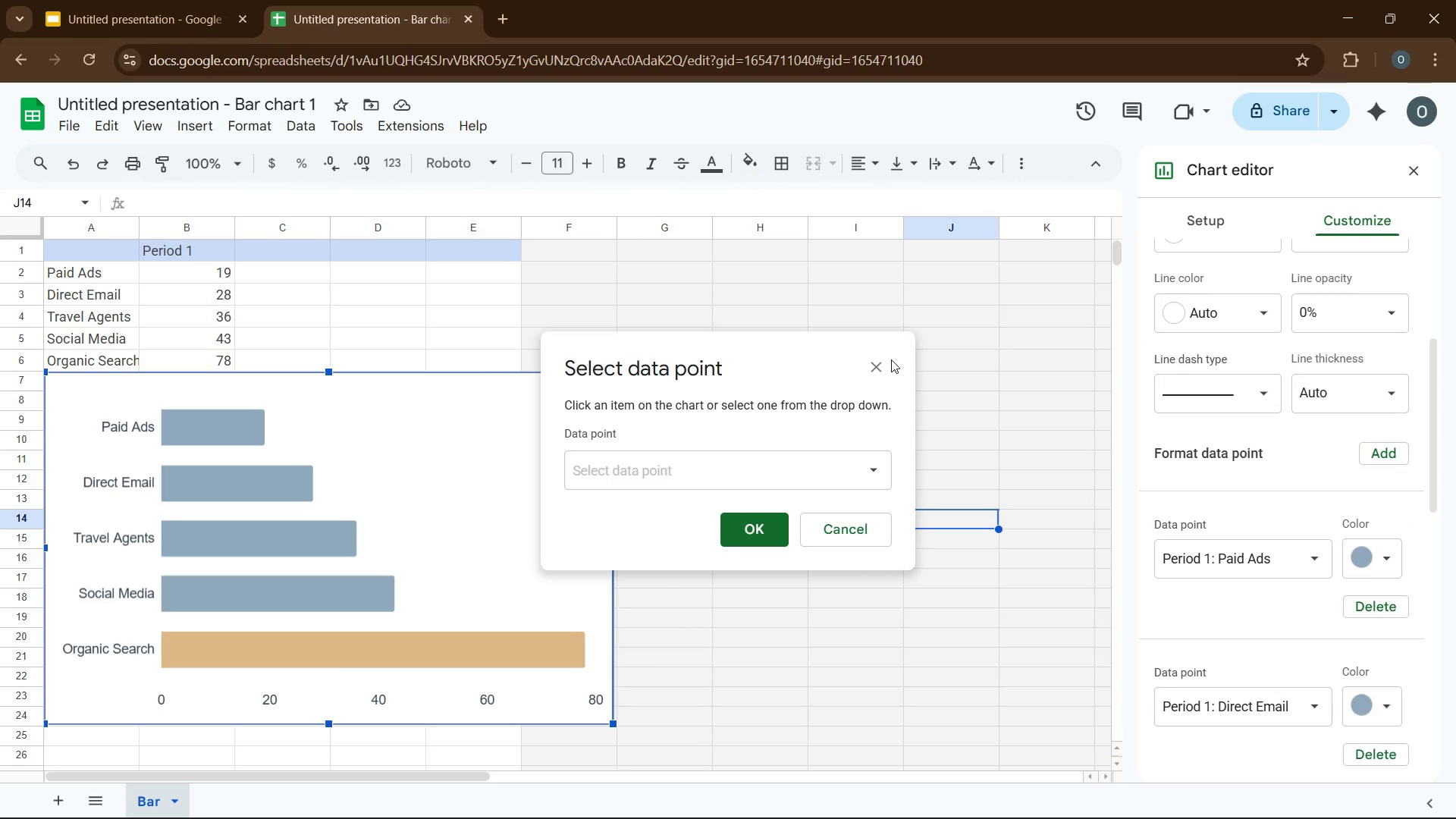 
left_click([875, 374])
 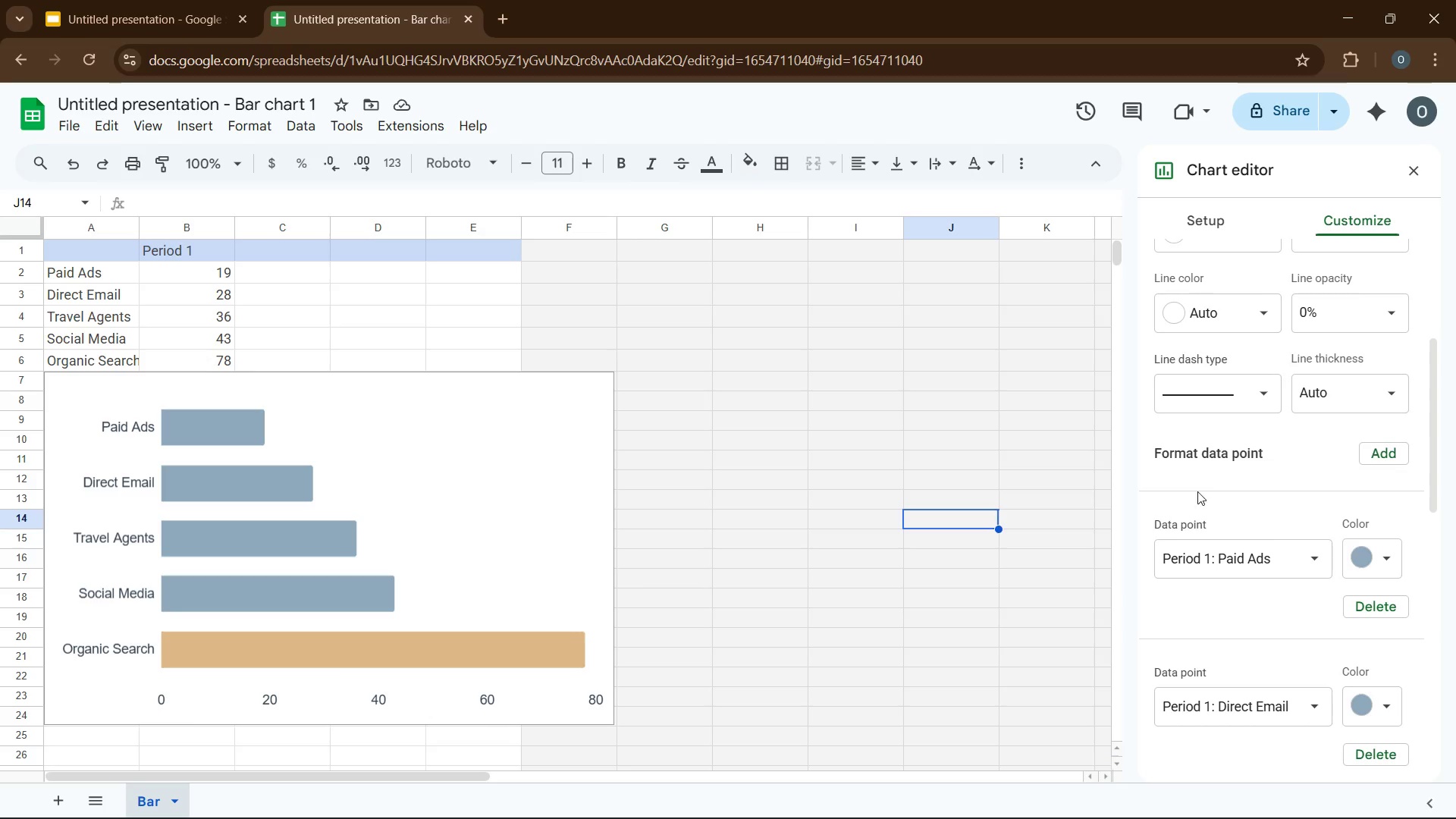 
scroll: coordinate [1253, 573], scroll_direction: down, amount: 6.0
 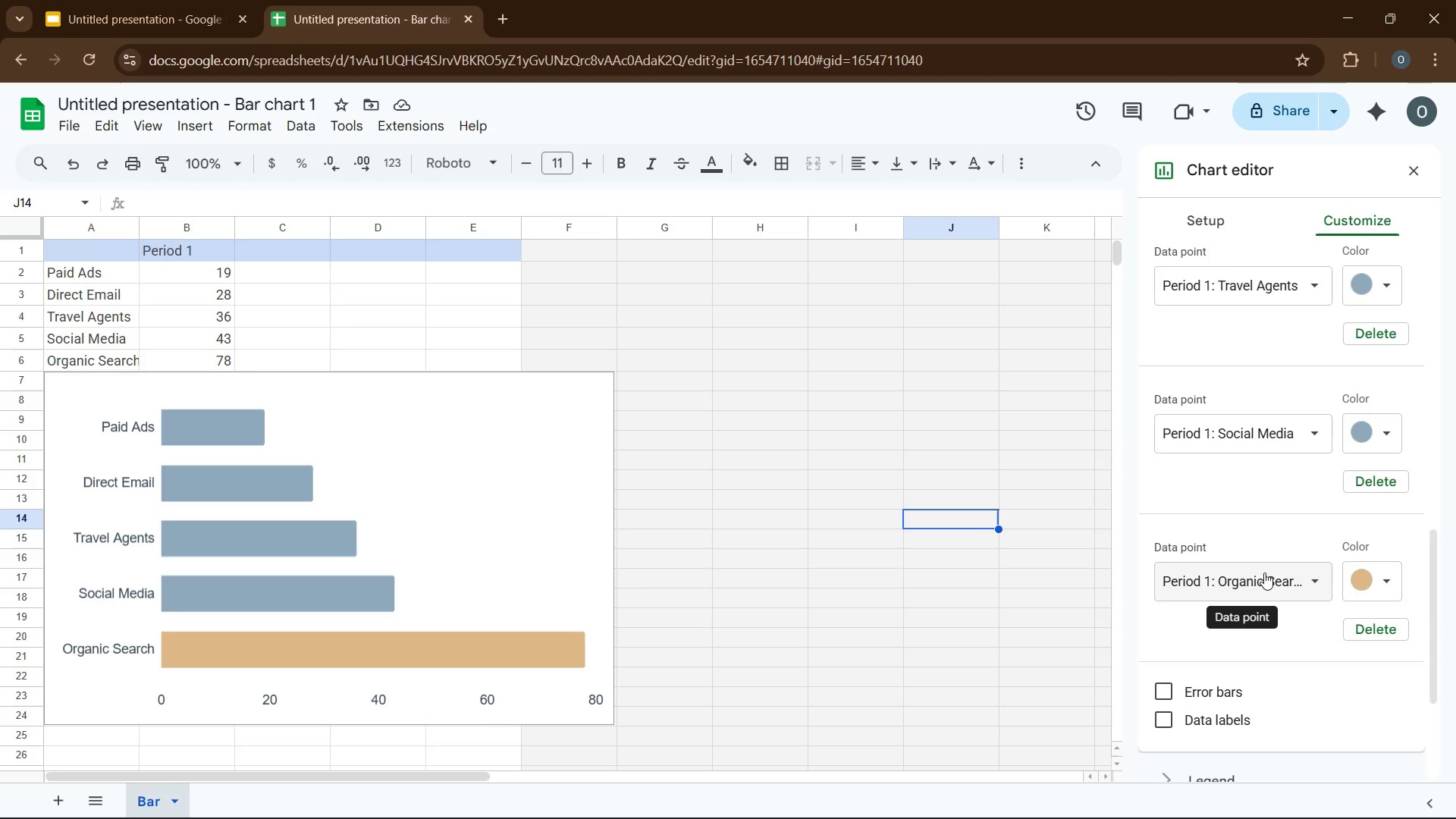 
left_click([1307, 583])
 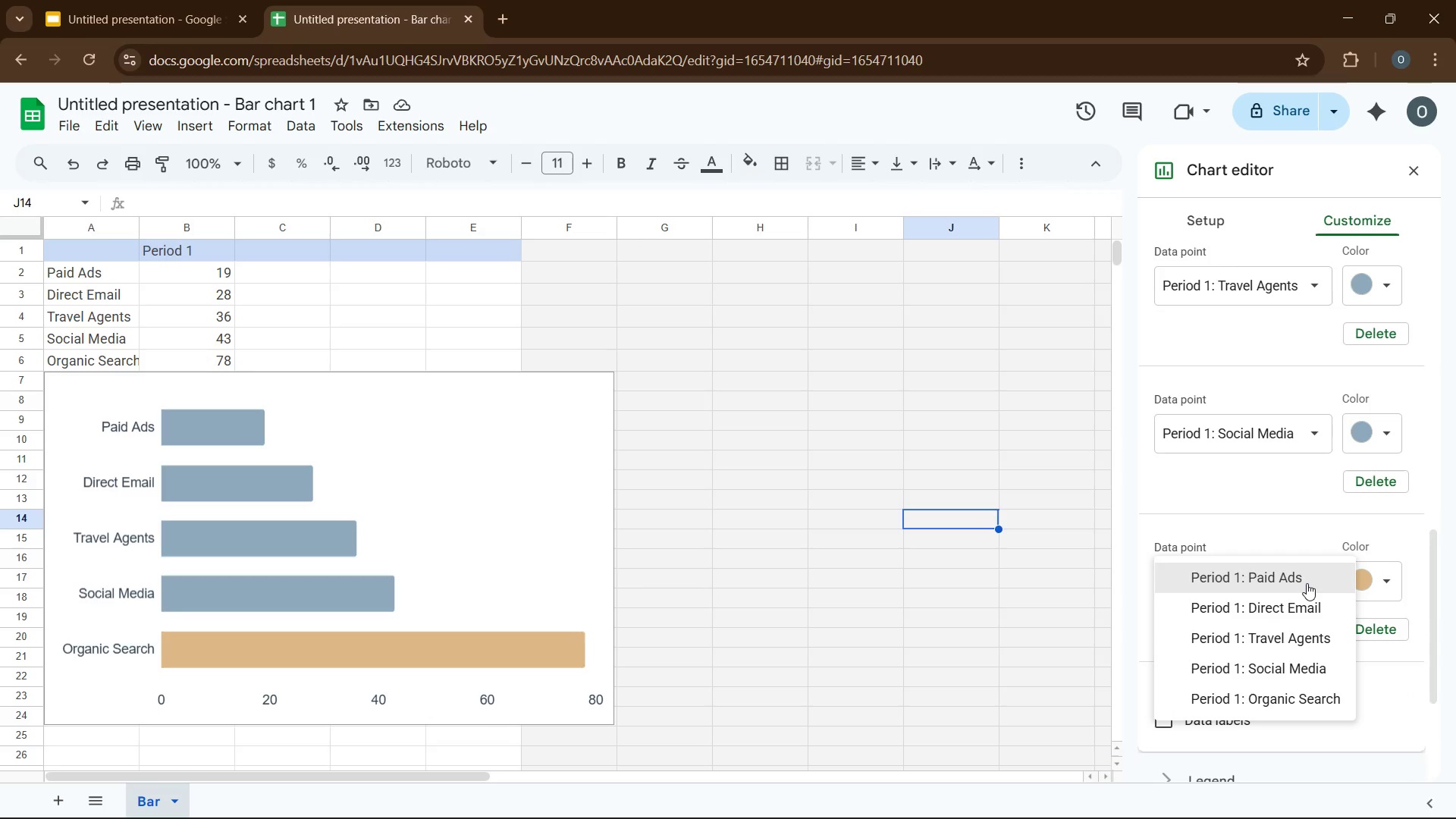 
left_click([1307, 583])
 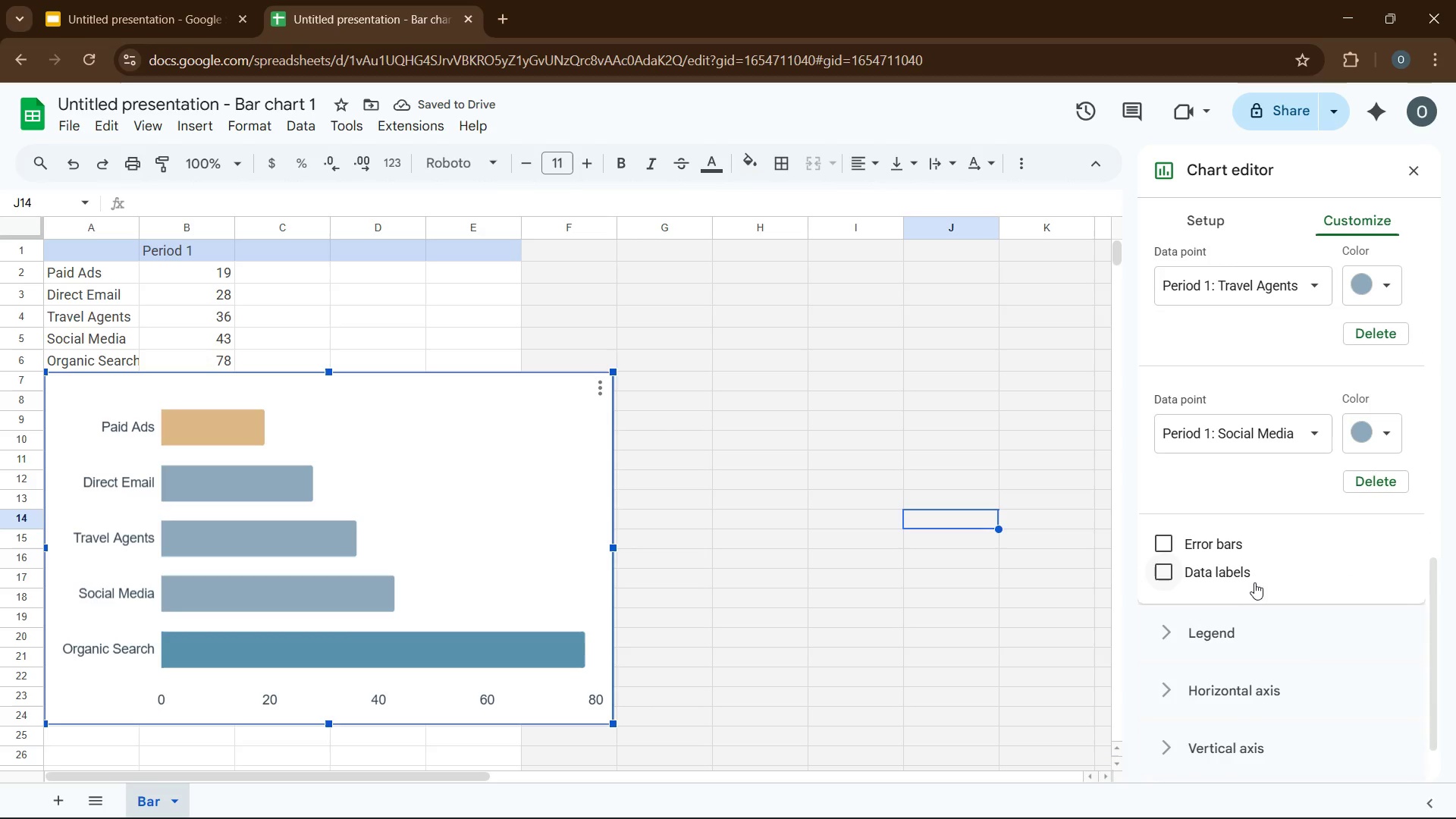 
left_click([1000, 647])
 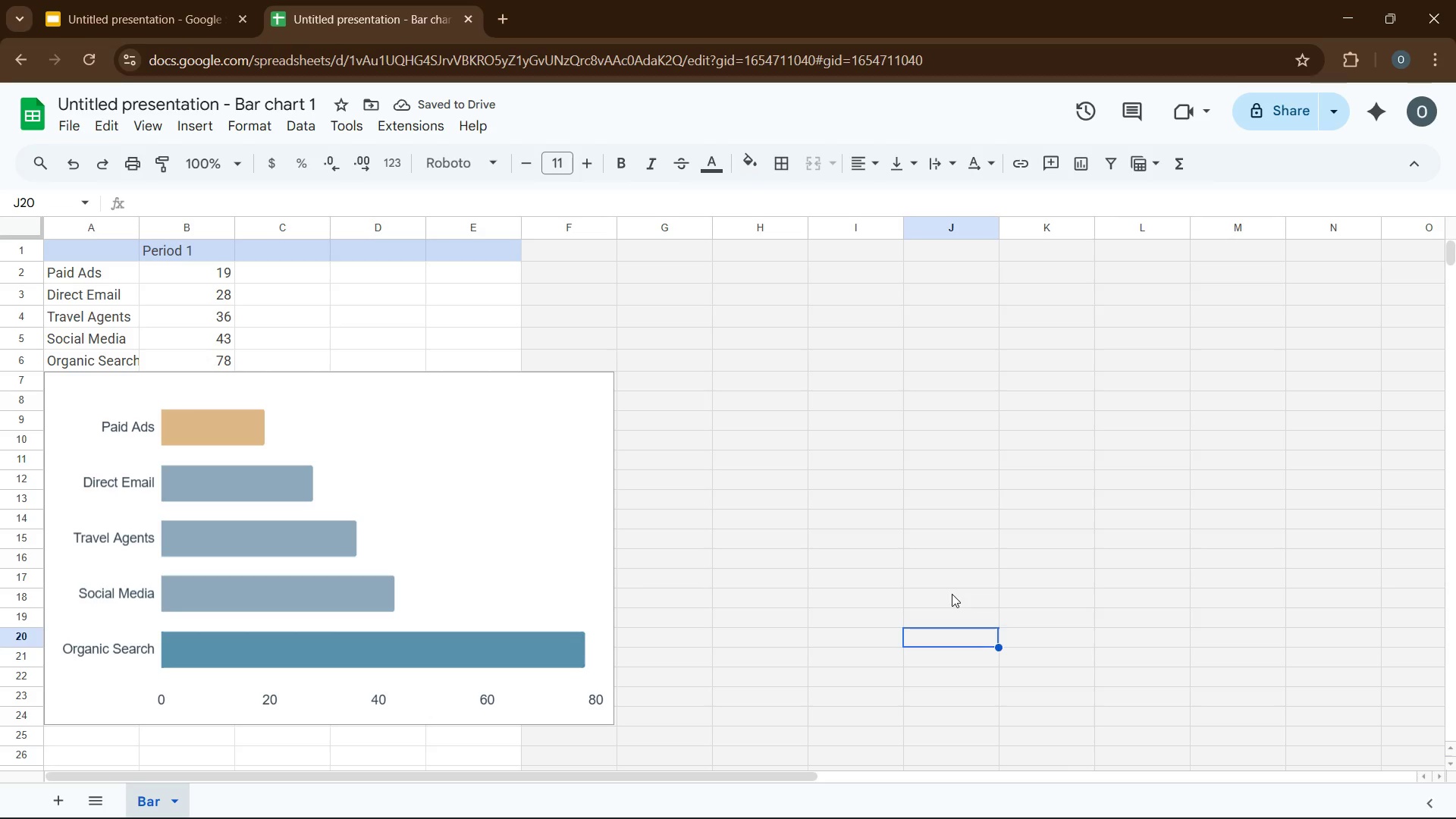 
key(Control+Z)
 